 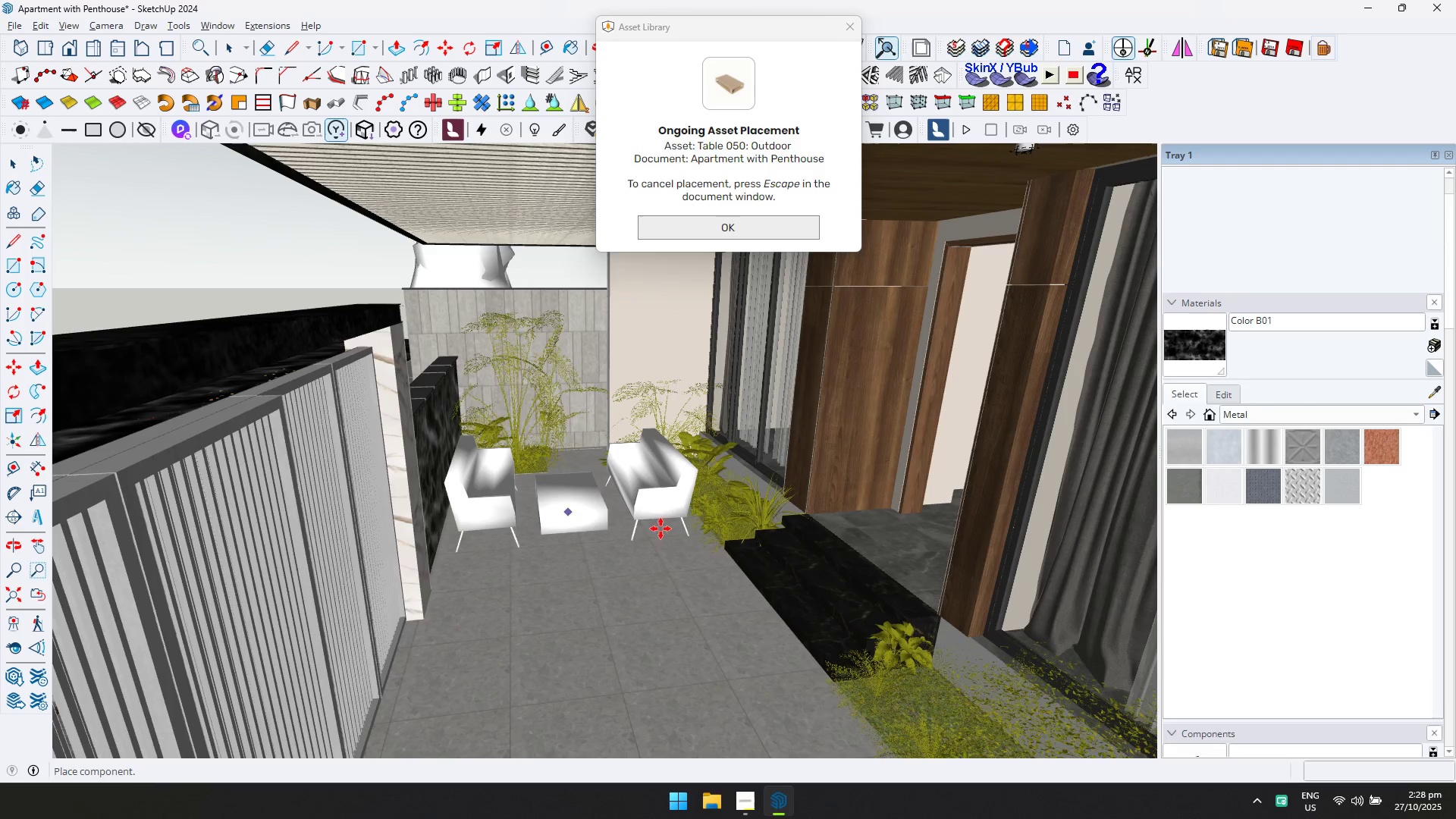 
key(Escape)
 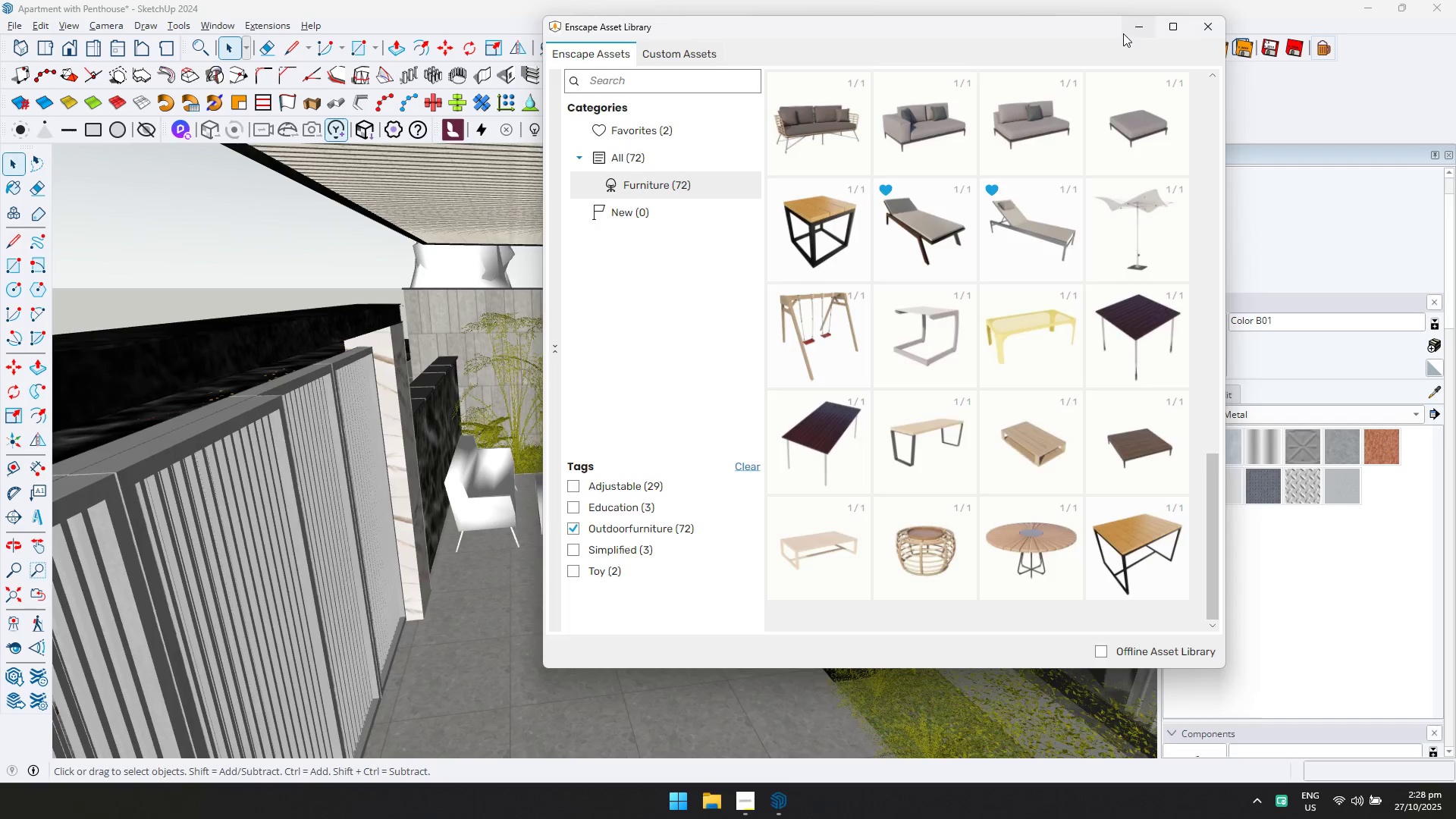 
scroll: coordinate [632, 529], scroll_direction: up, amount: 13.0
 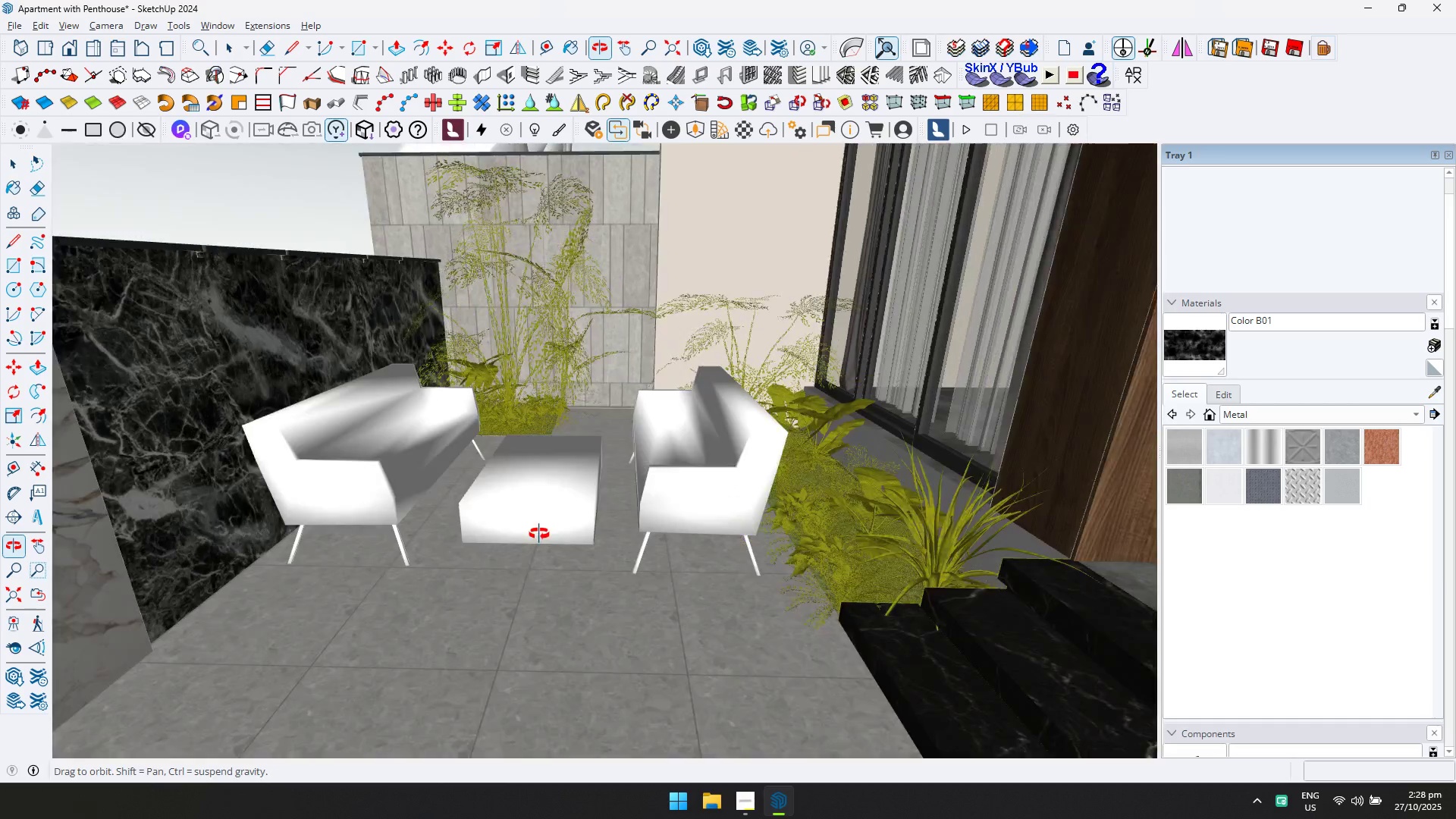 
left_click([676, 493])
 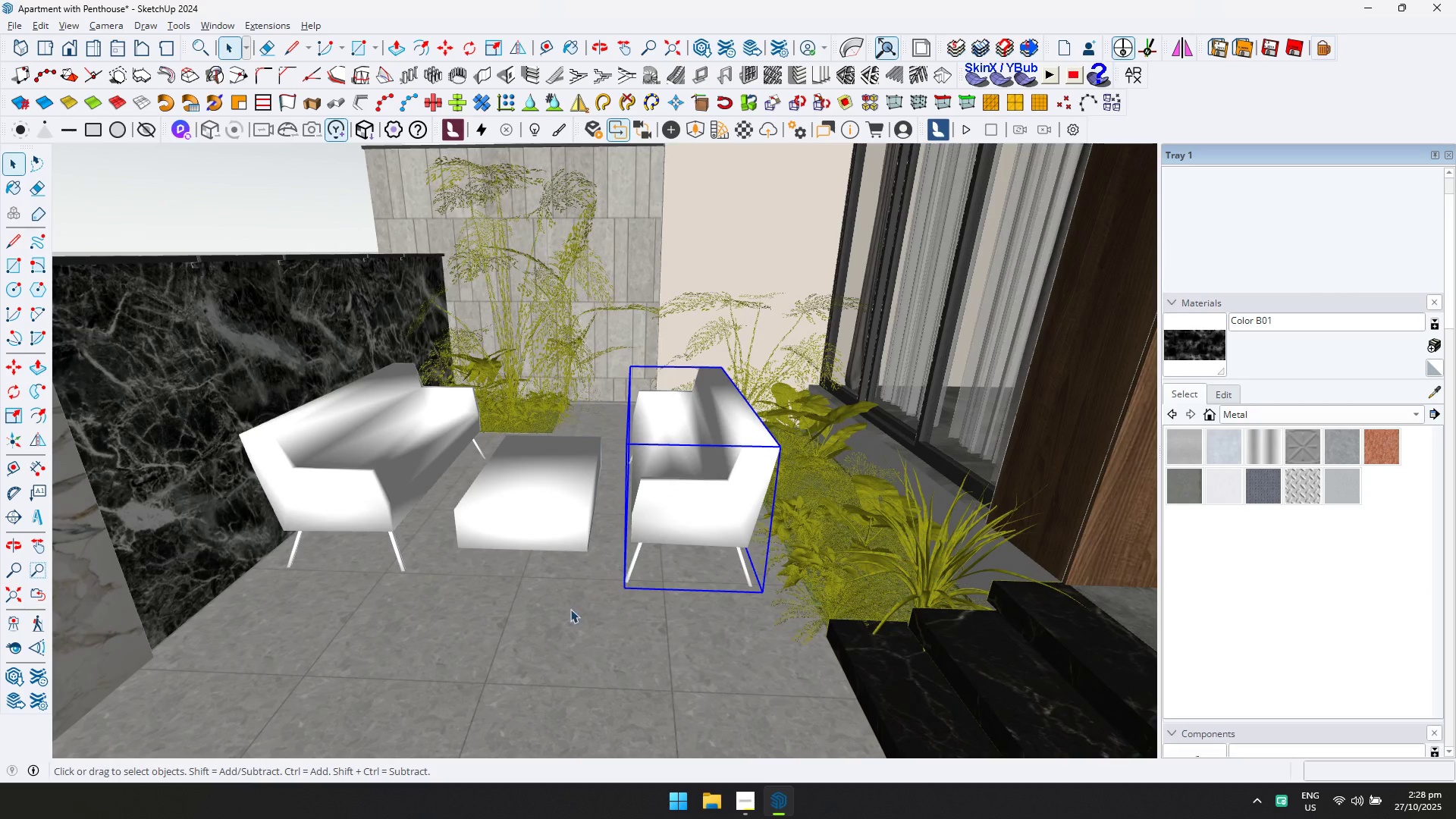 
key(M)
 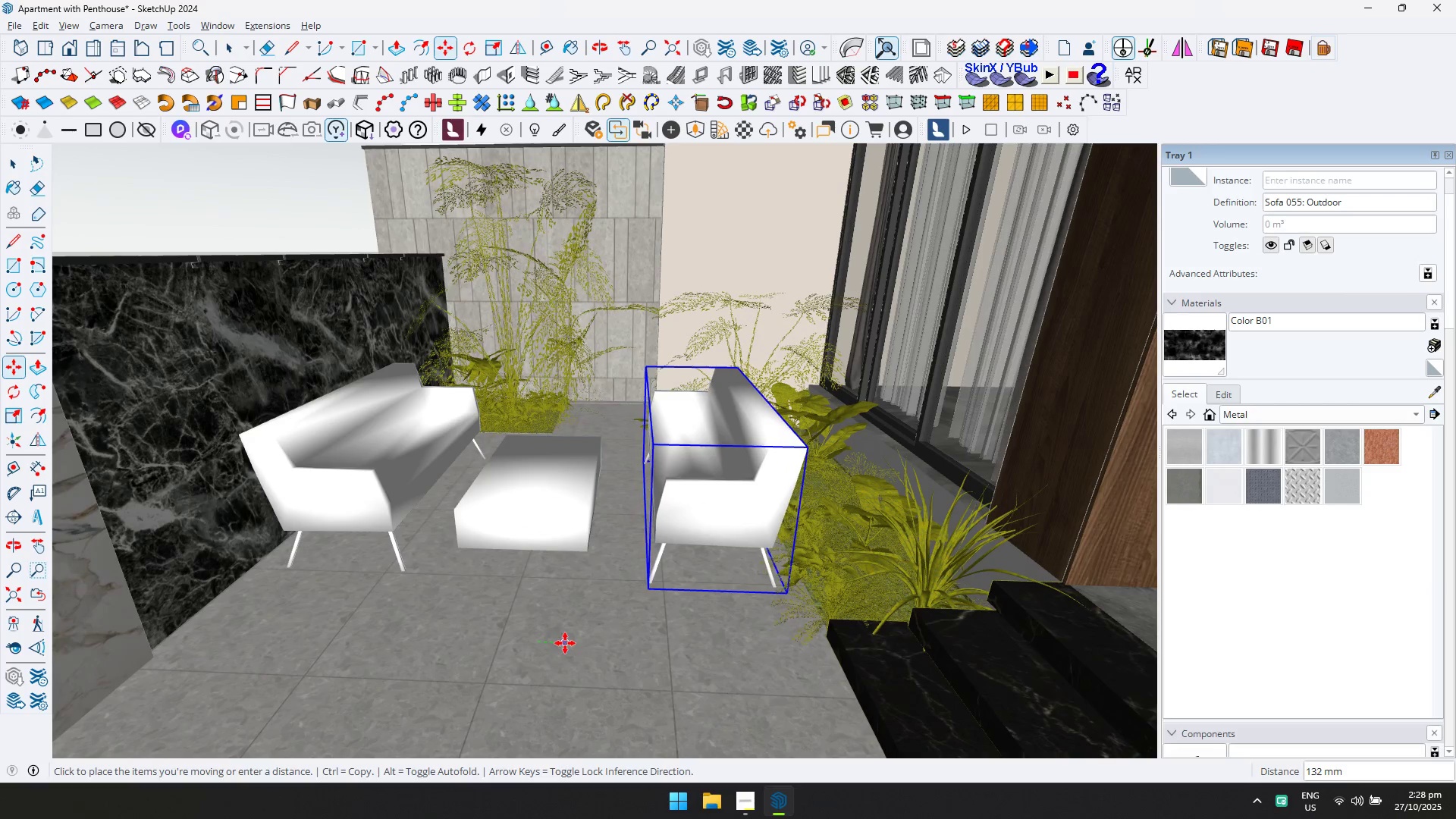 
left_click([565, 643])
 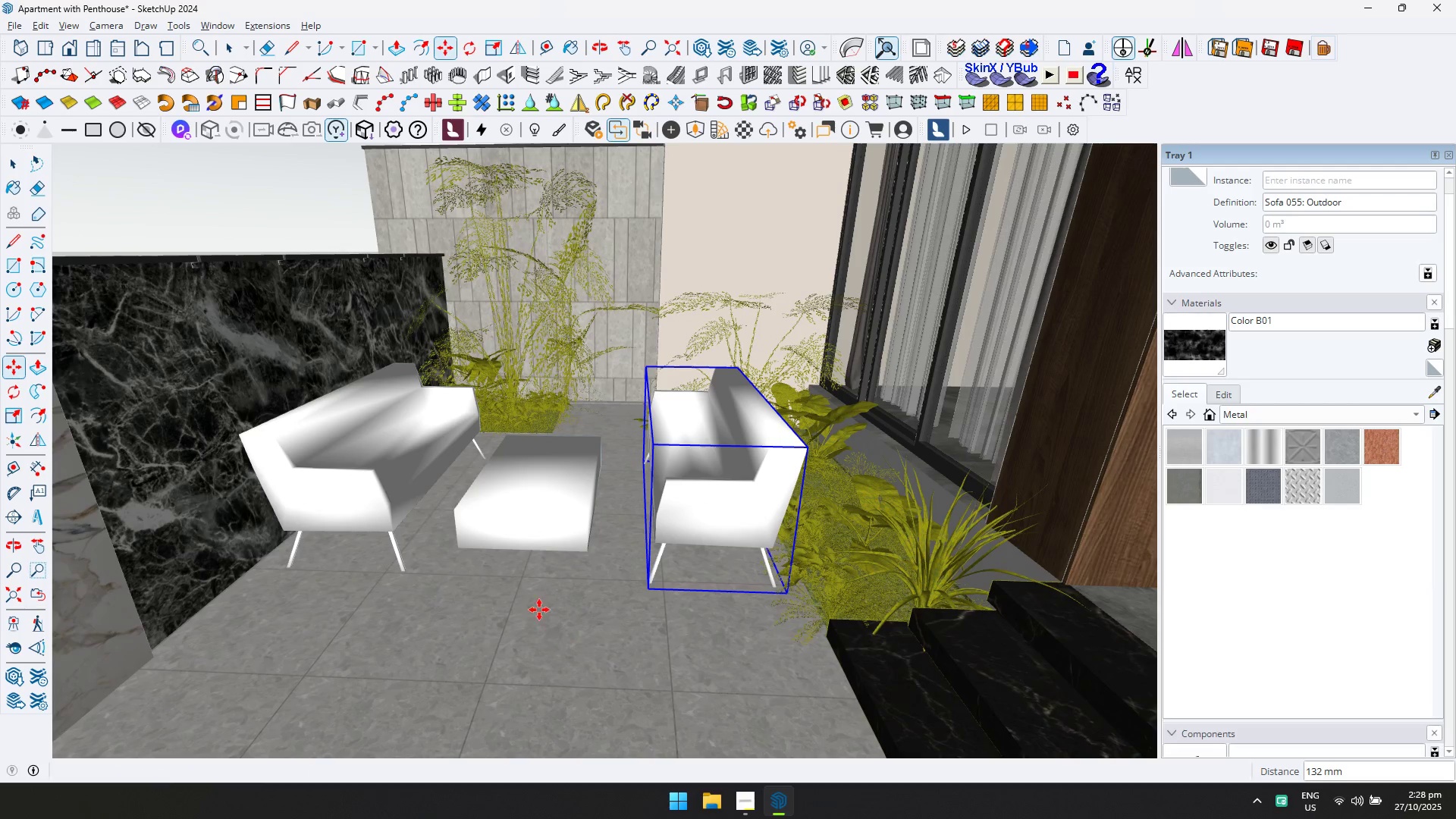 
key(Escape)
 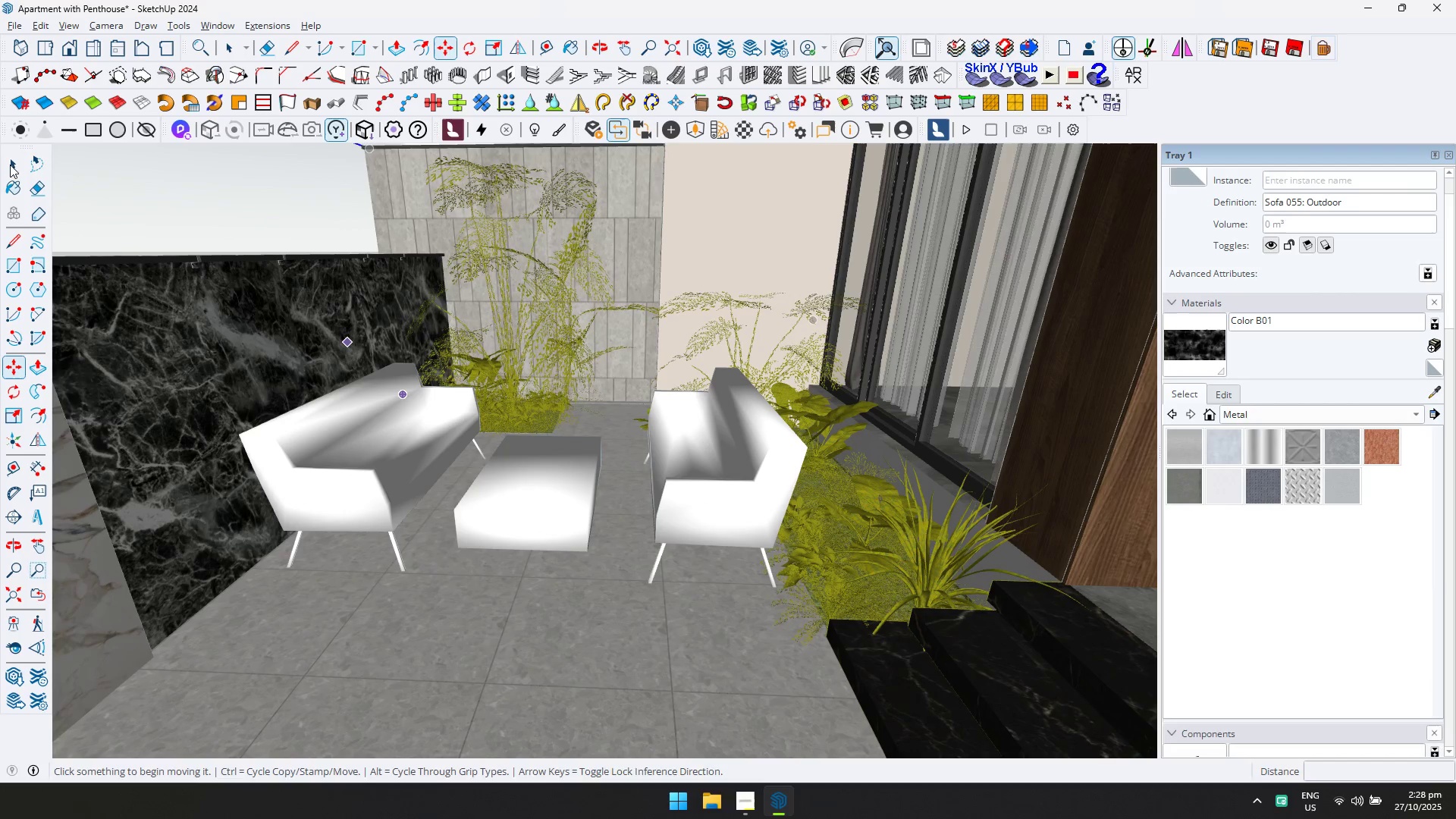 
left_click([10, 165])
 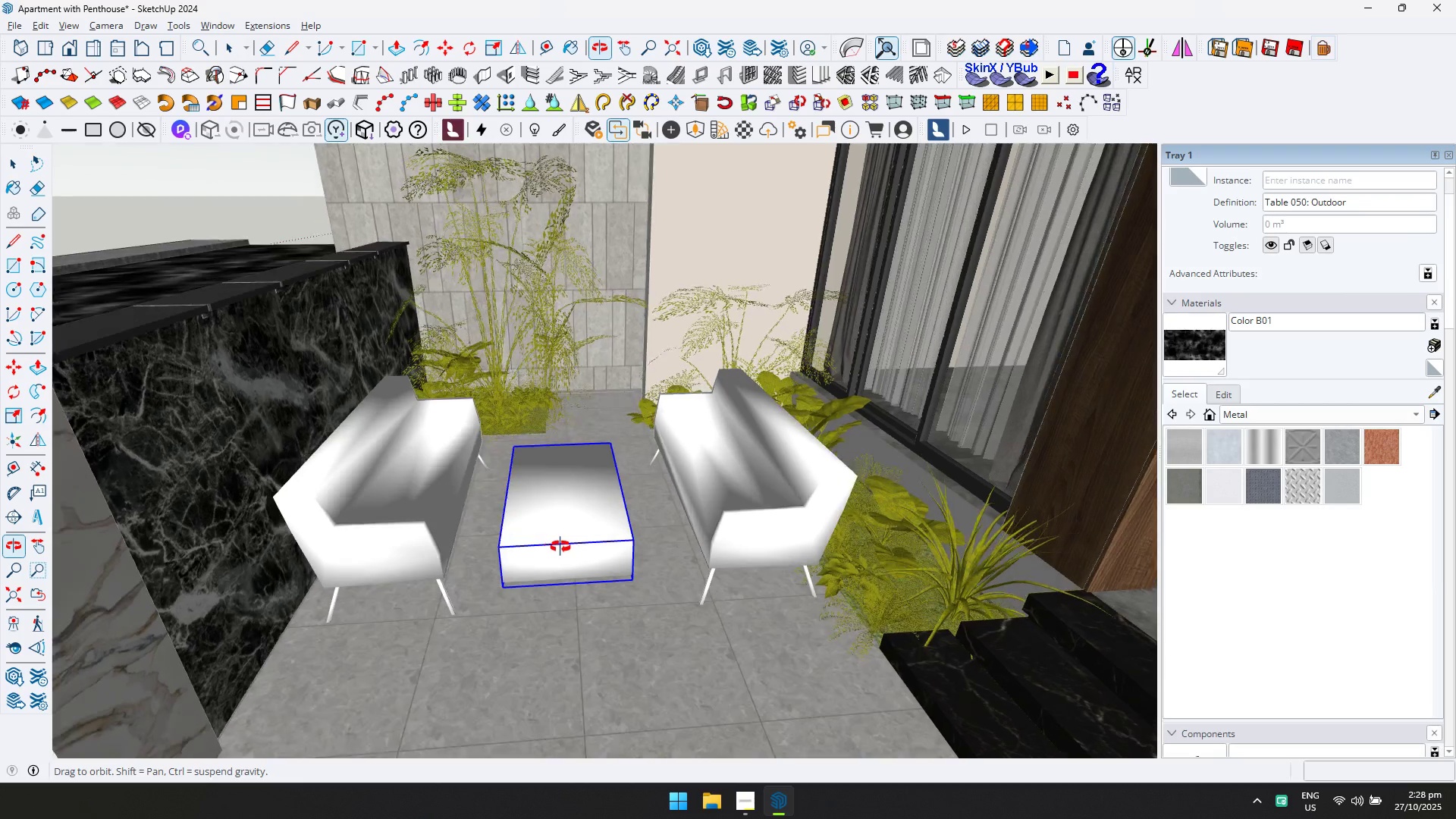 
key(M)
 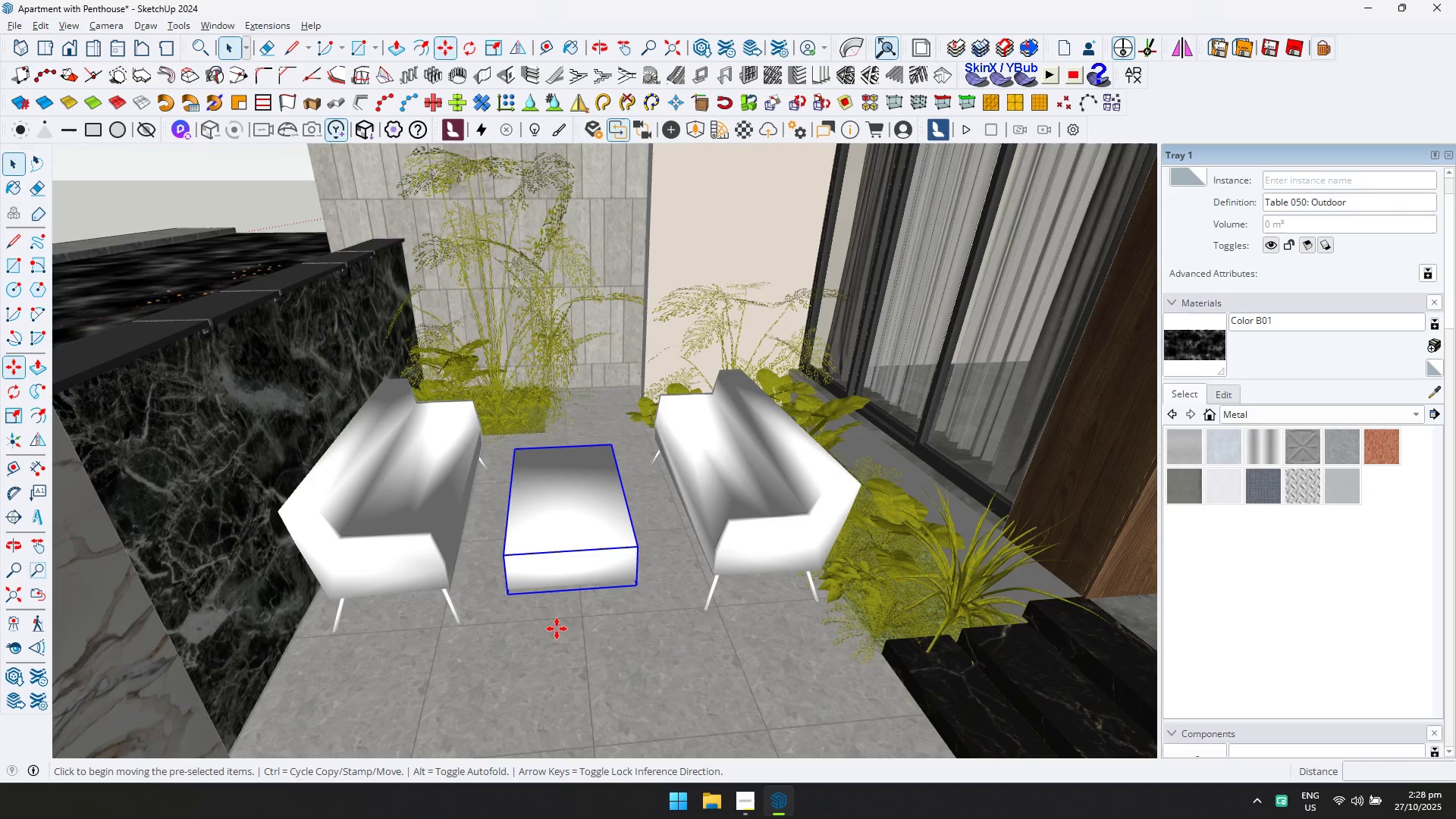 
left_click([557, 629])
 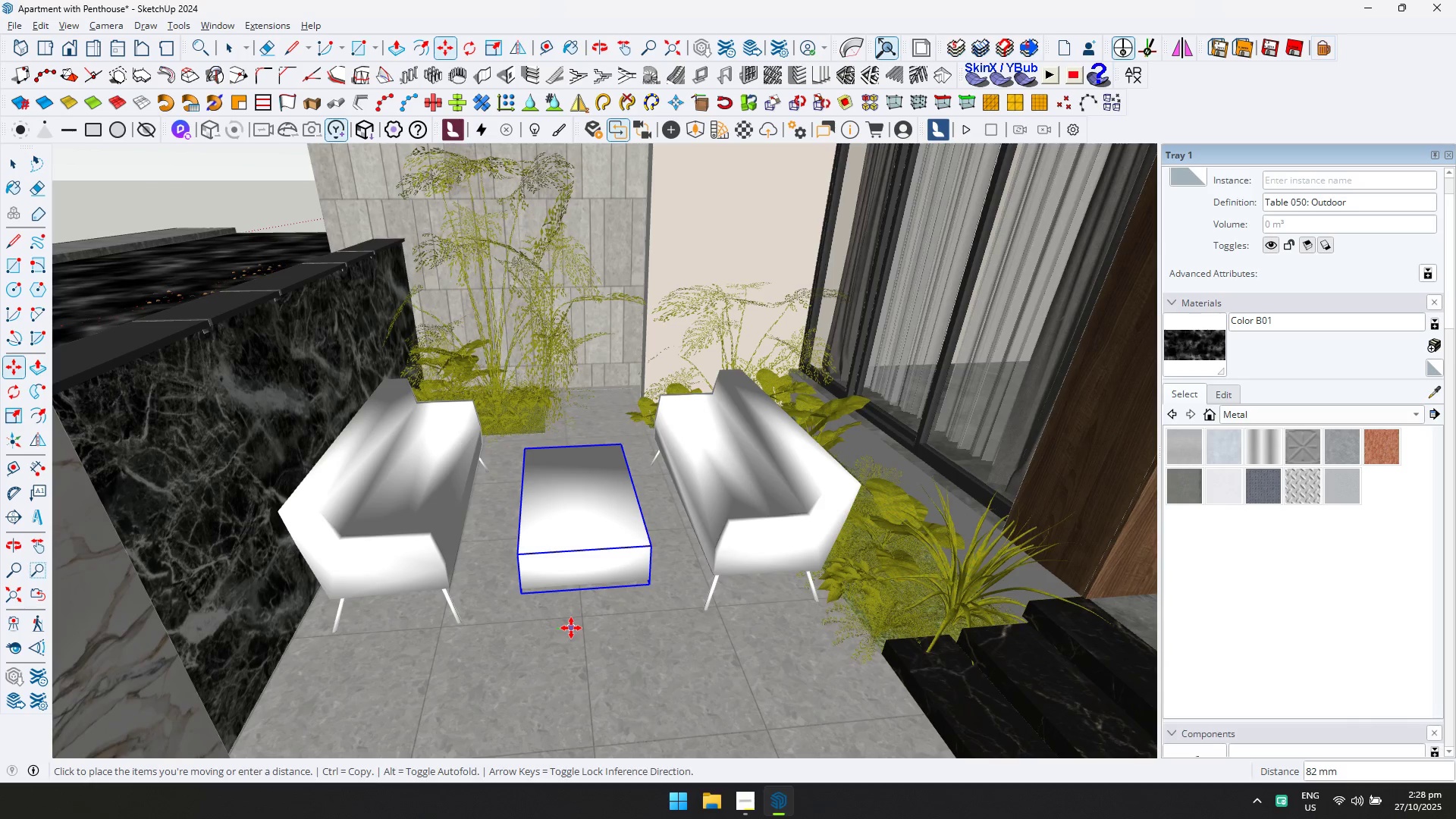 
key(Escape)
 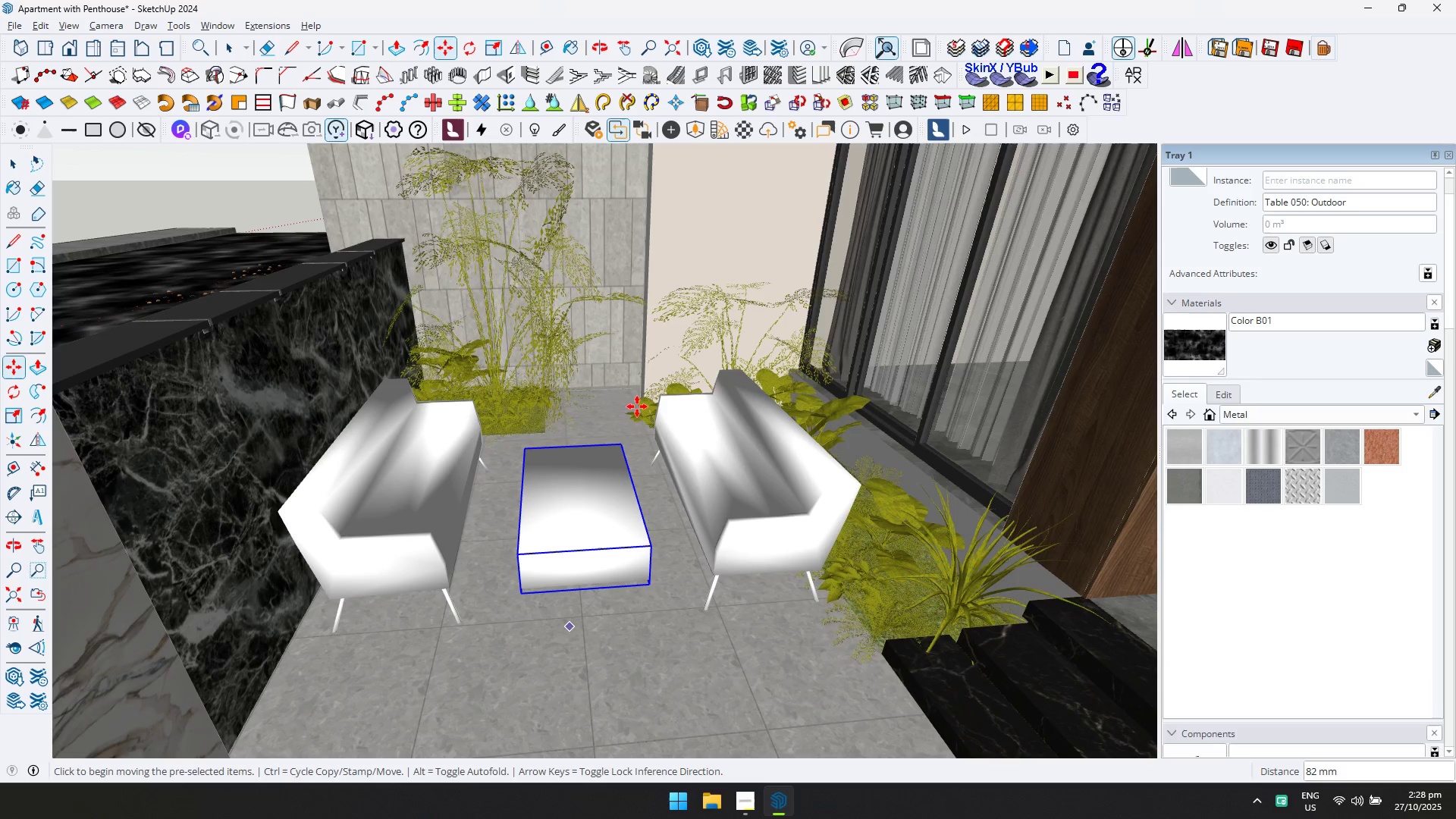 
key(Space)
 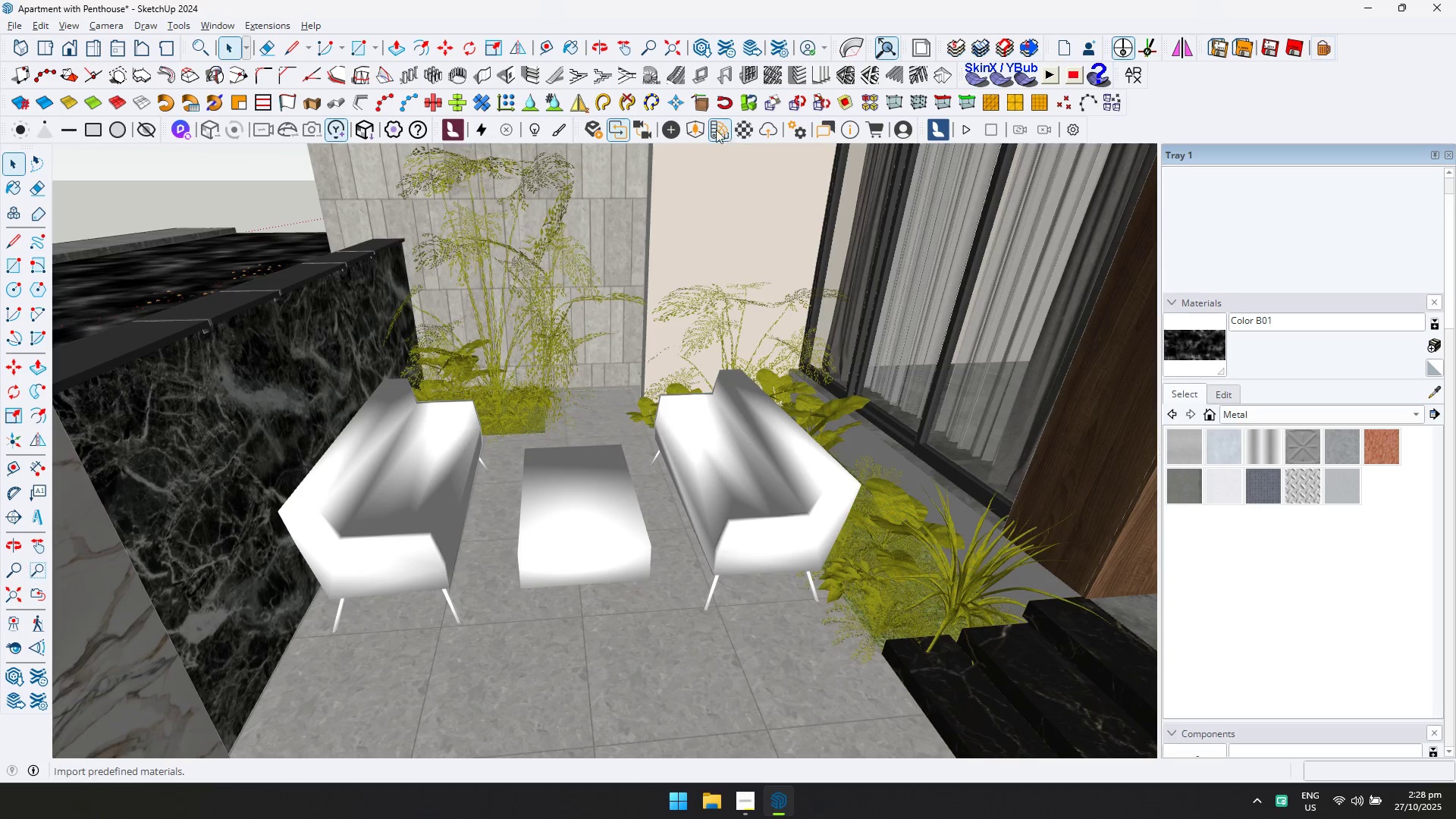 
left_click([701, 131])
 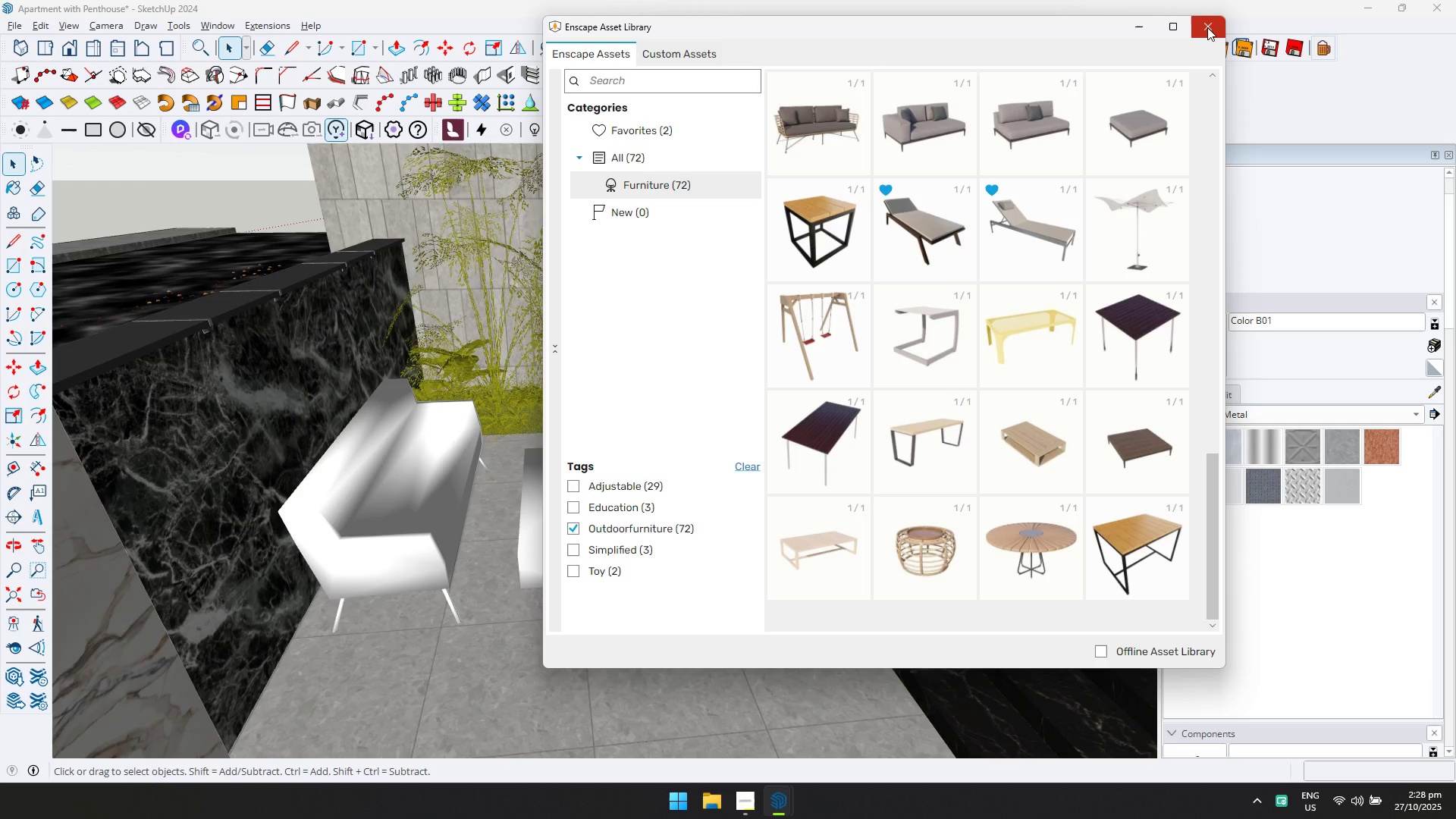 
left_click([1208, 27])
 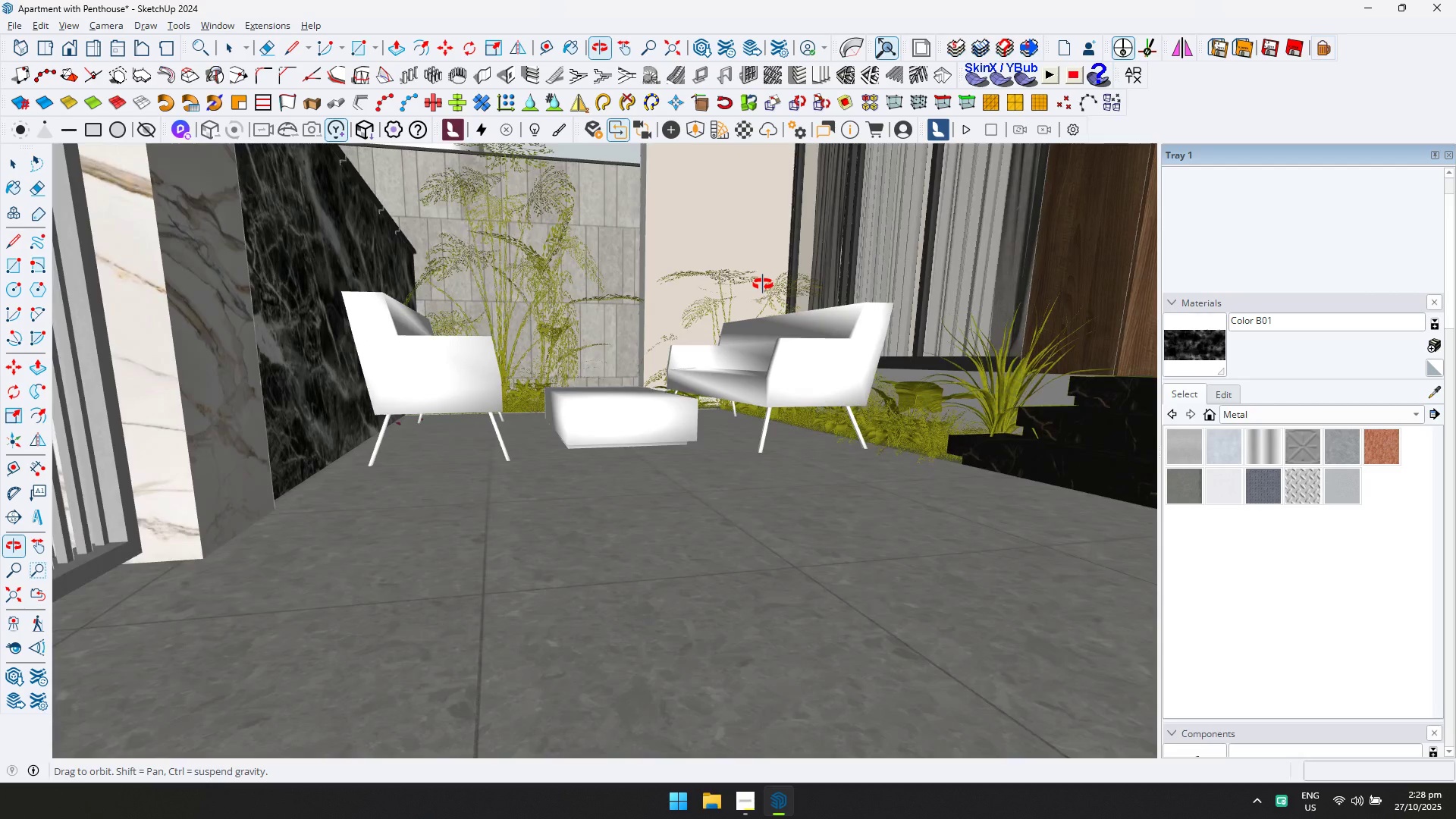 
hold_key(key=ShiftLeft, duration=0.43)
 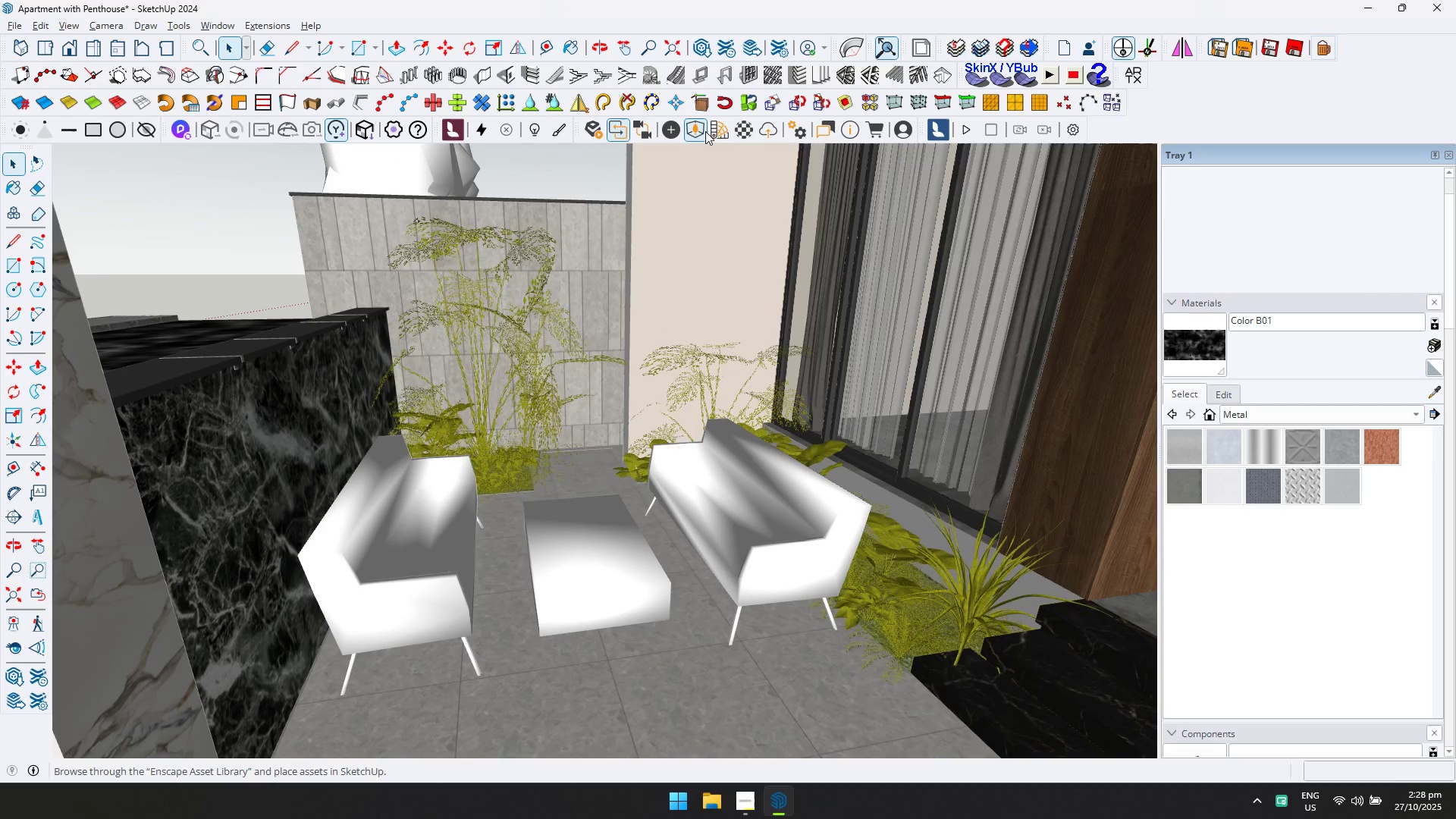 
left_click([699, 131])
 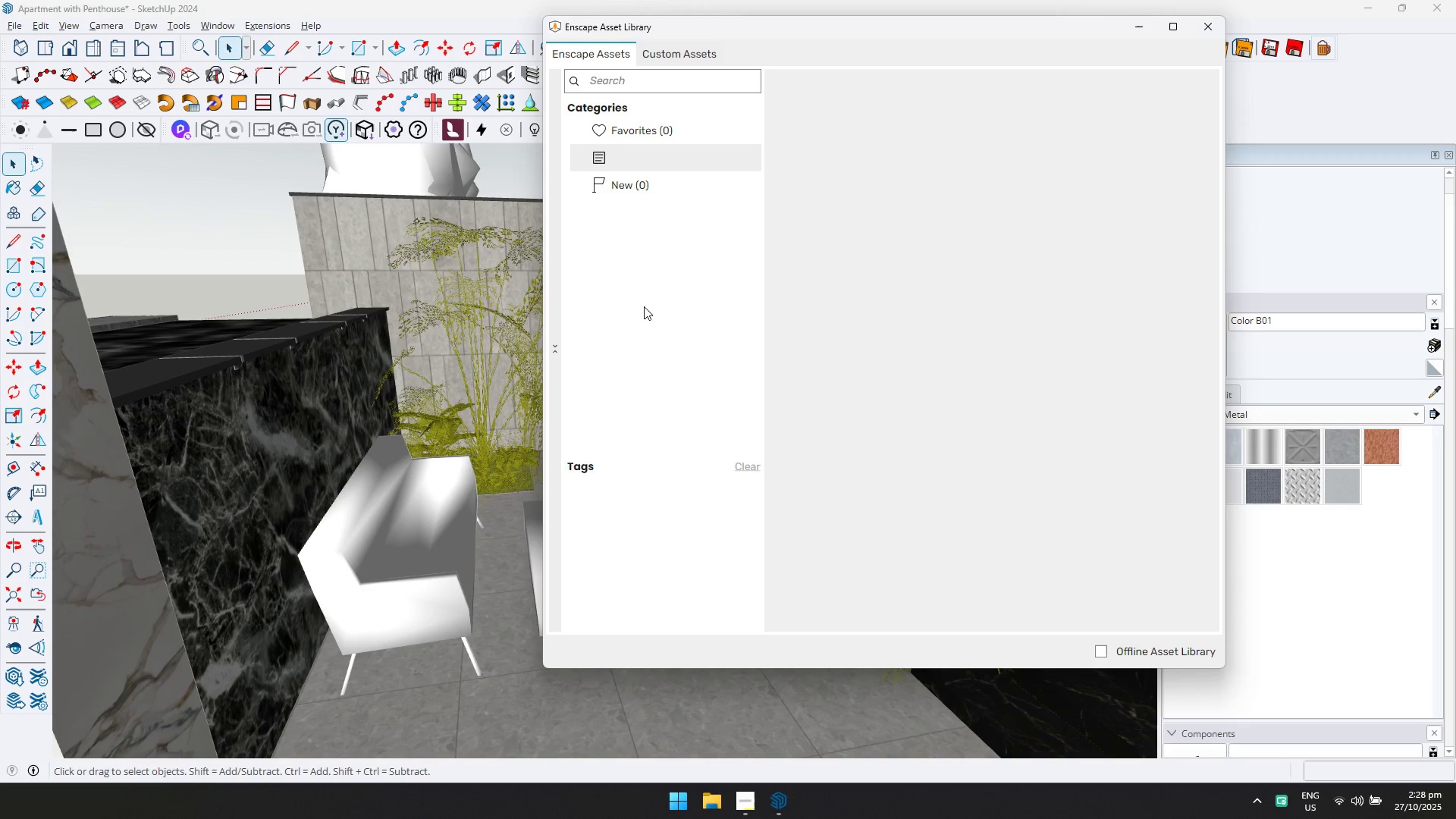 
wait(7.54)
 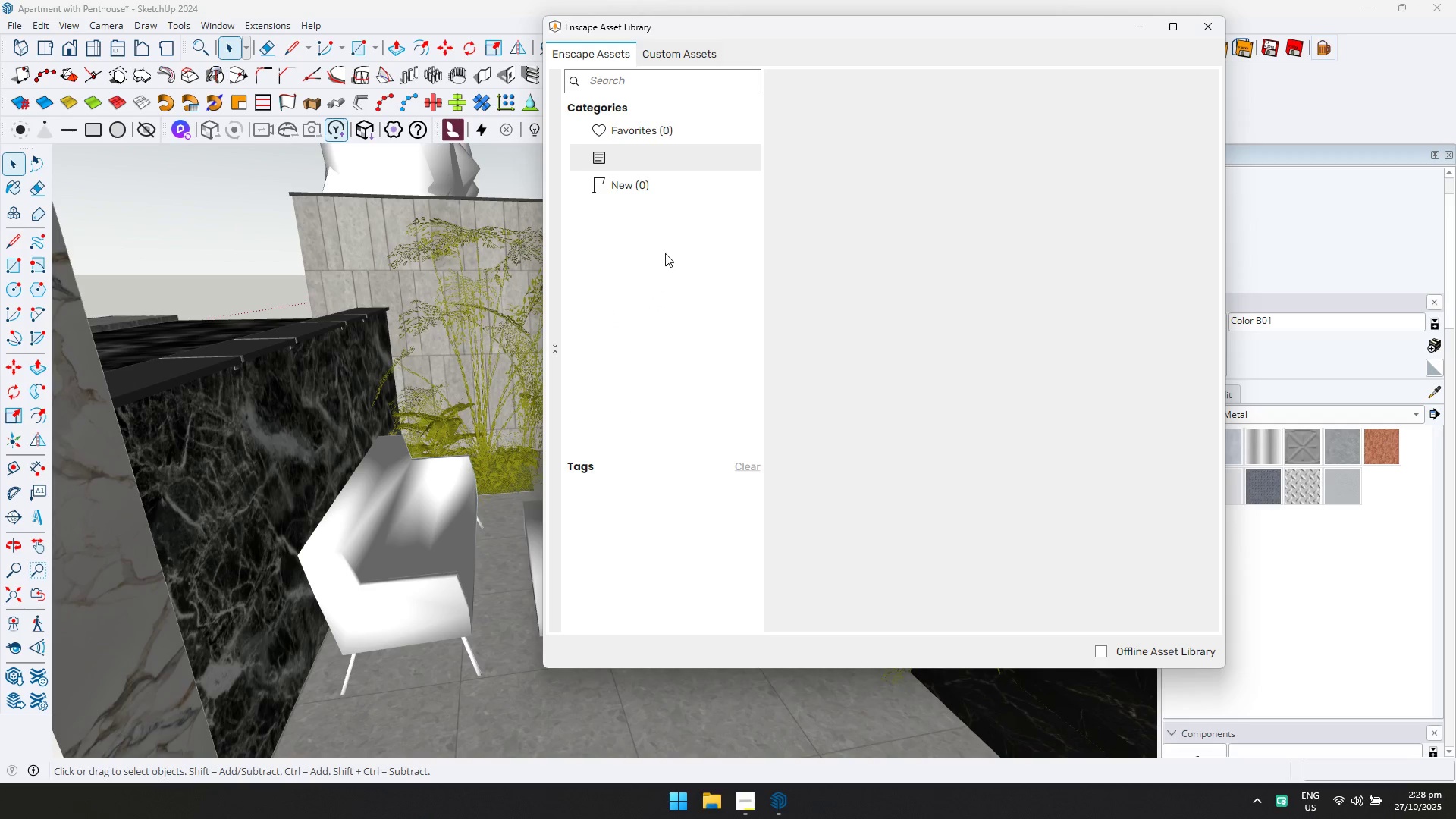 
left_click([650, 350])
 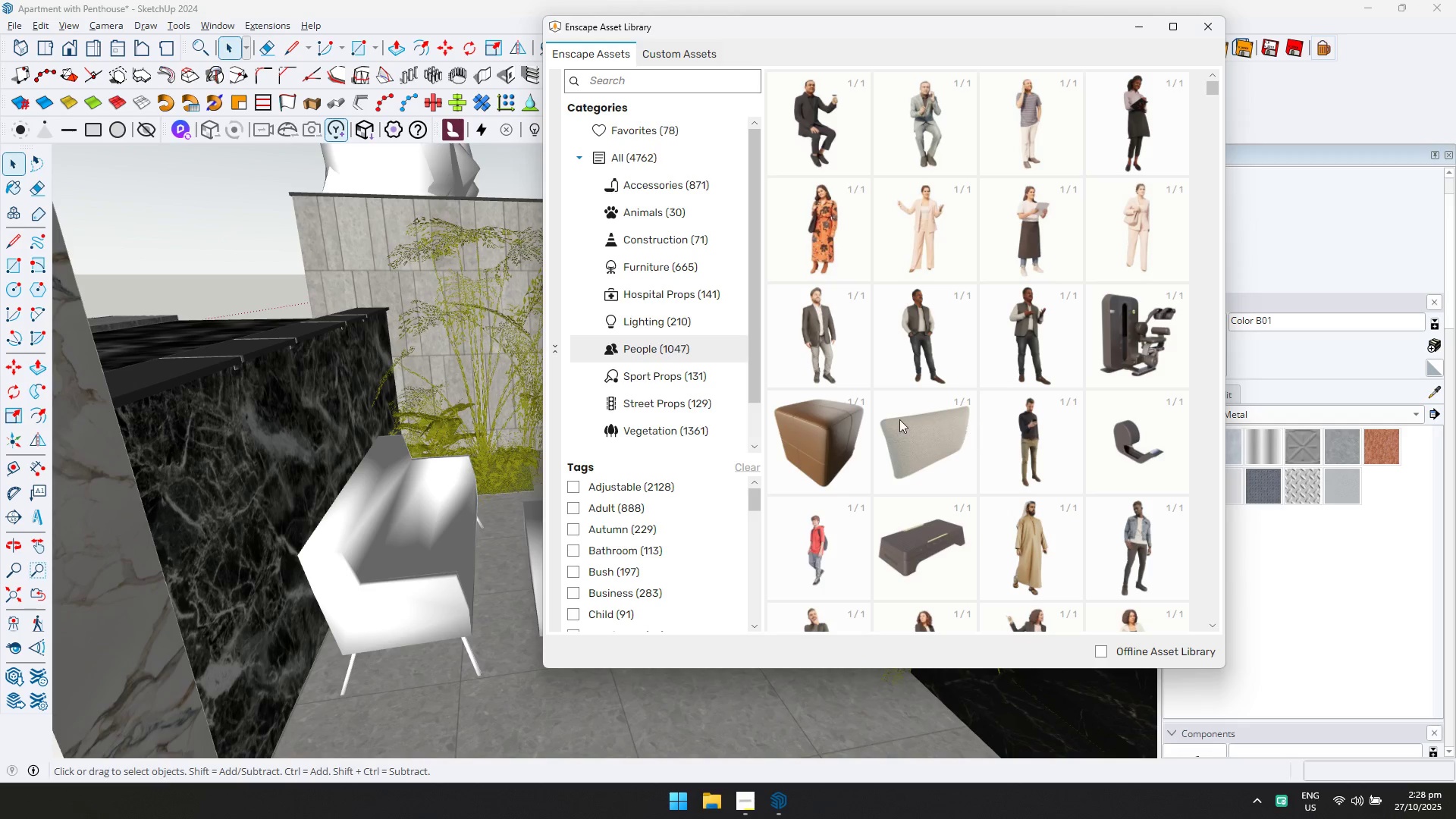 
wait(5.09)
 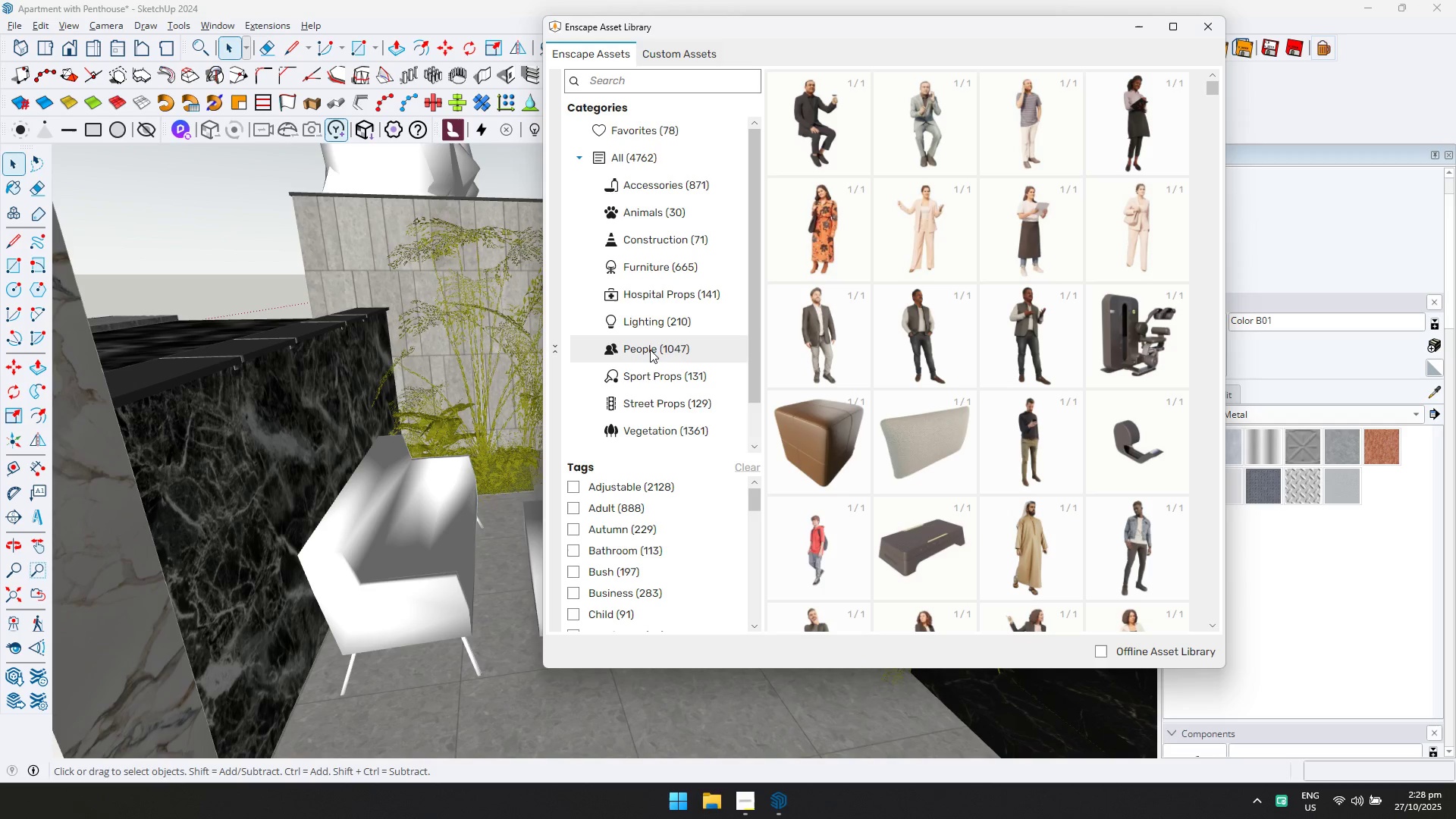 
scroll: coordinate [619, 546], scroll_direction: down, amount: 12.0
 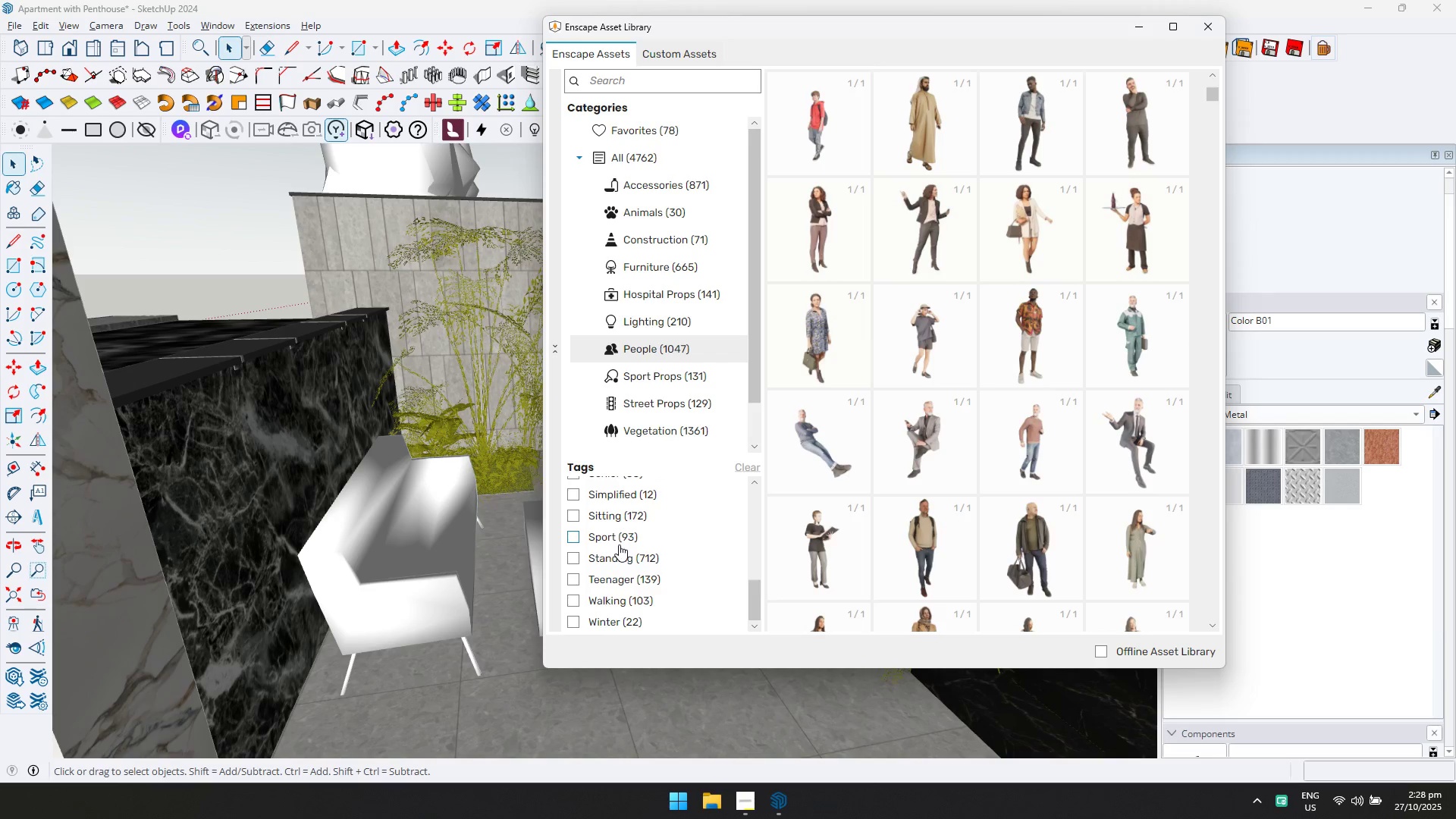 
left_click([623, 519])
 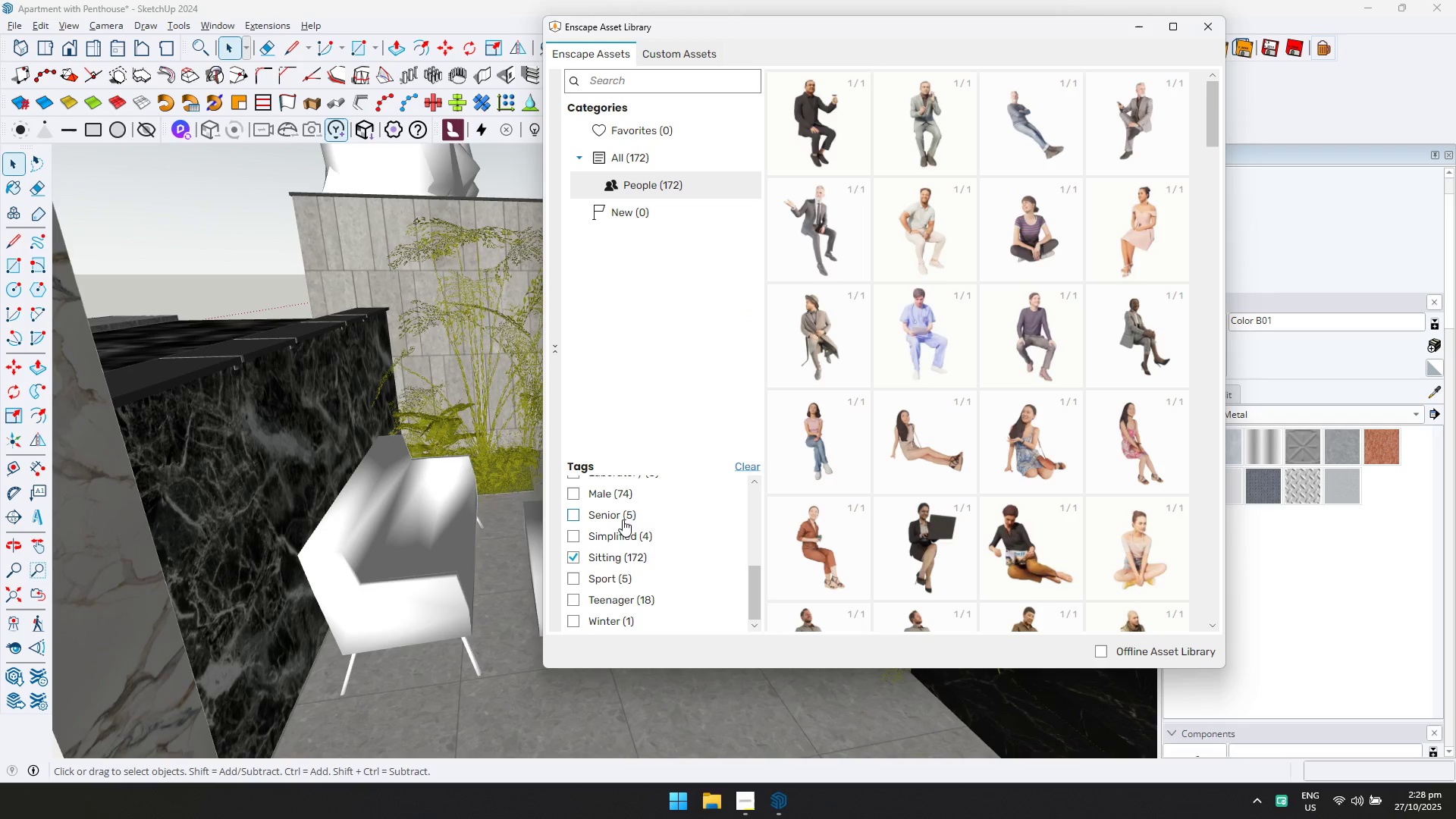 
scroll: coordinate [1065, 340], scroll_direction: up, amount: 13.0
 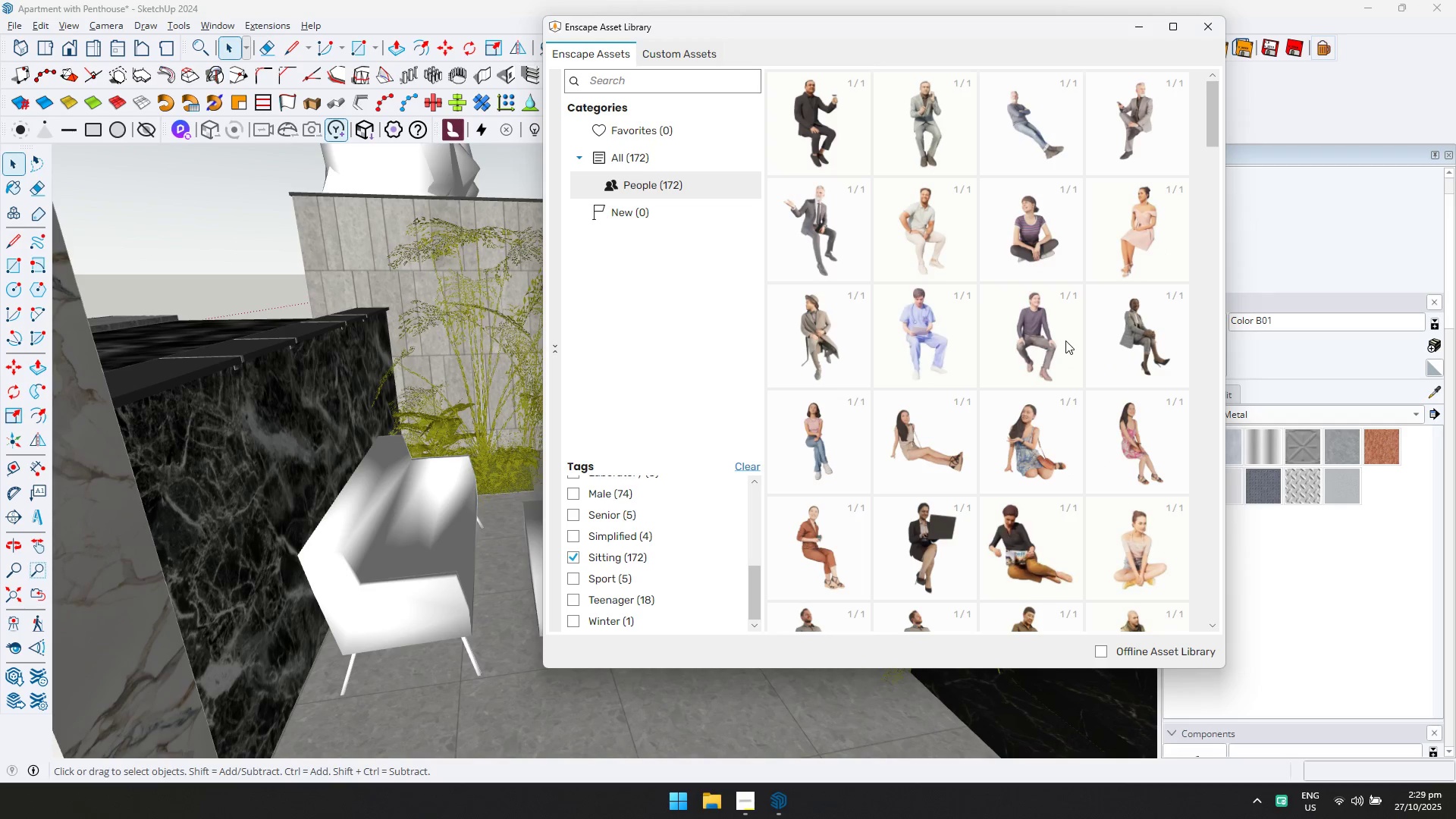 
scroll: coordinate [1055, 344], scroll_direction: up, amount: 3.0
 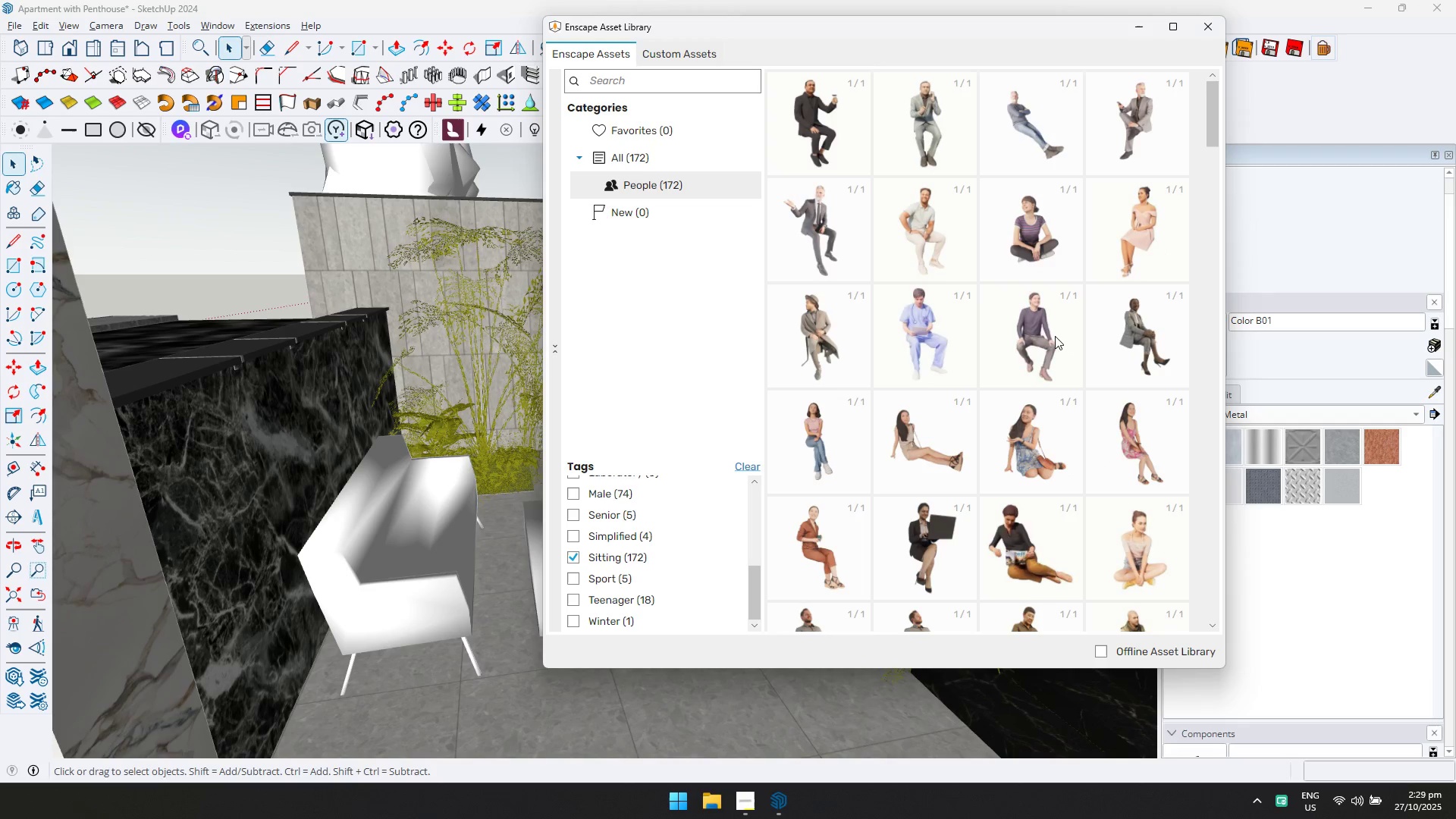 
scroll: coordinate [1040, 547], scroll_direction: down, amount: 13.0
 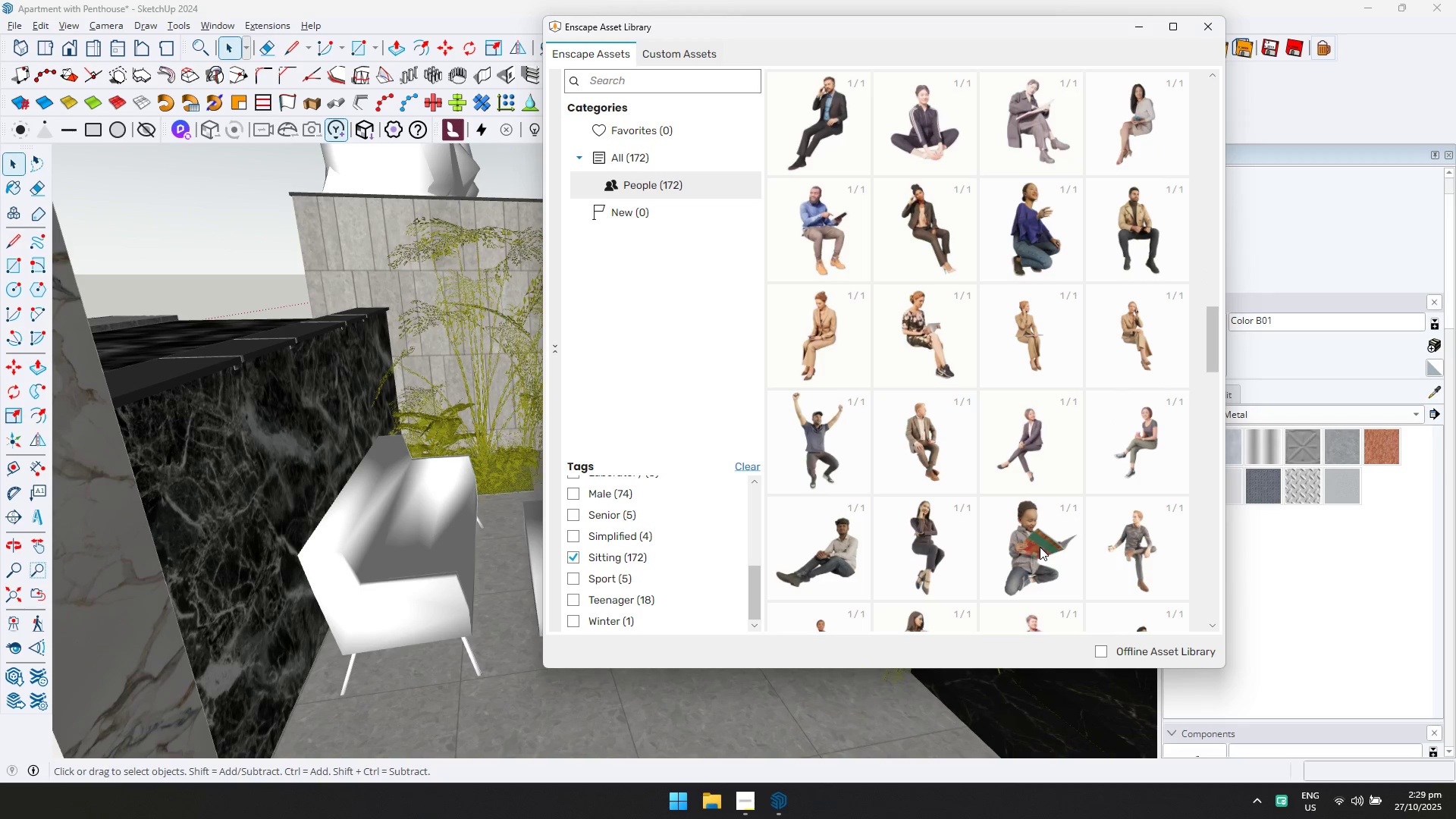 
scroll: coordinate [969, 501], scroll_direction: down, amount: 1.0
 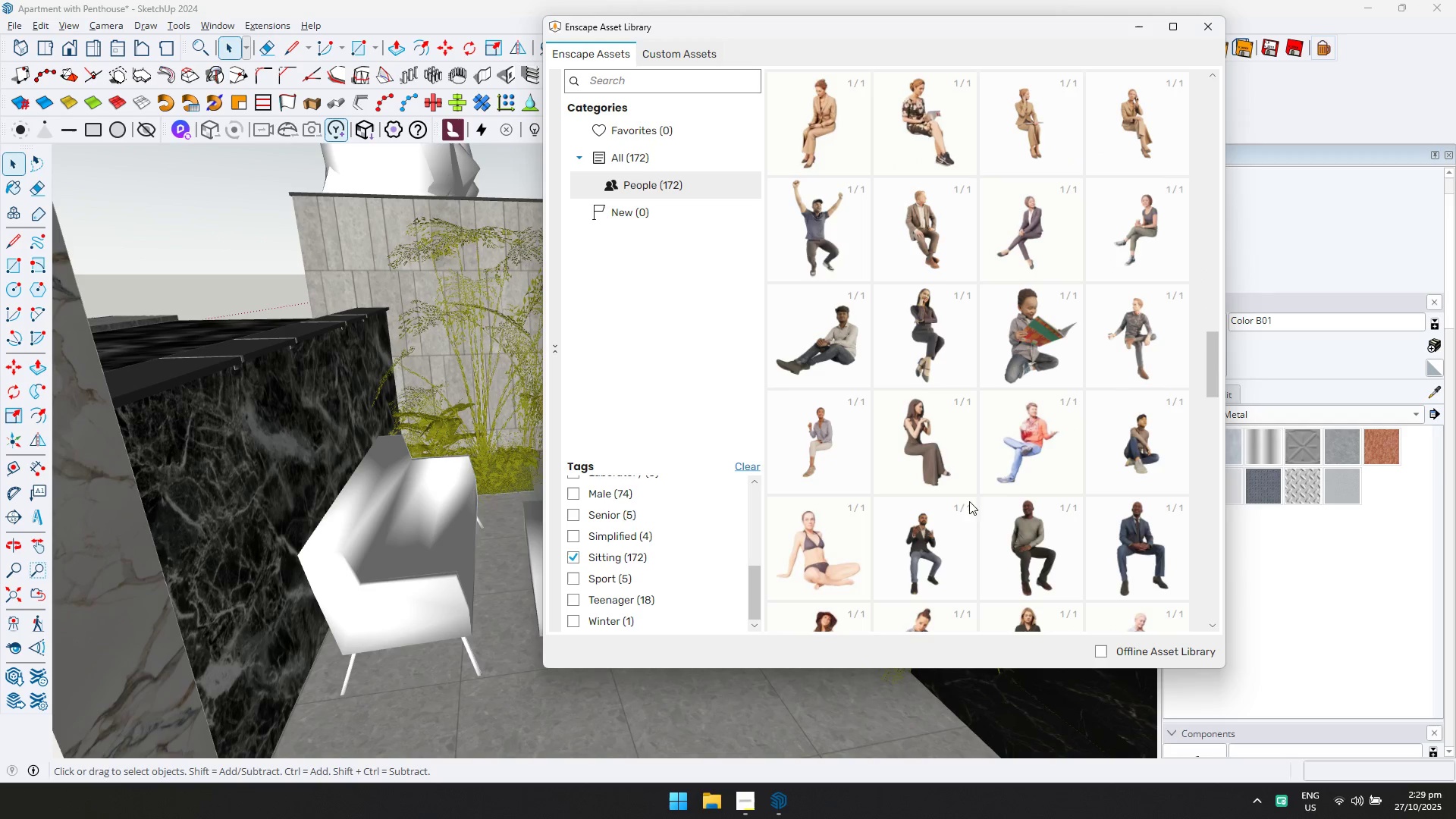 
left_click([1017, 437])
 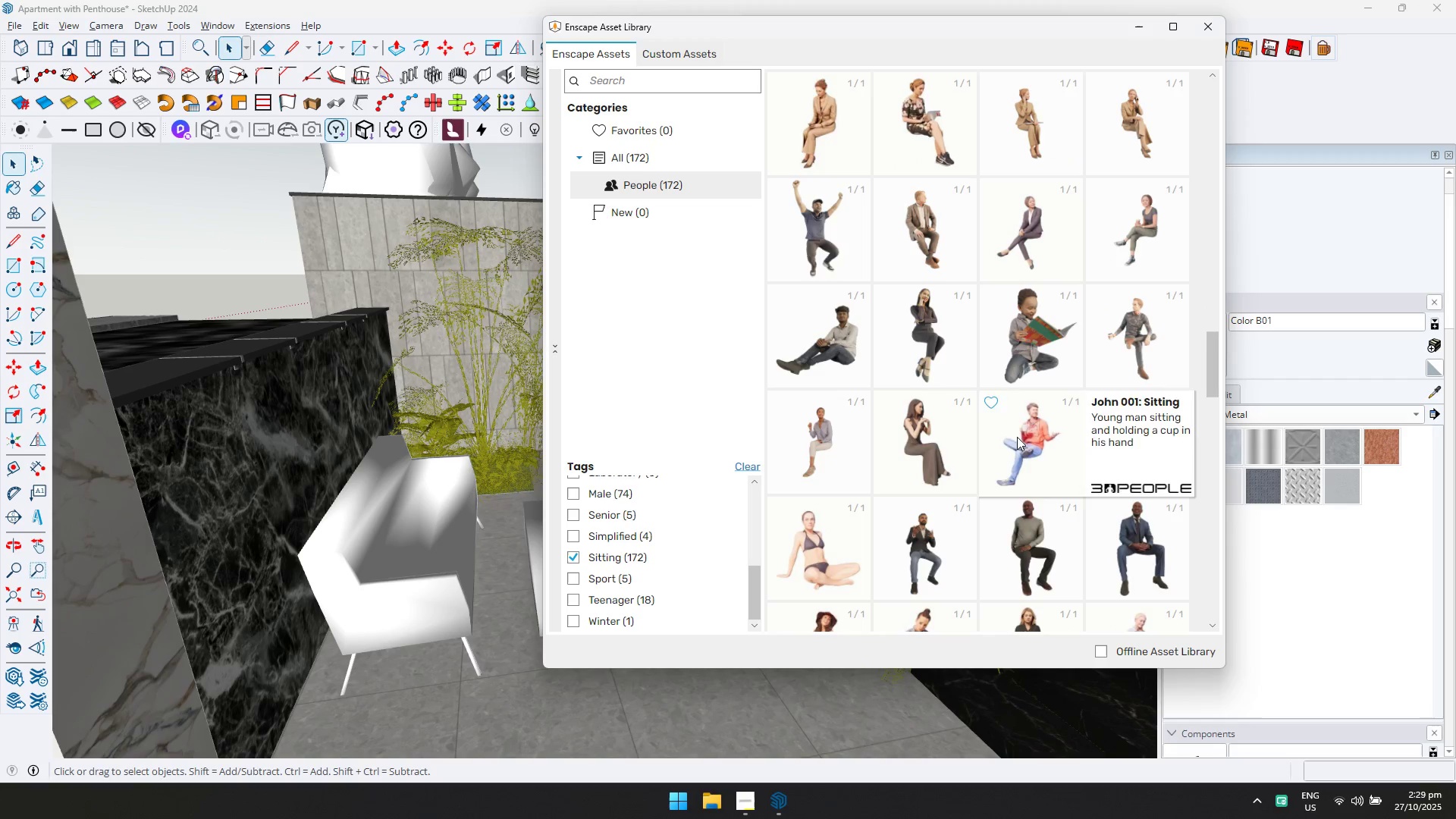 
left_click([1017, 437])
 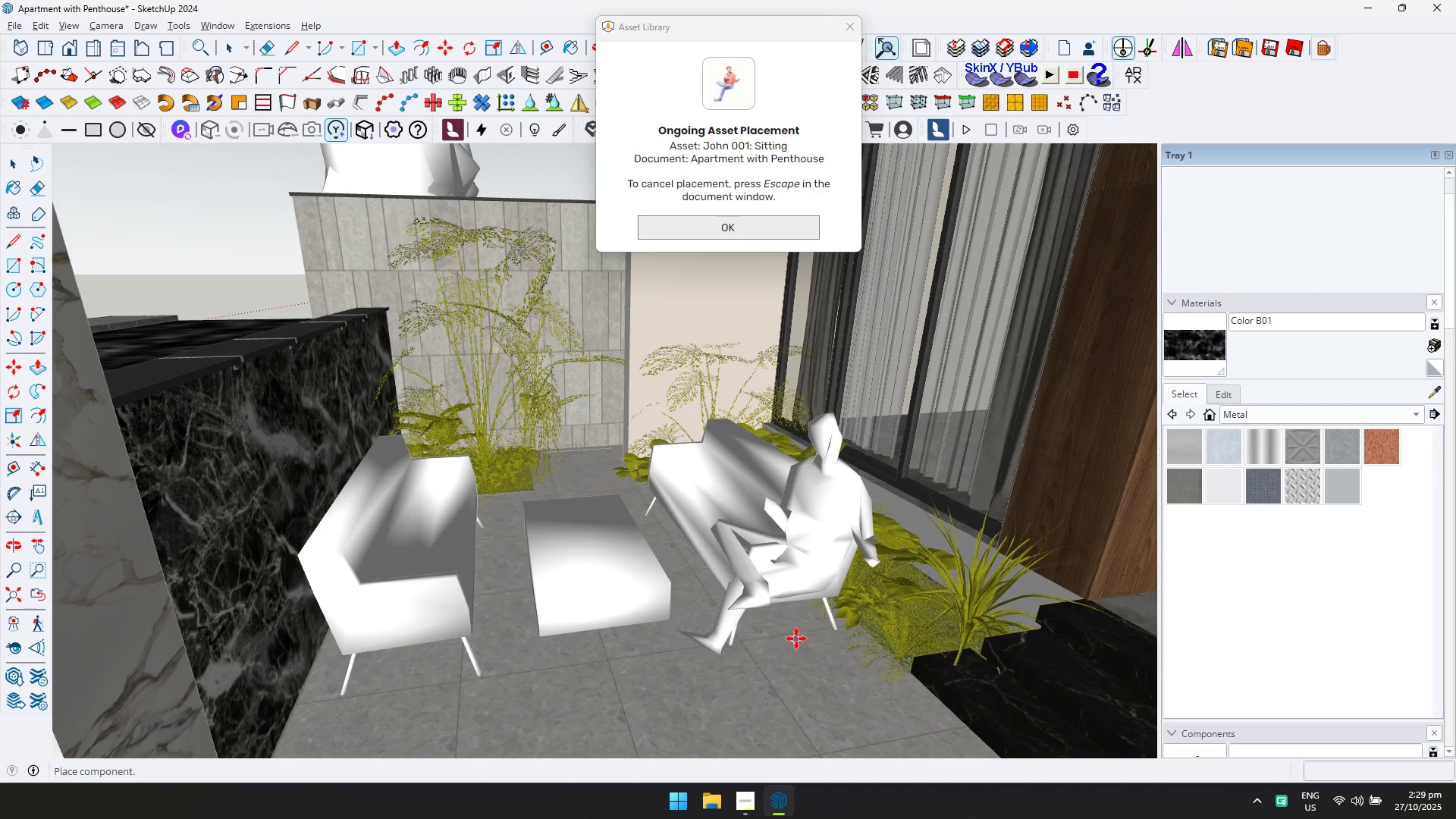 
wait(6.4)
 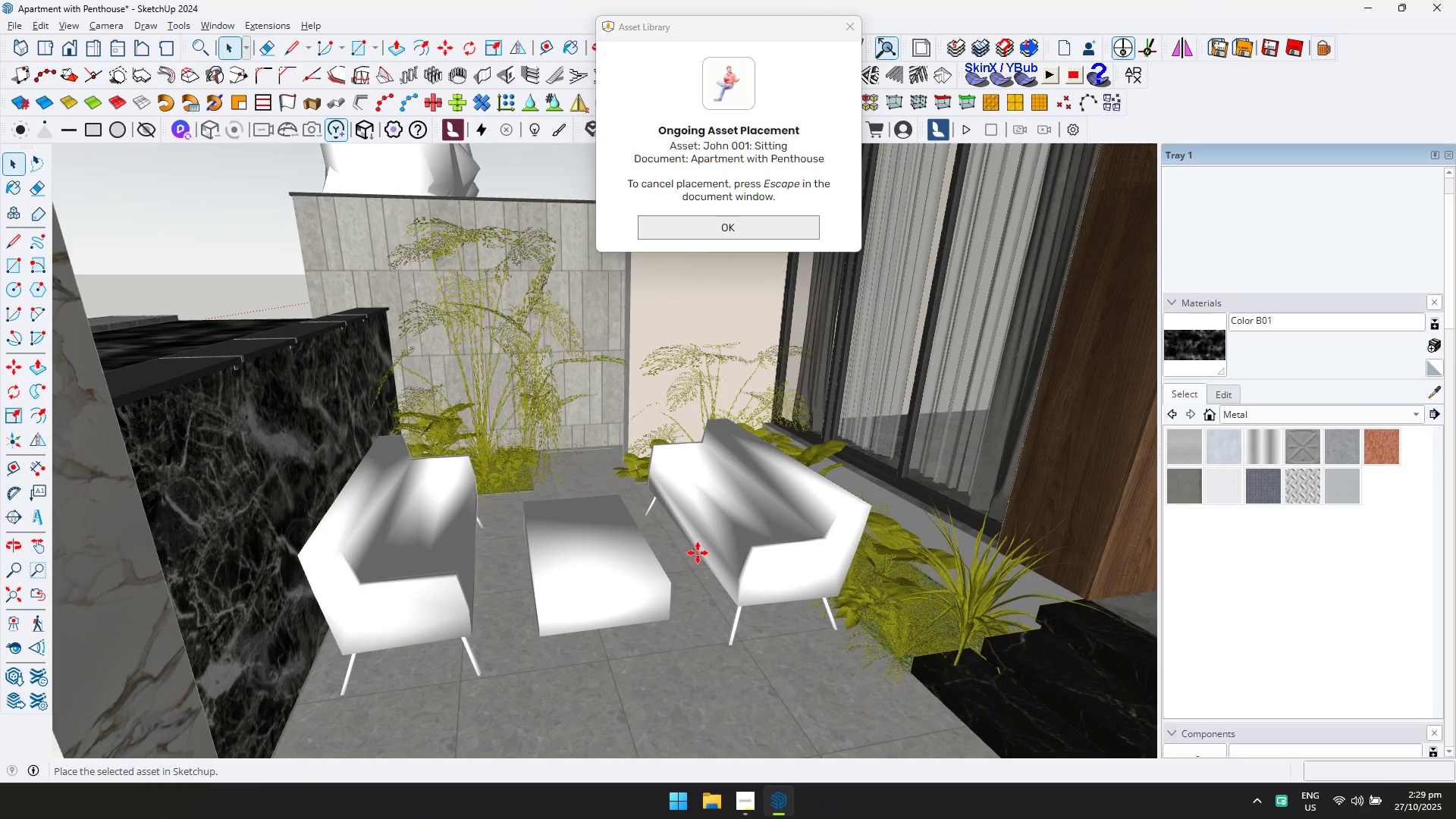 
left_click([786, 634])
 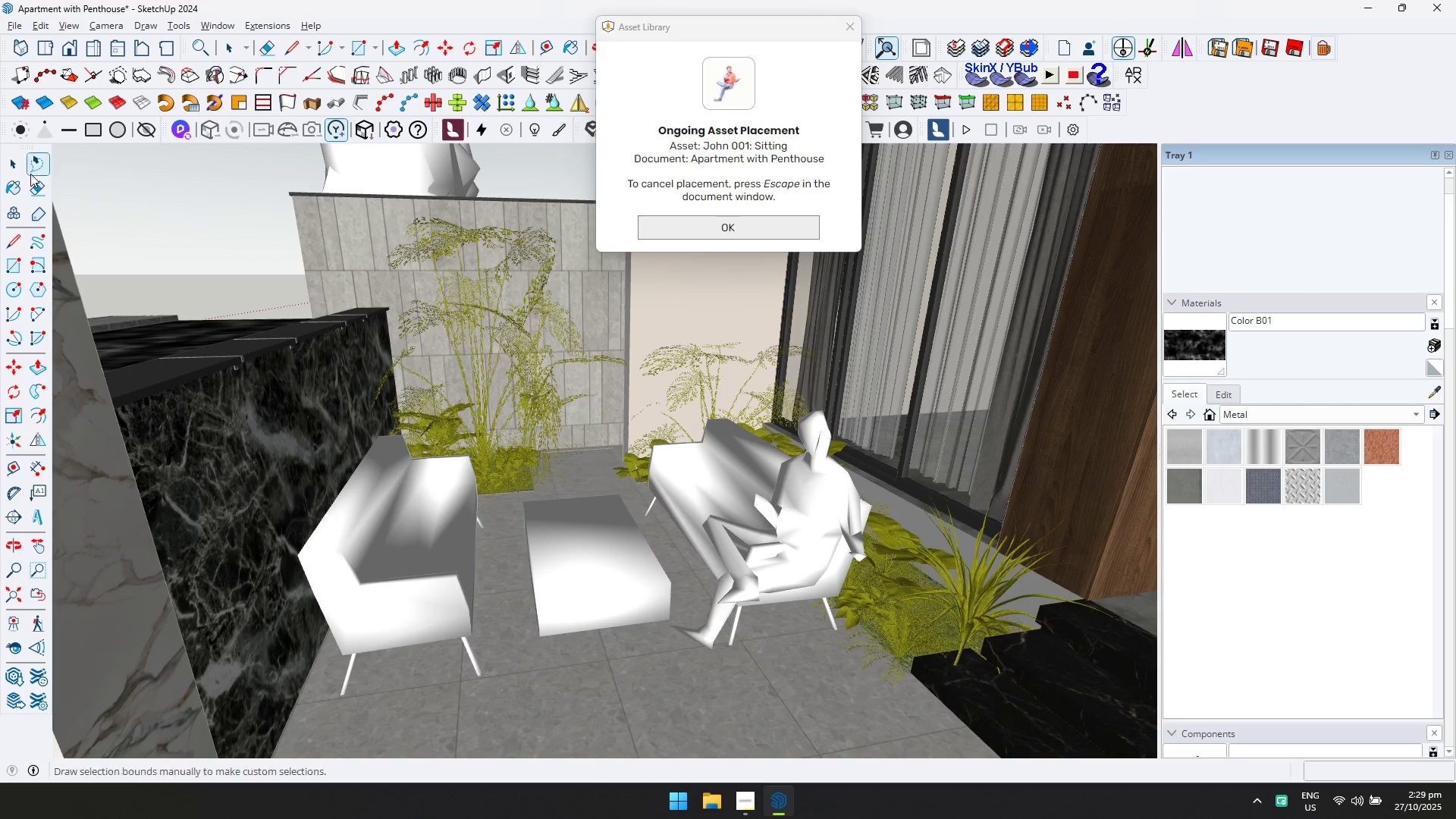 
left_click([16, 166])
 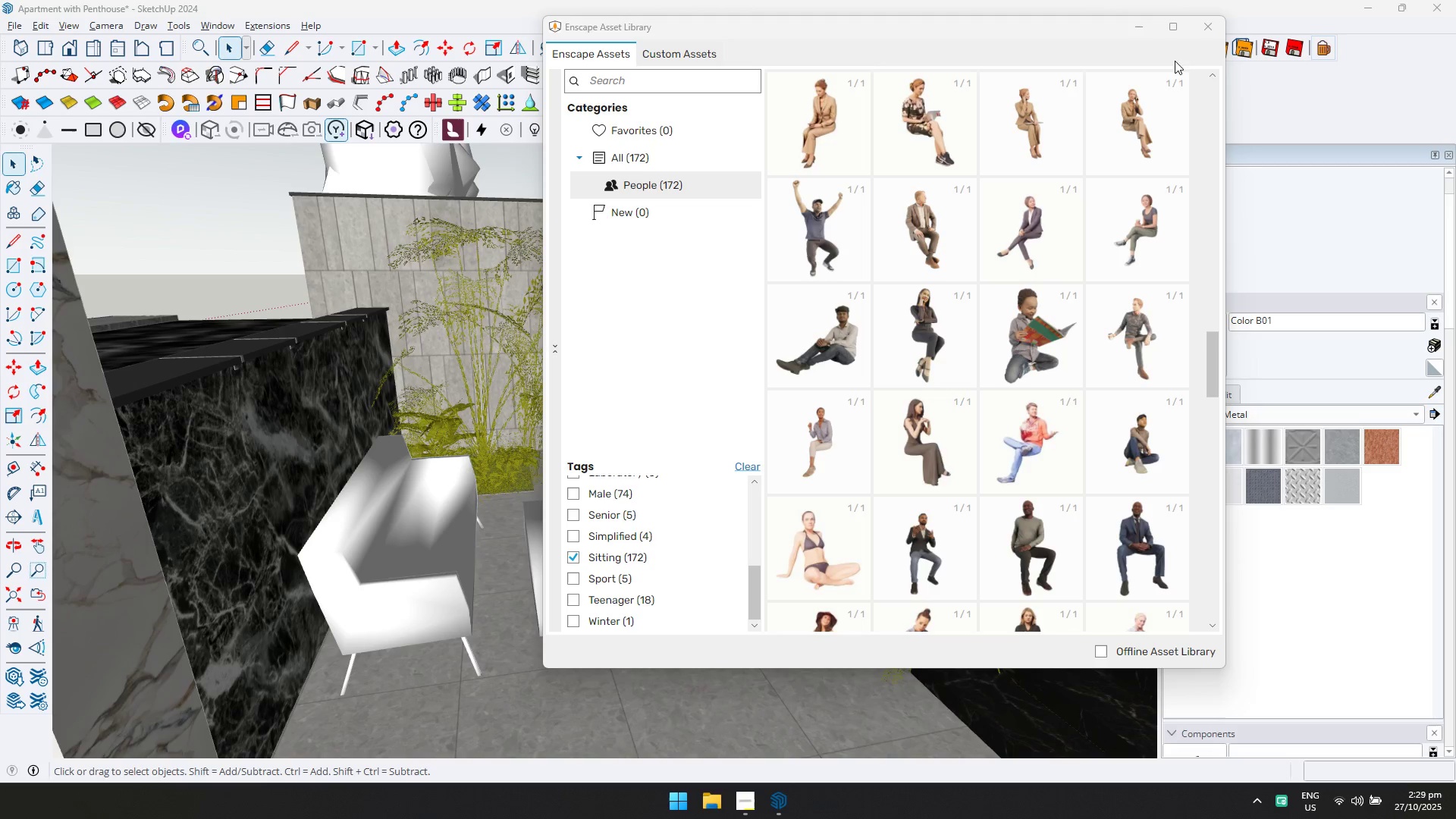 
left_click([1133, 33])
 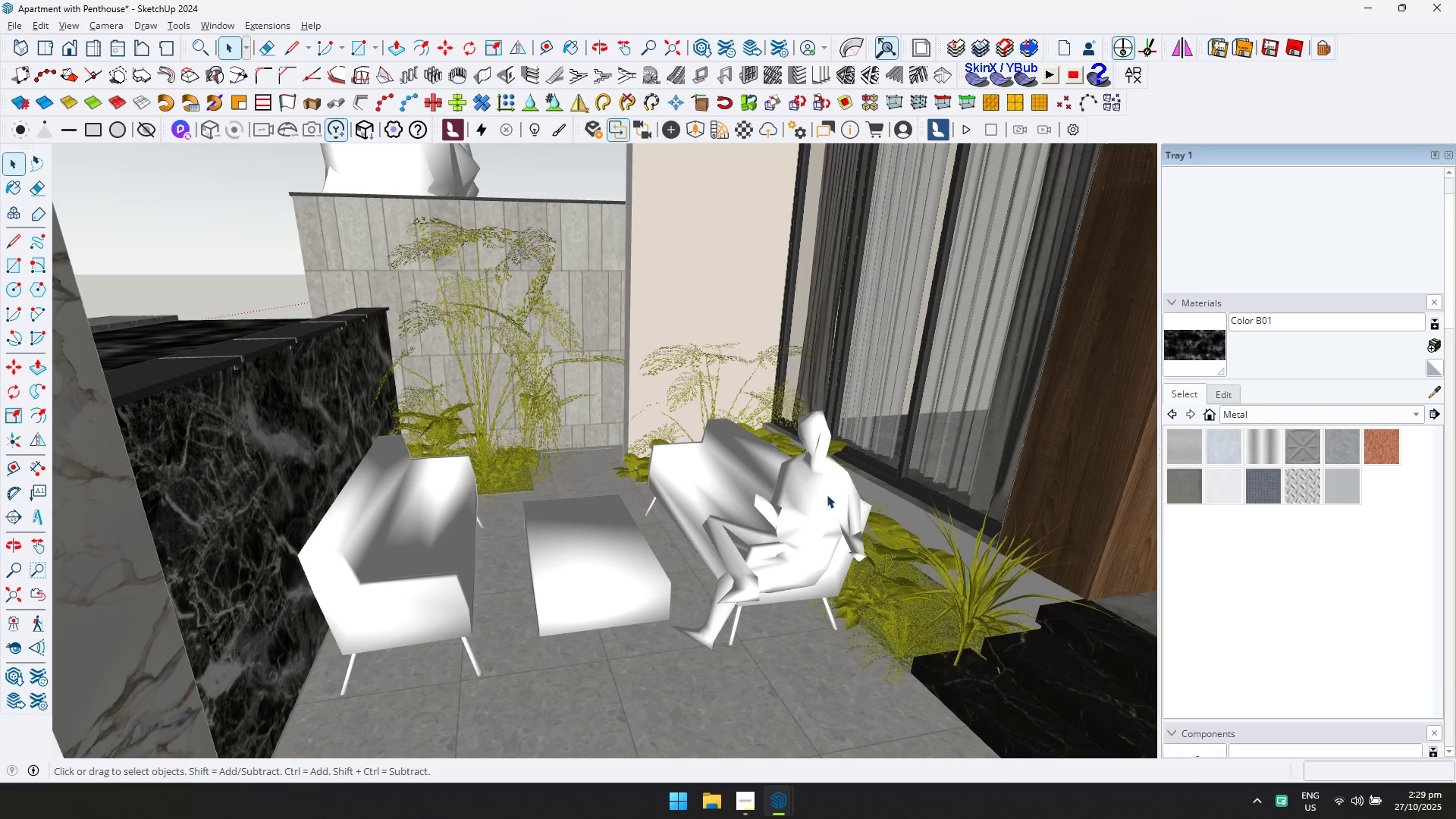 
left_click([814, 497])
 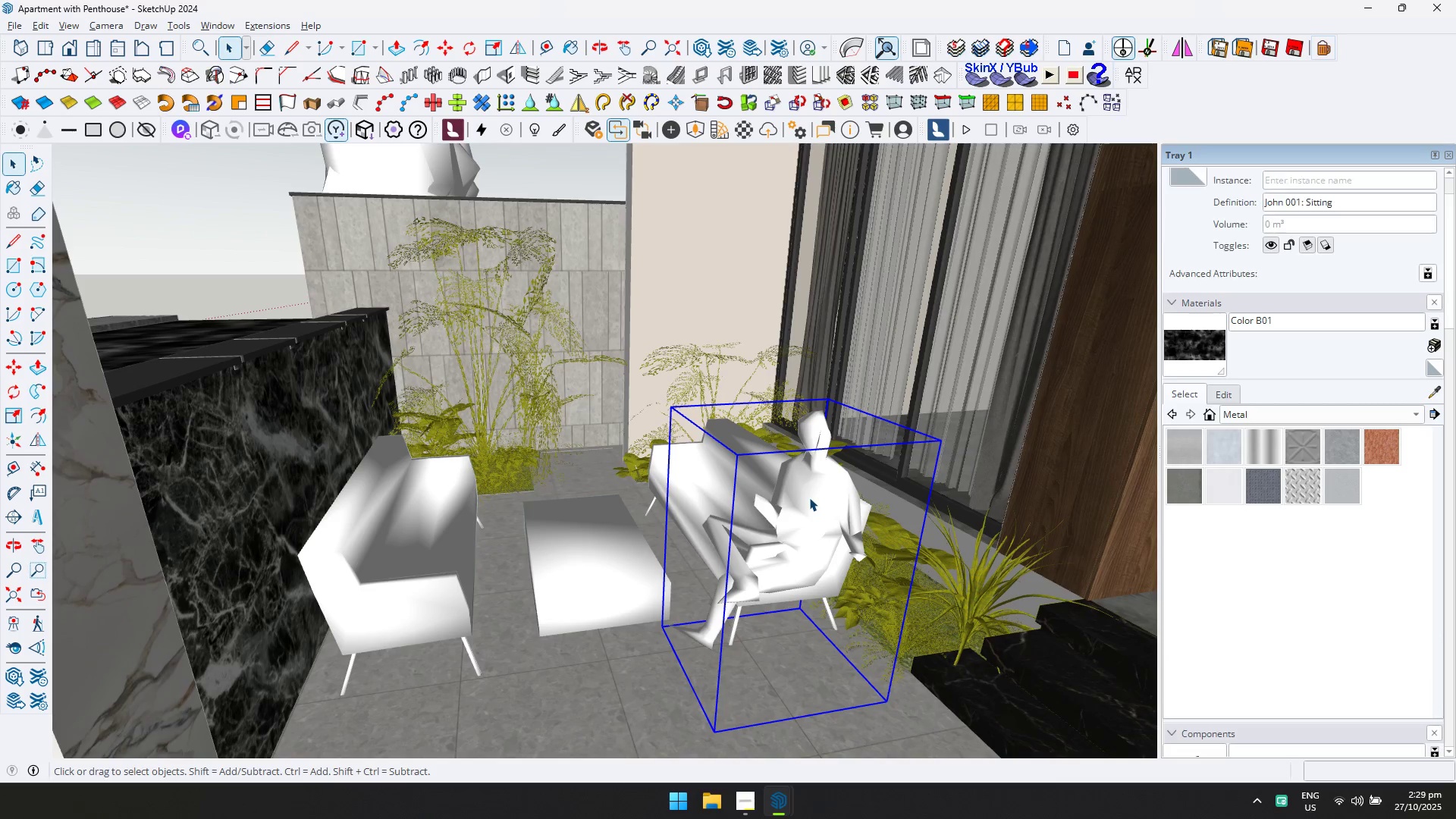 
key(M)
 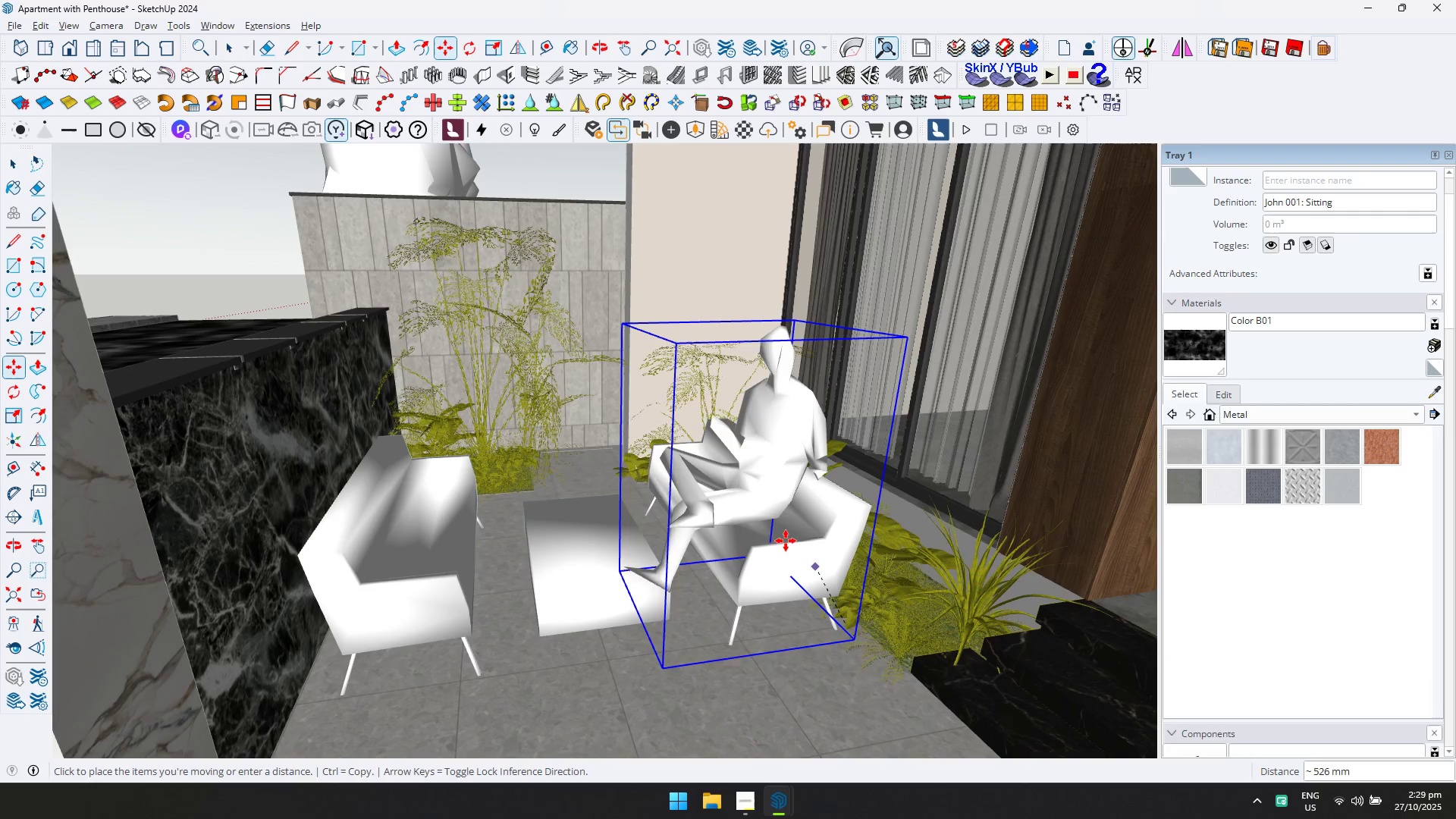 
key(Escape)
 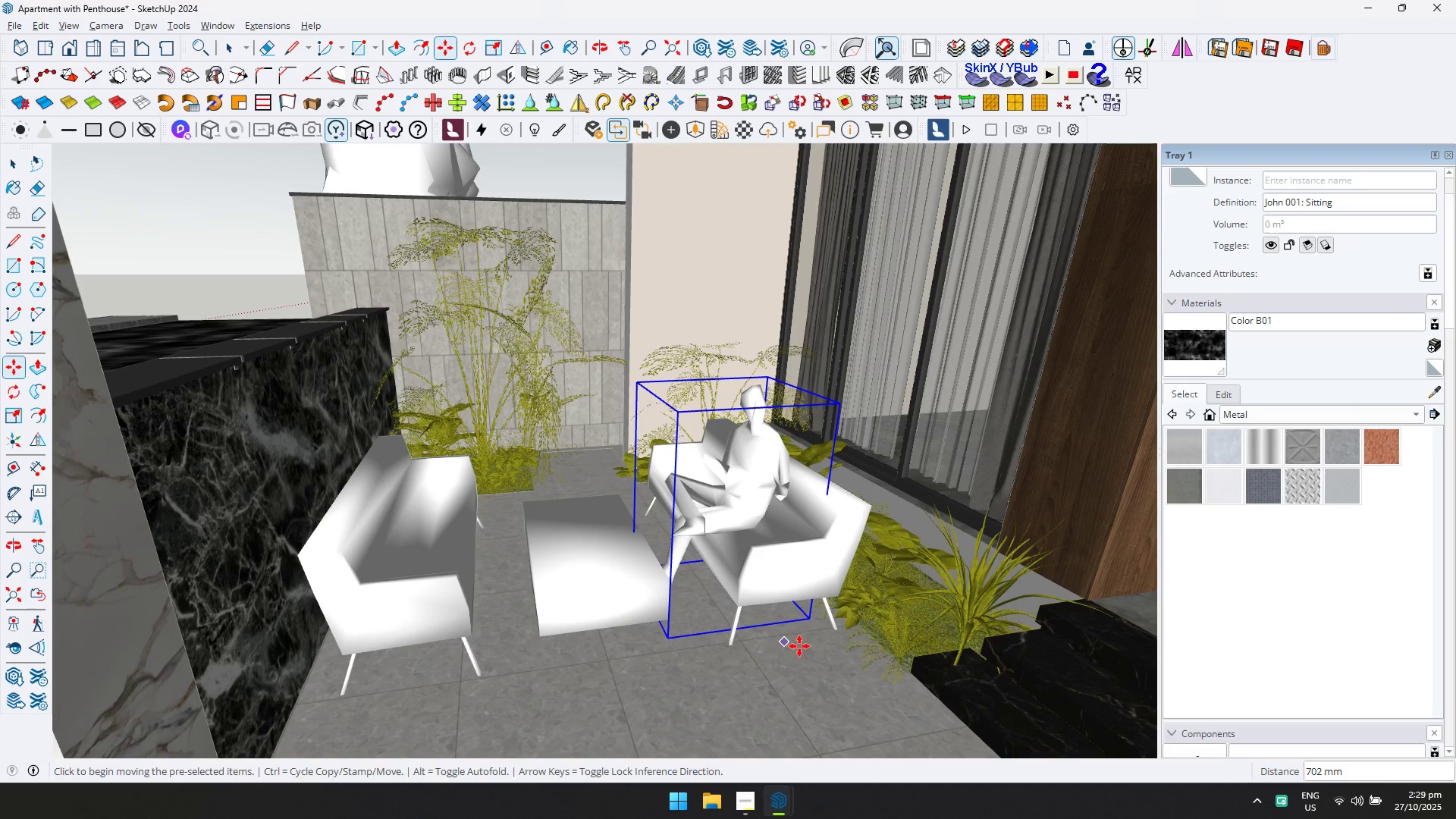 
key(Escape)
 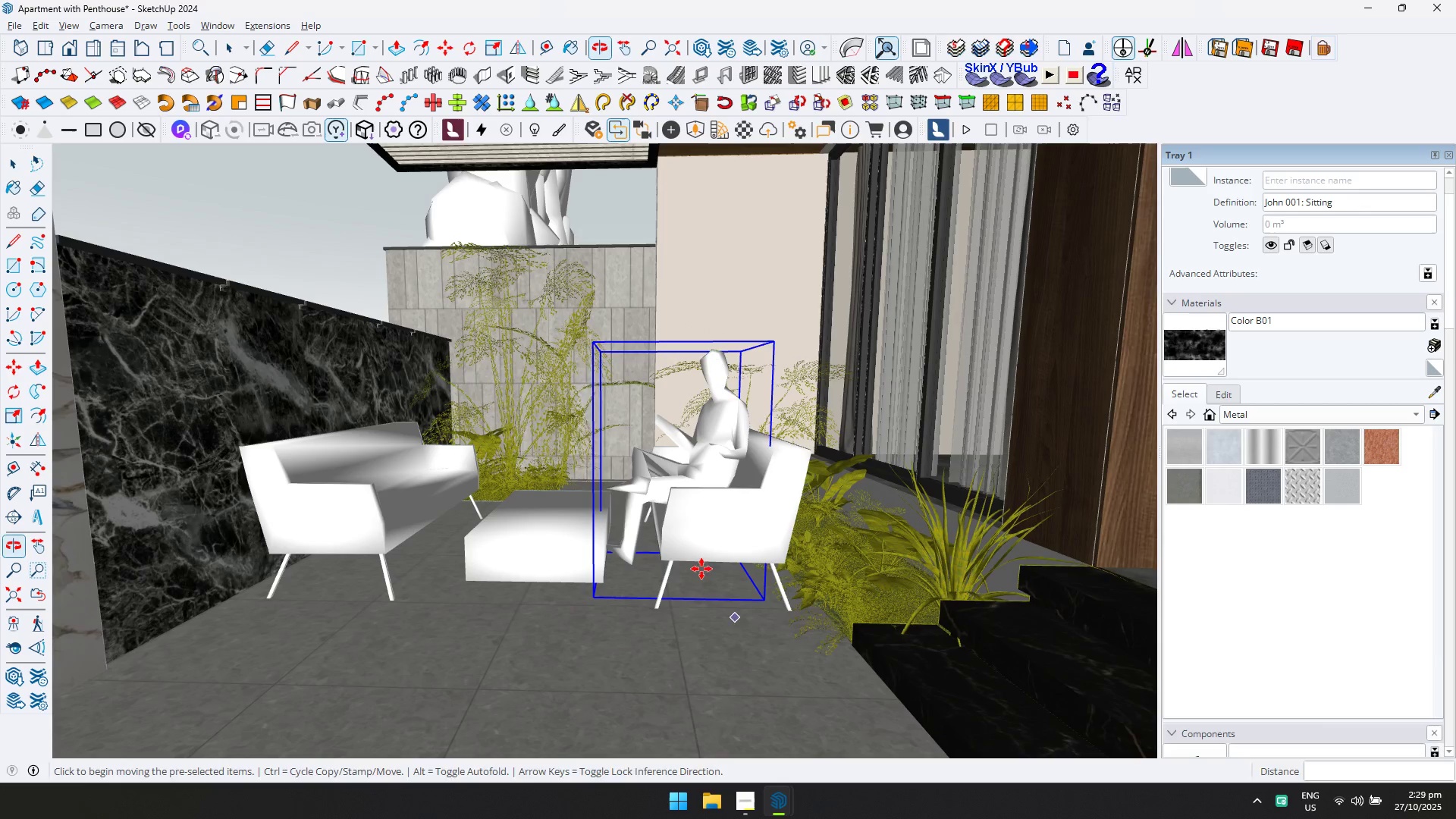 
key(Space)
 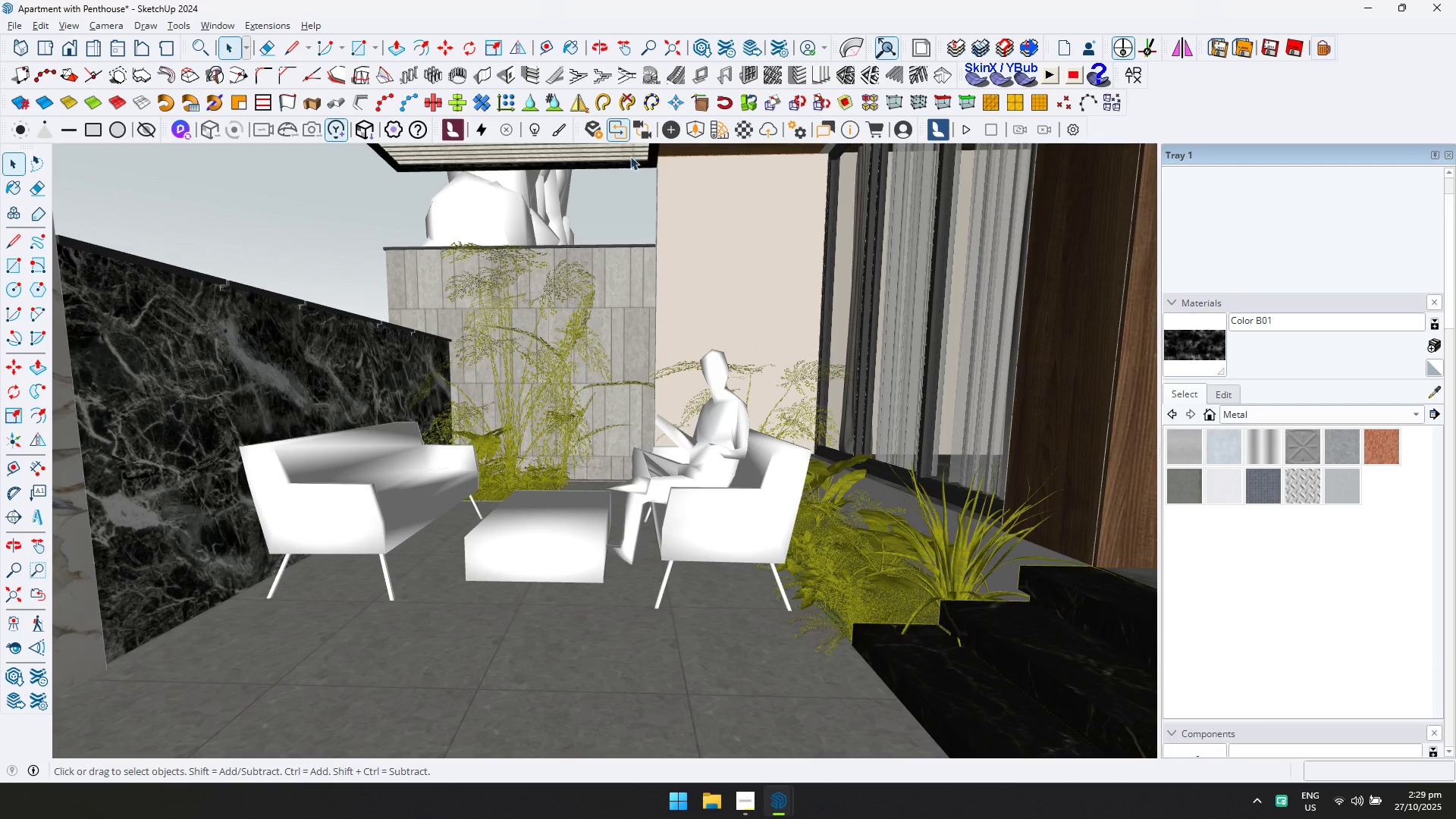 
left_click([700, 133])
 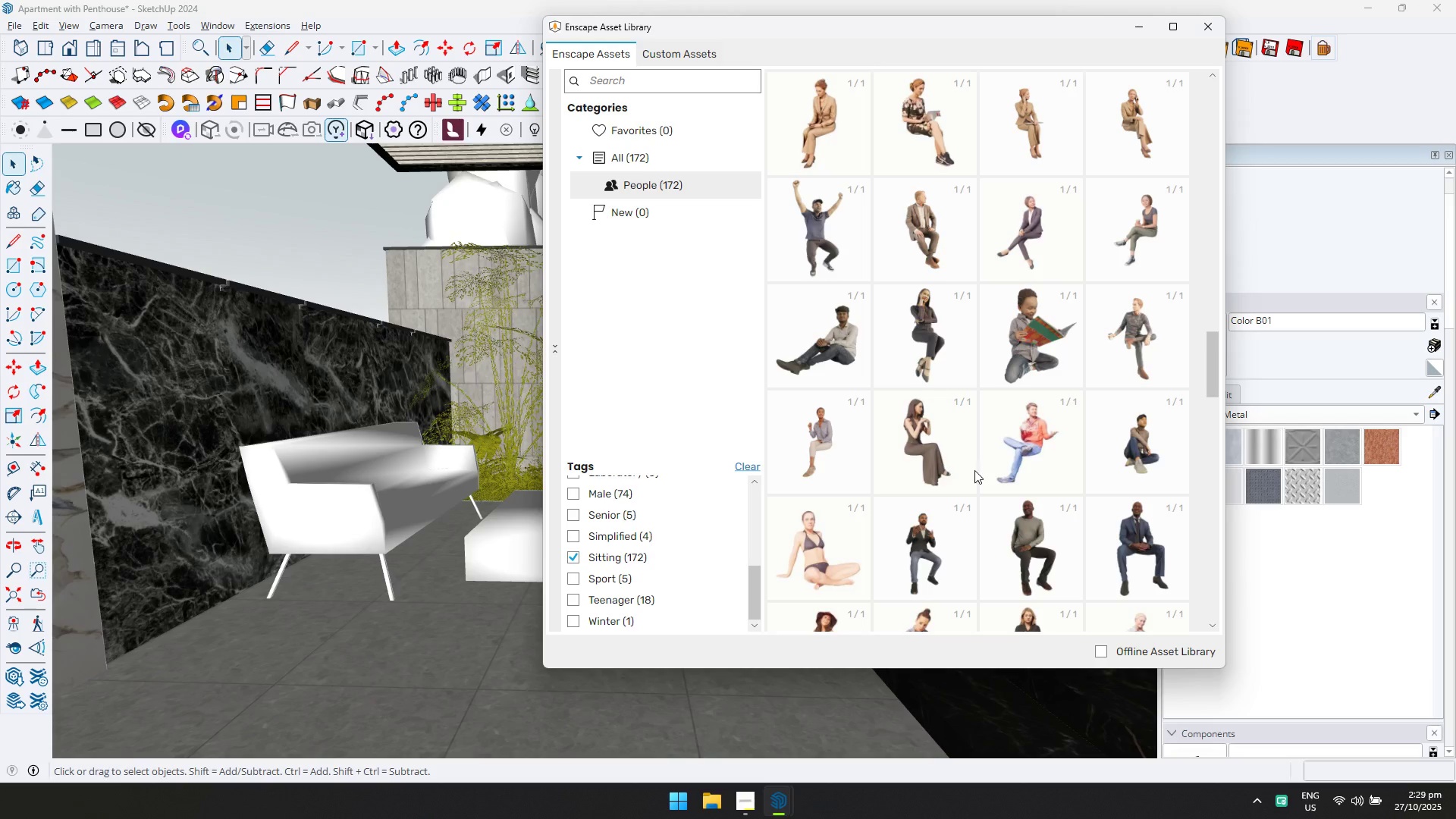 
scroll: coordinate [977, 472], scroll_direction: down, amount: 1.0
 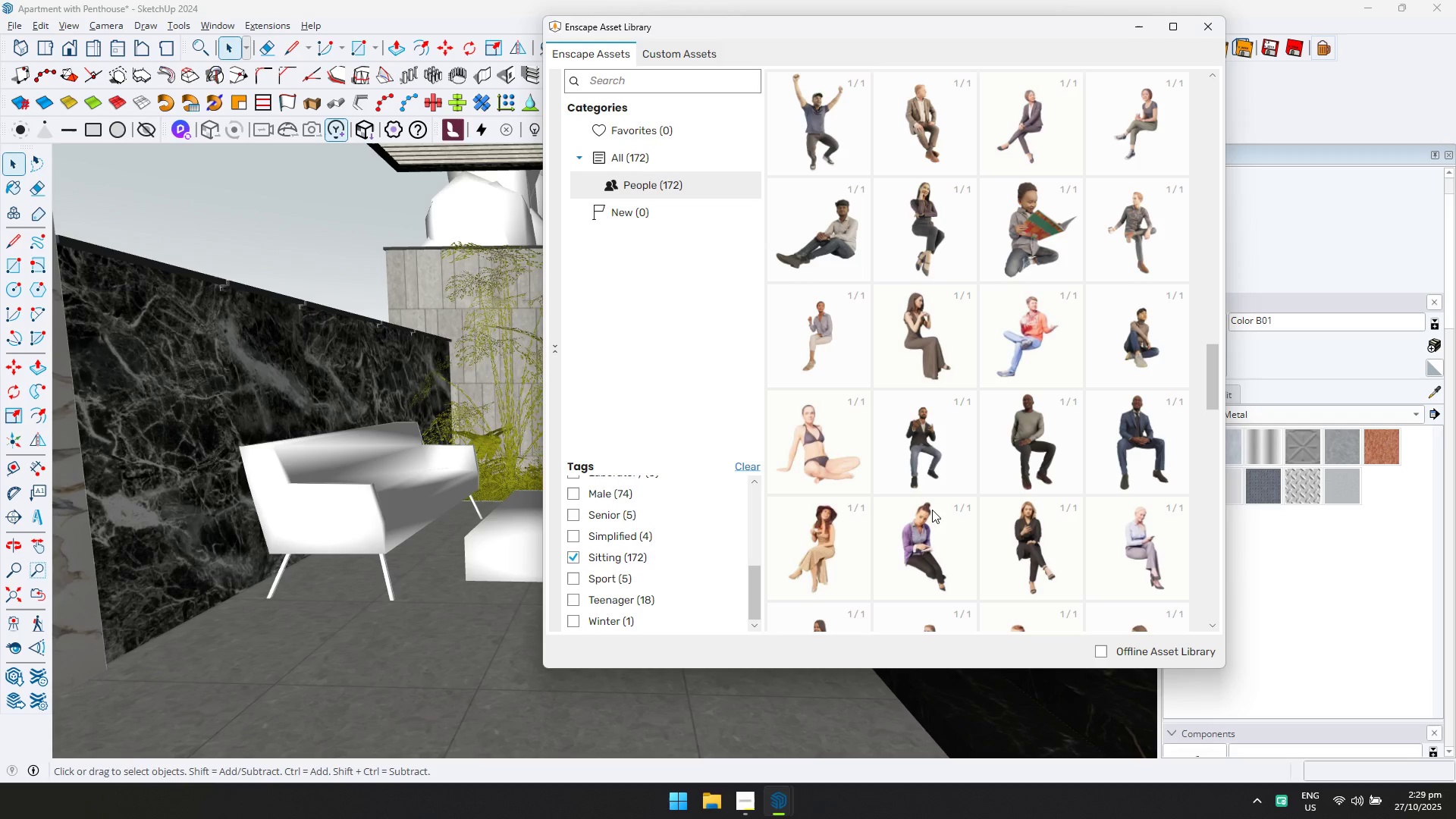 
left_click([1142, 33])
 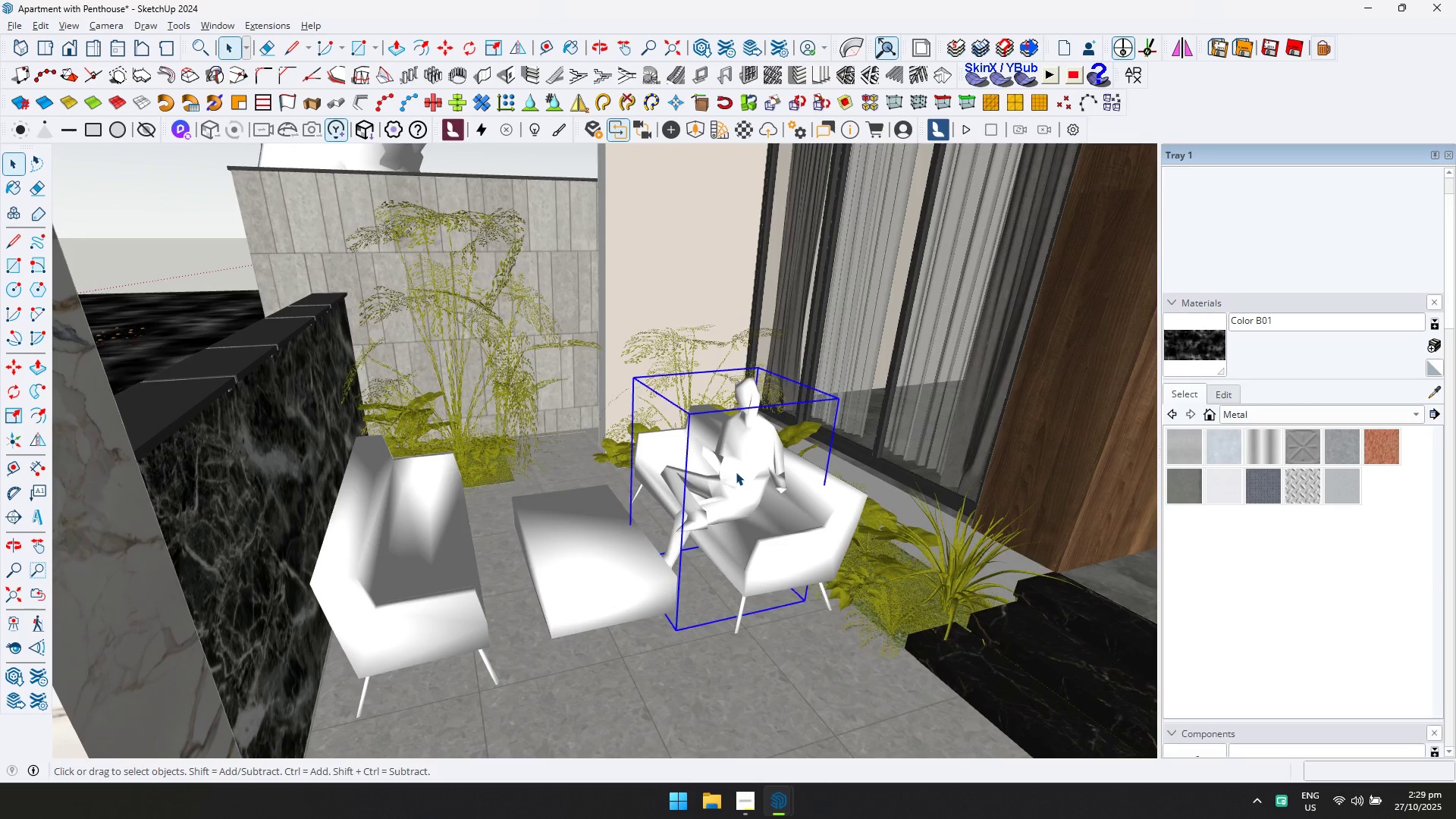 
key(M)
 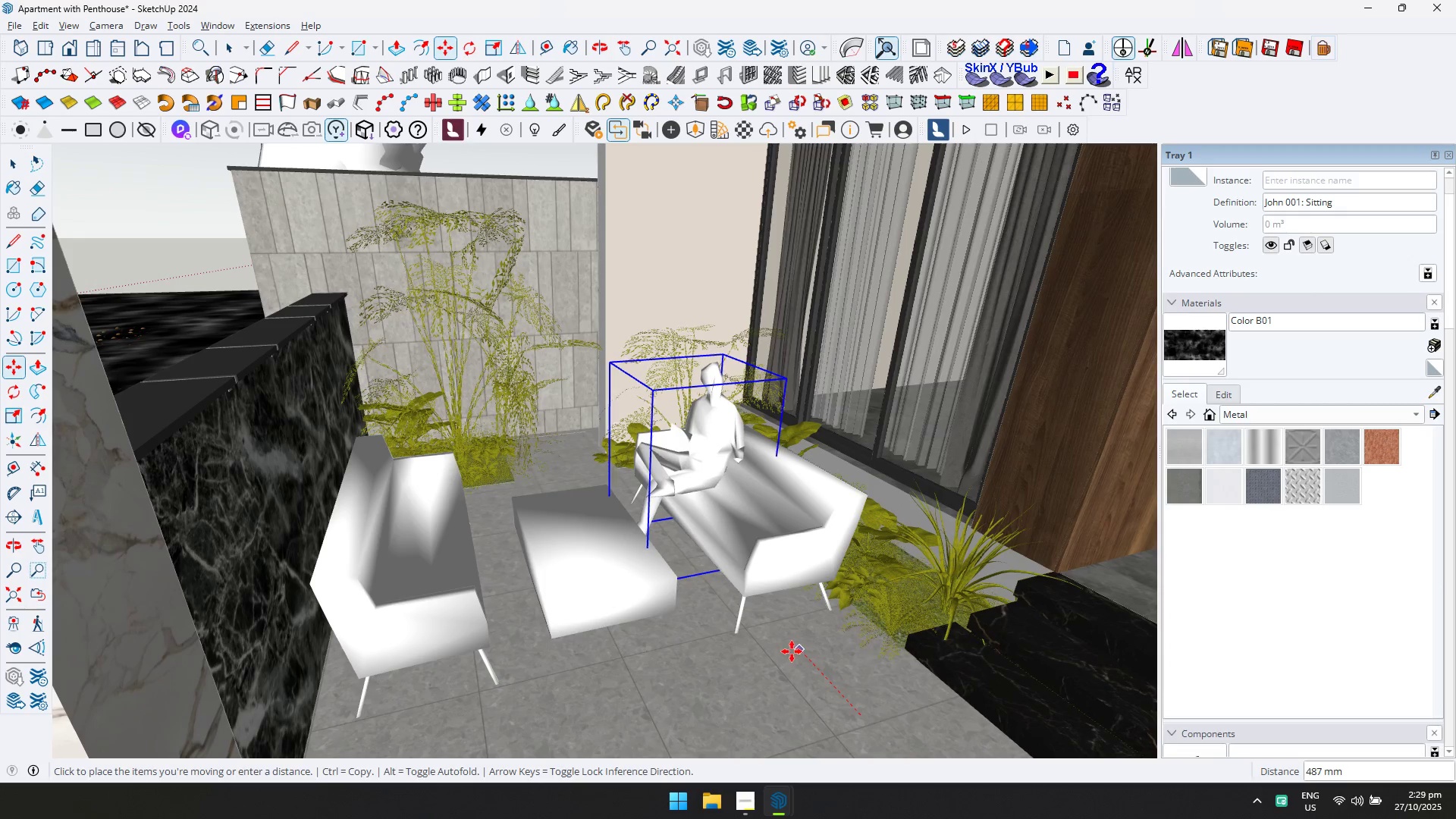 
left_click([792, 651])
 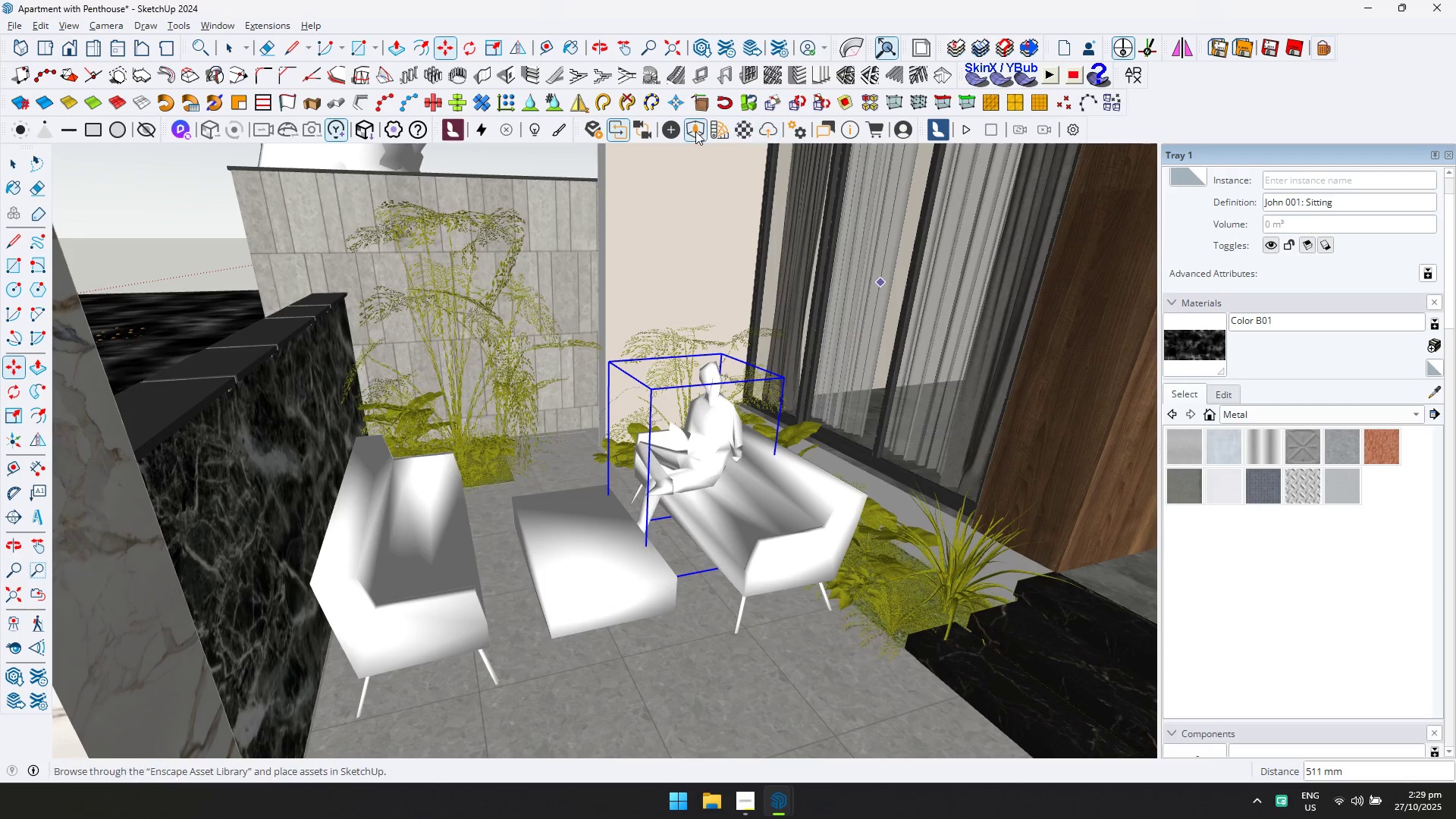 
left_click([695, 131])
 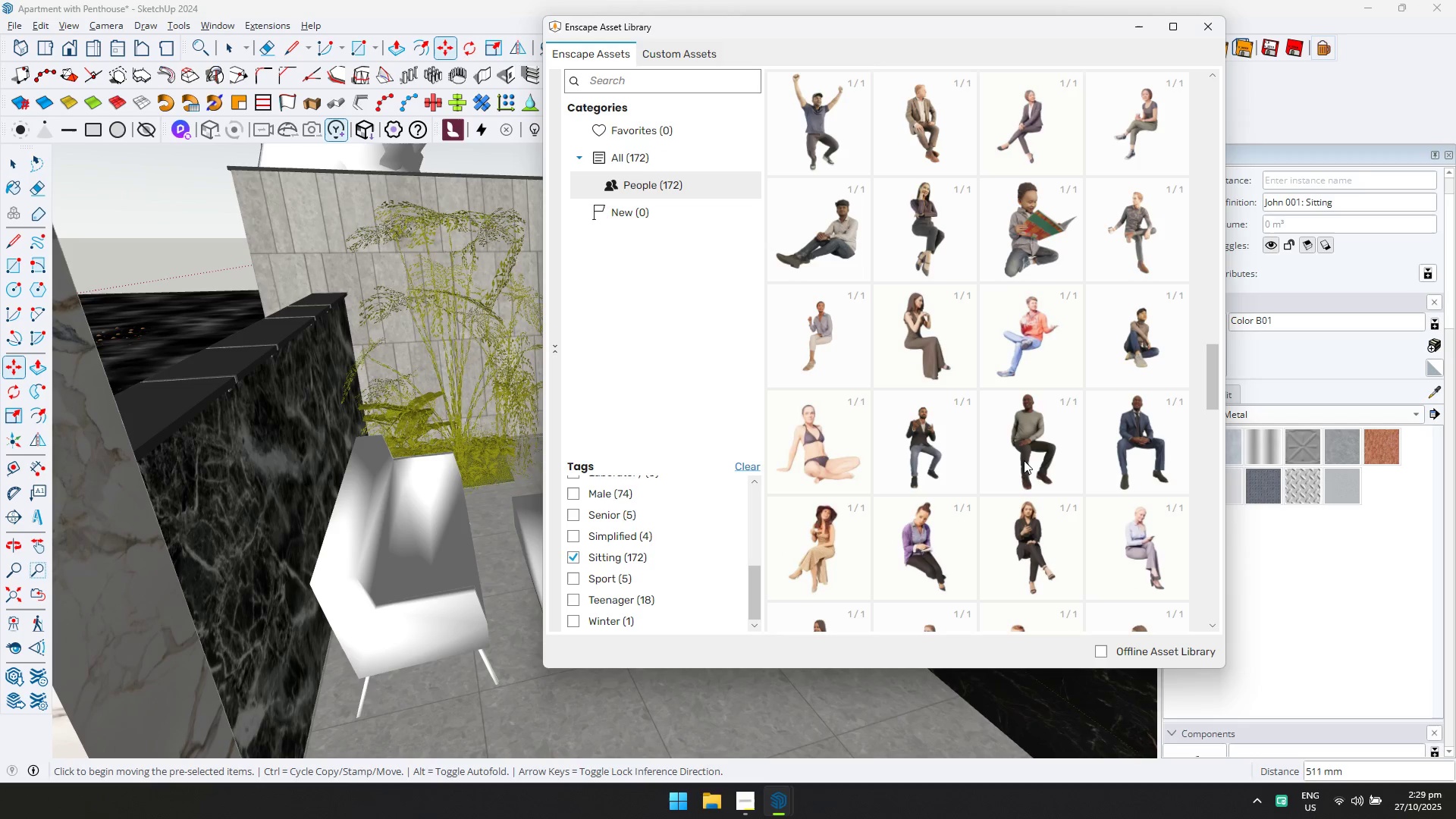 
scroll: coordinate [1023, 461], scroll_direction: down, amount: 4.0
 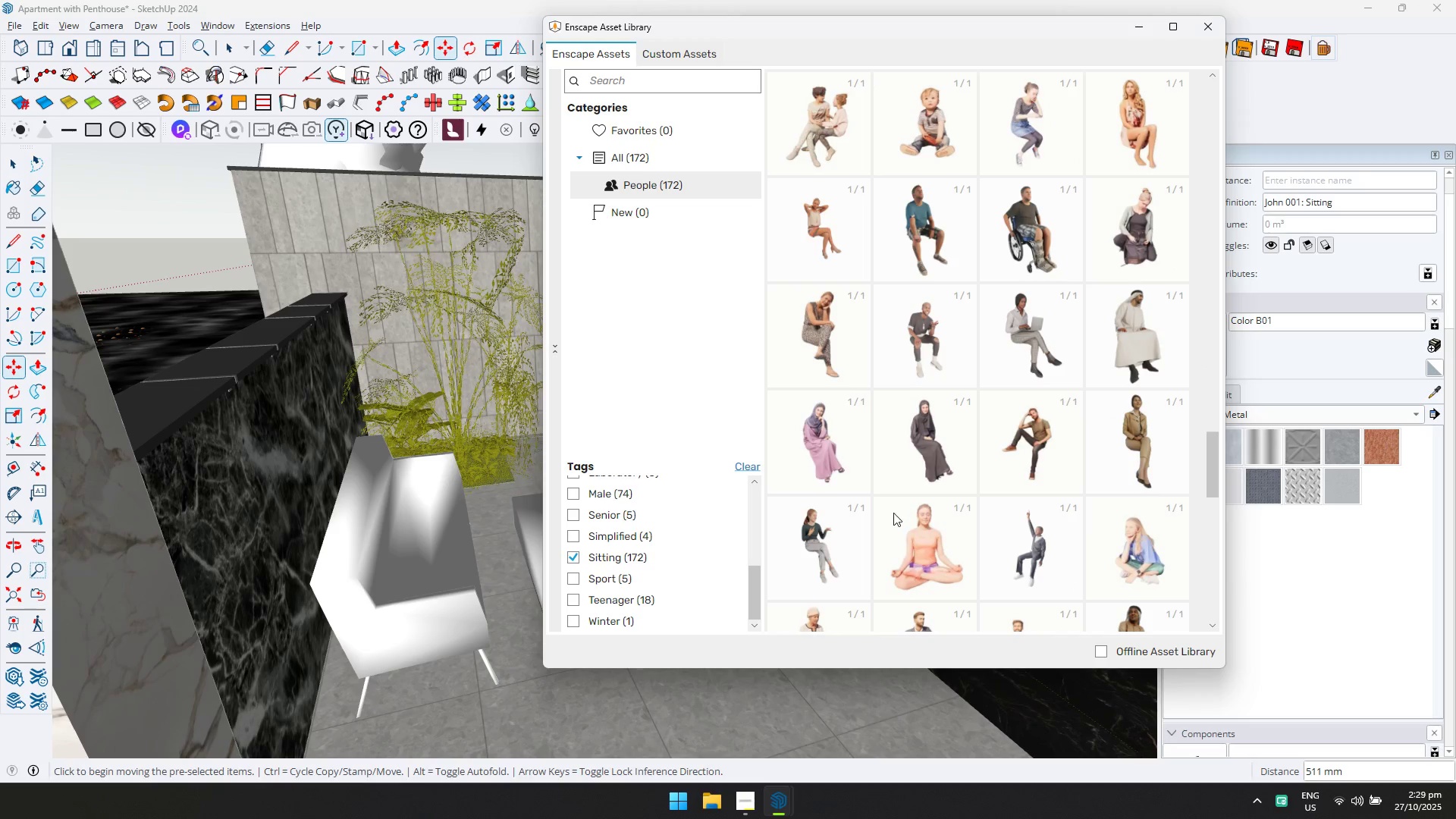 
double_click([833, 538])
 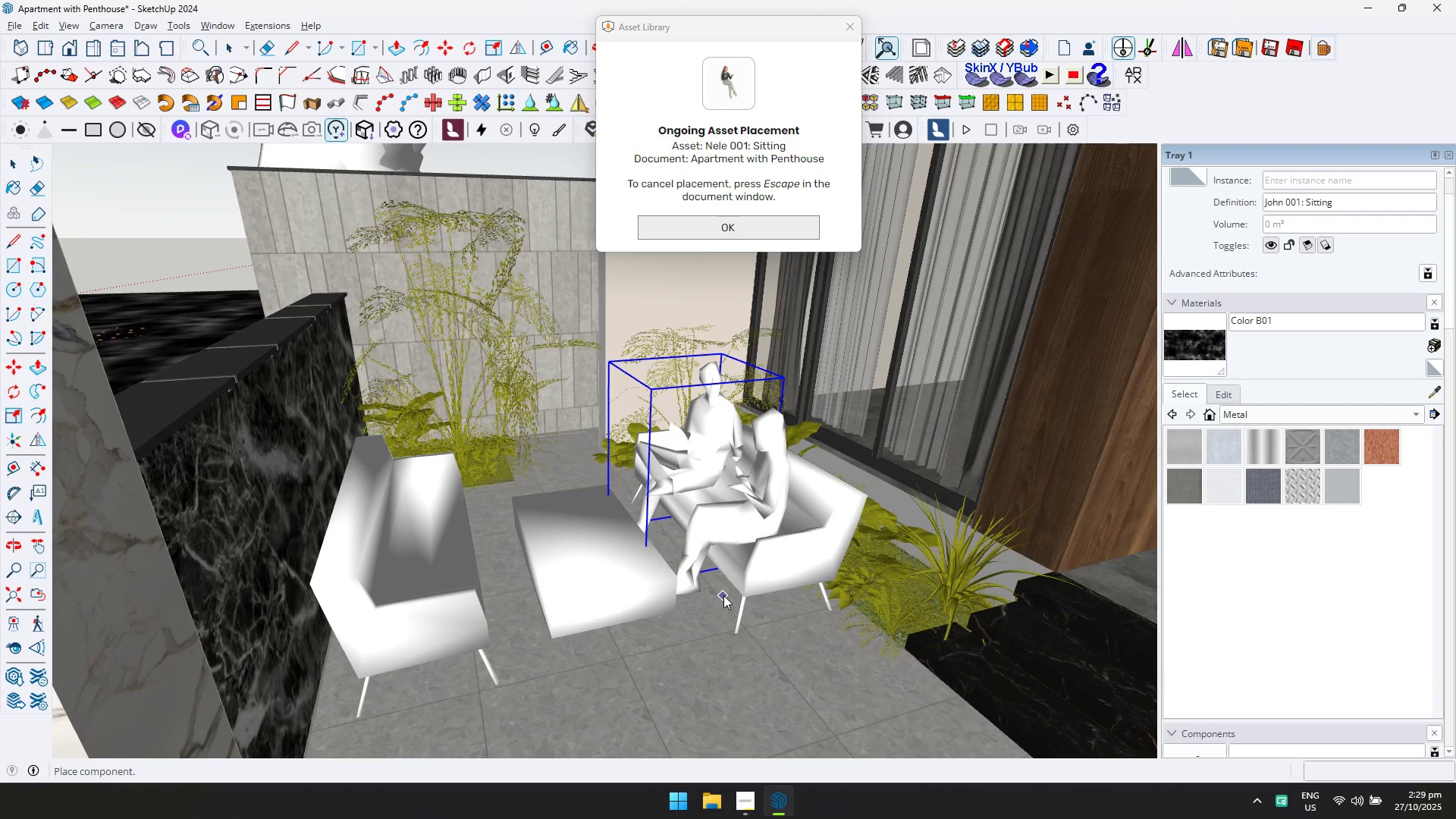 
left_click([723, 595])
 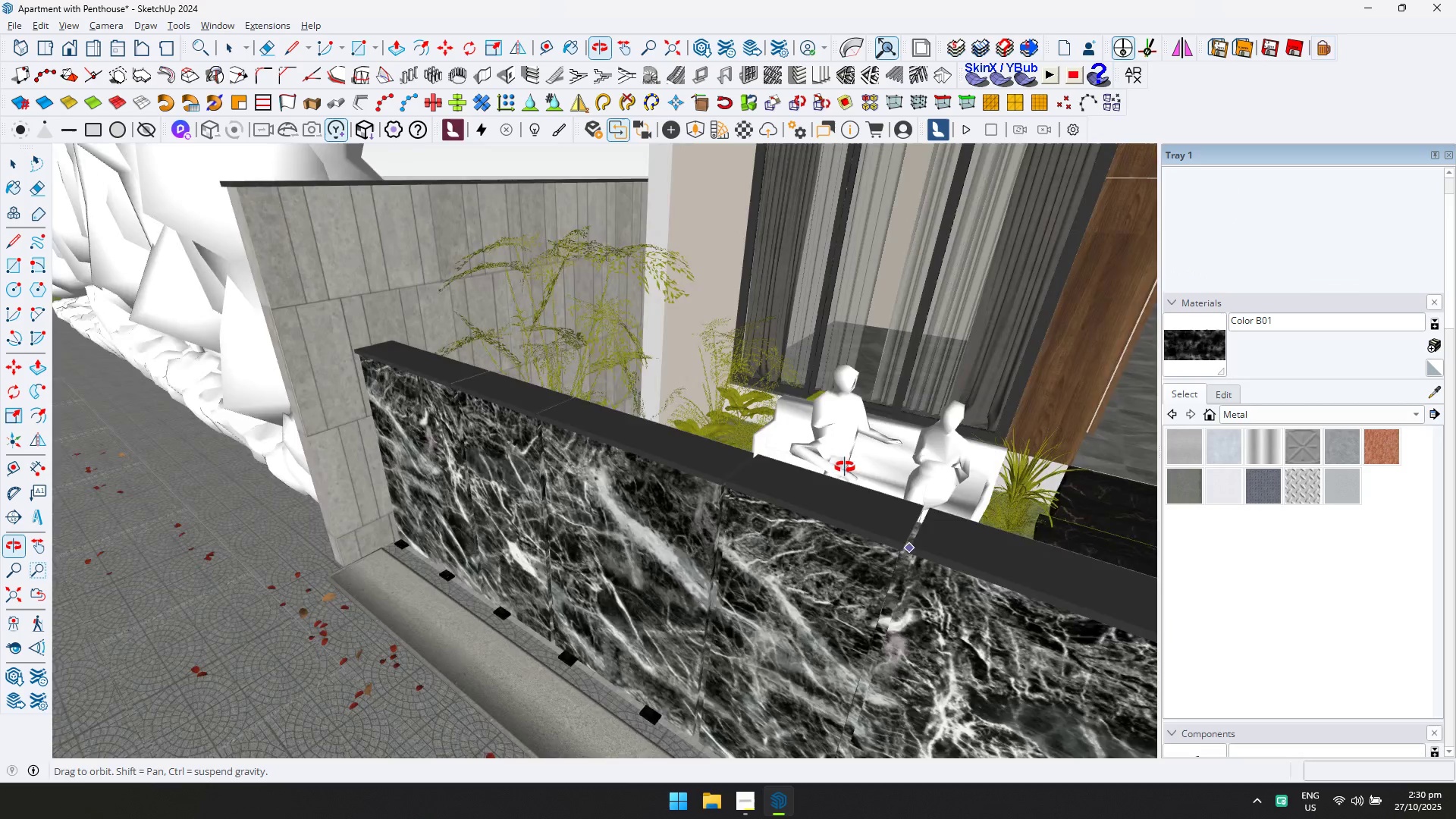 
key(Escape)
 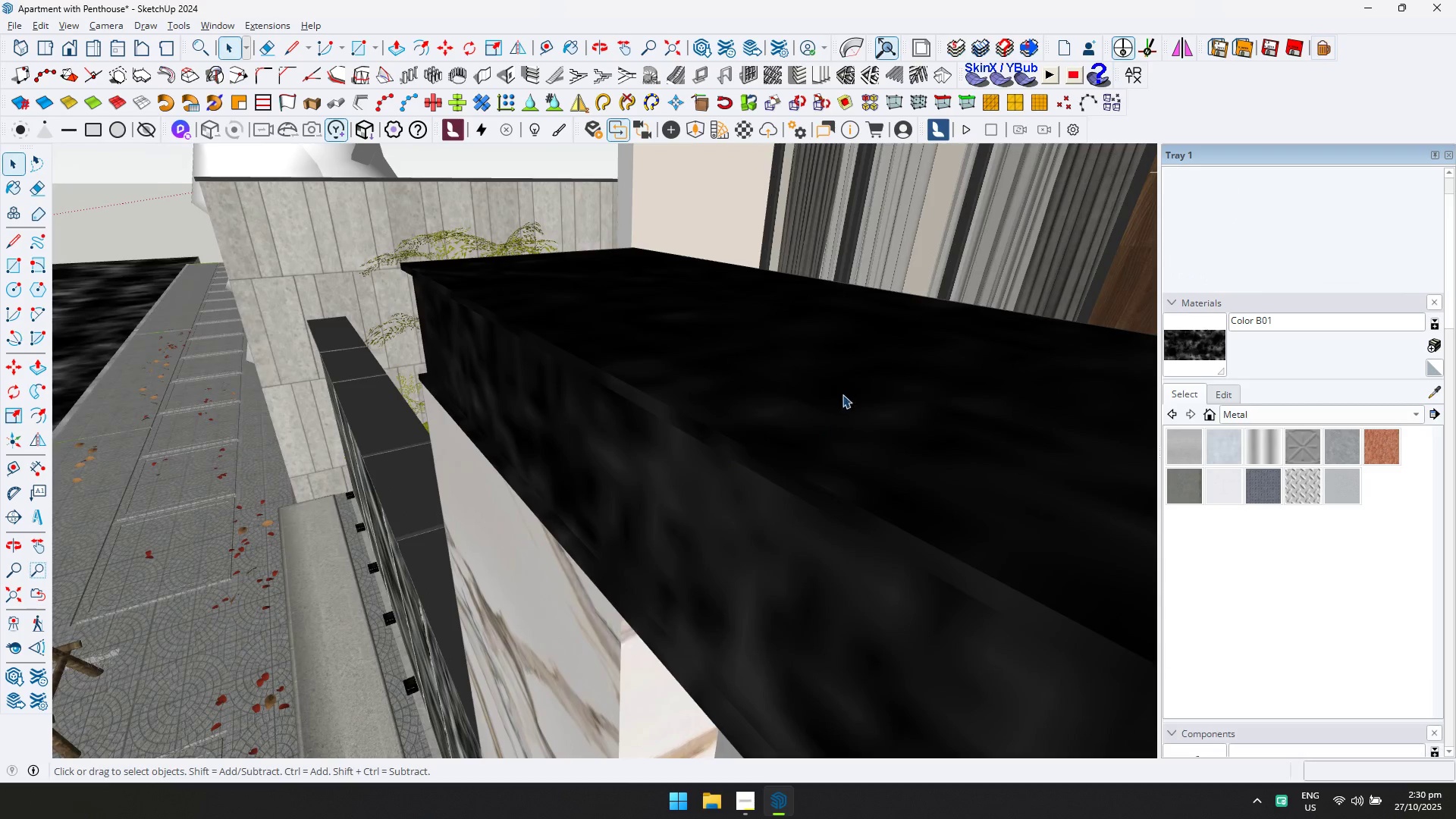 
hold_key(key=ShiftLeft, duration=0.46)
 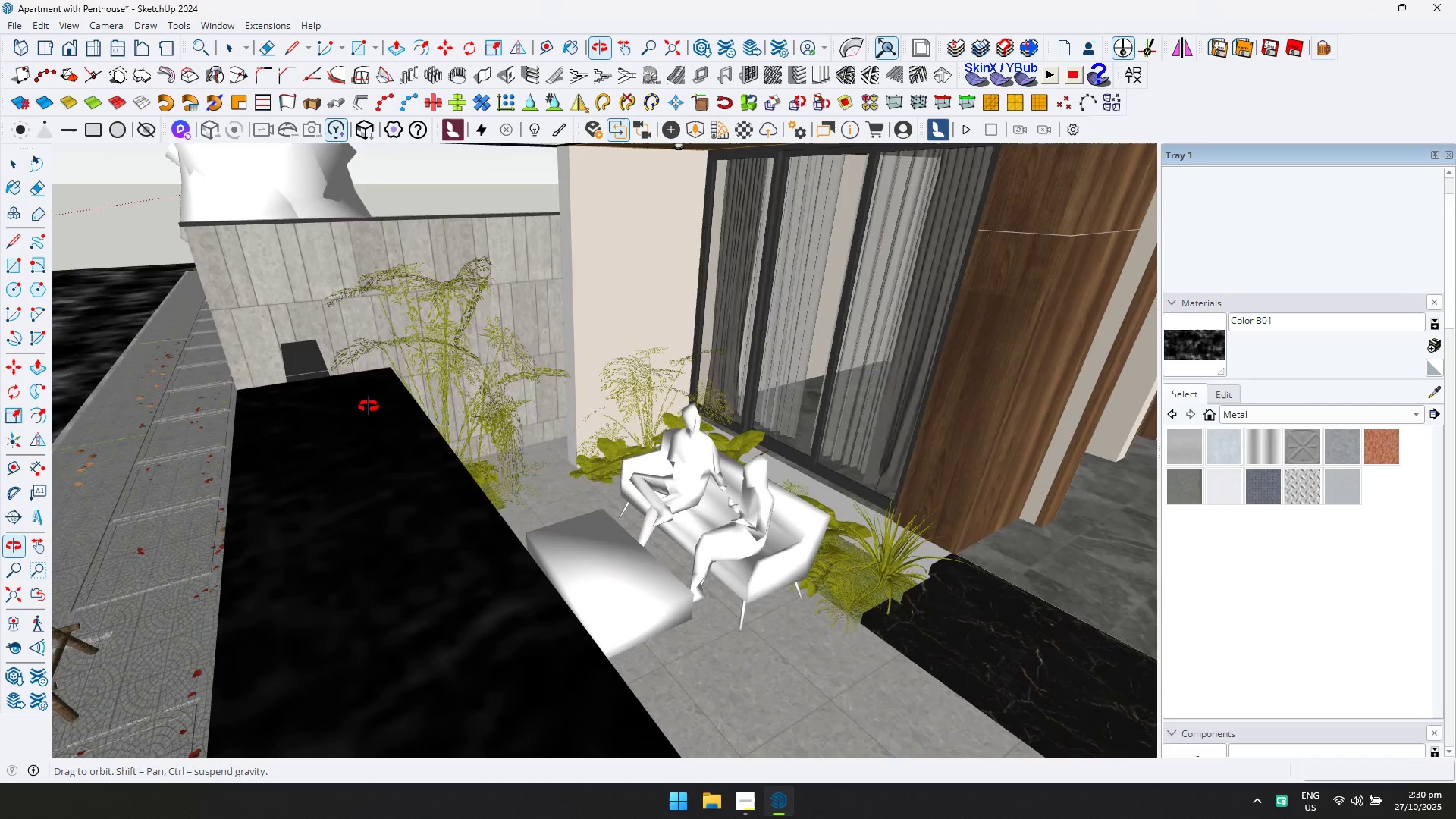 
key(Space)
 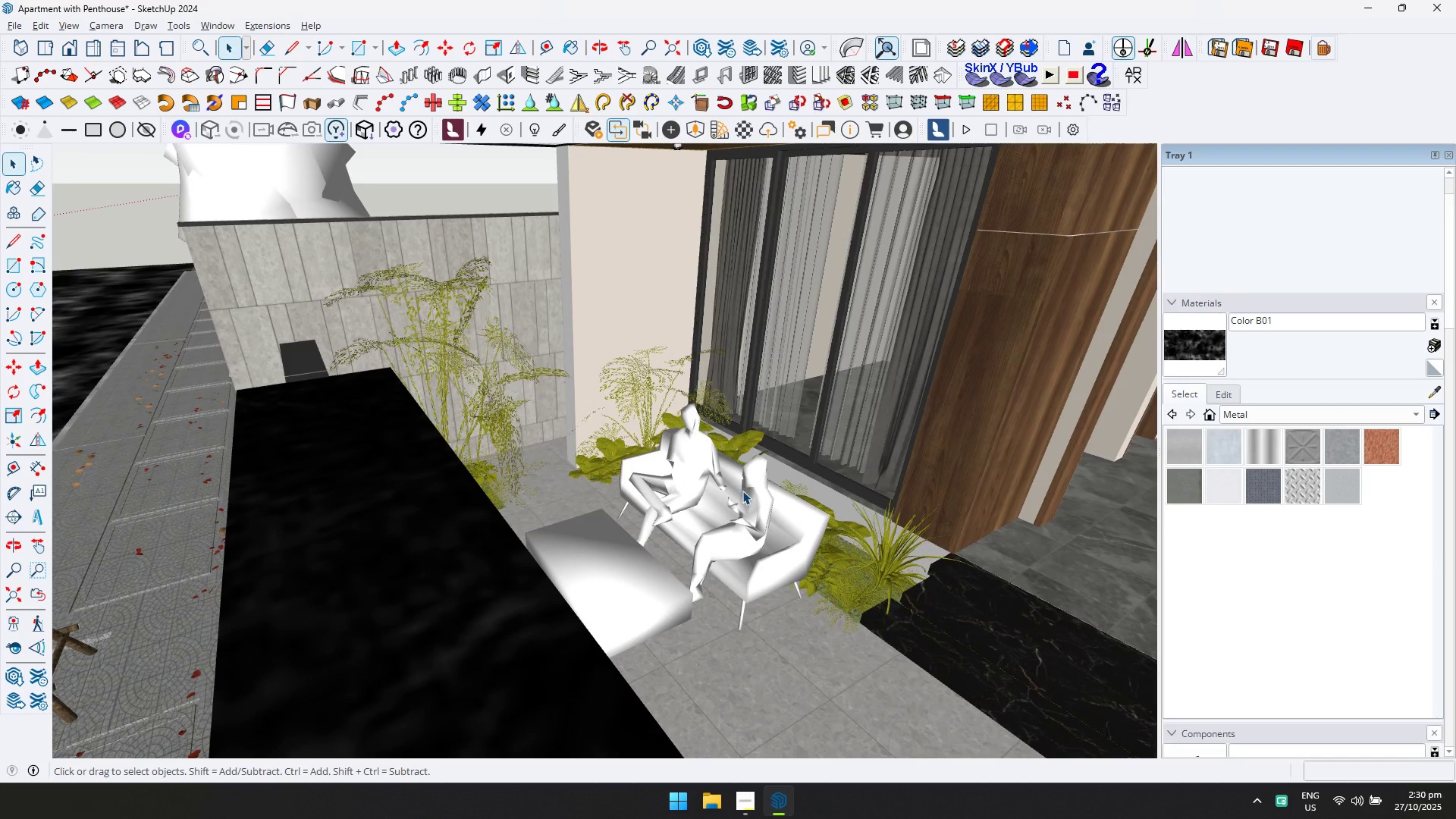 
left_click([749, 495])
 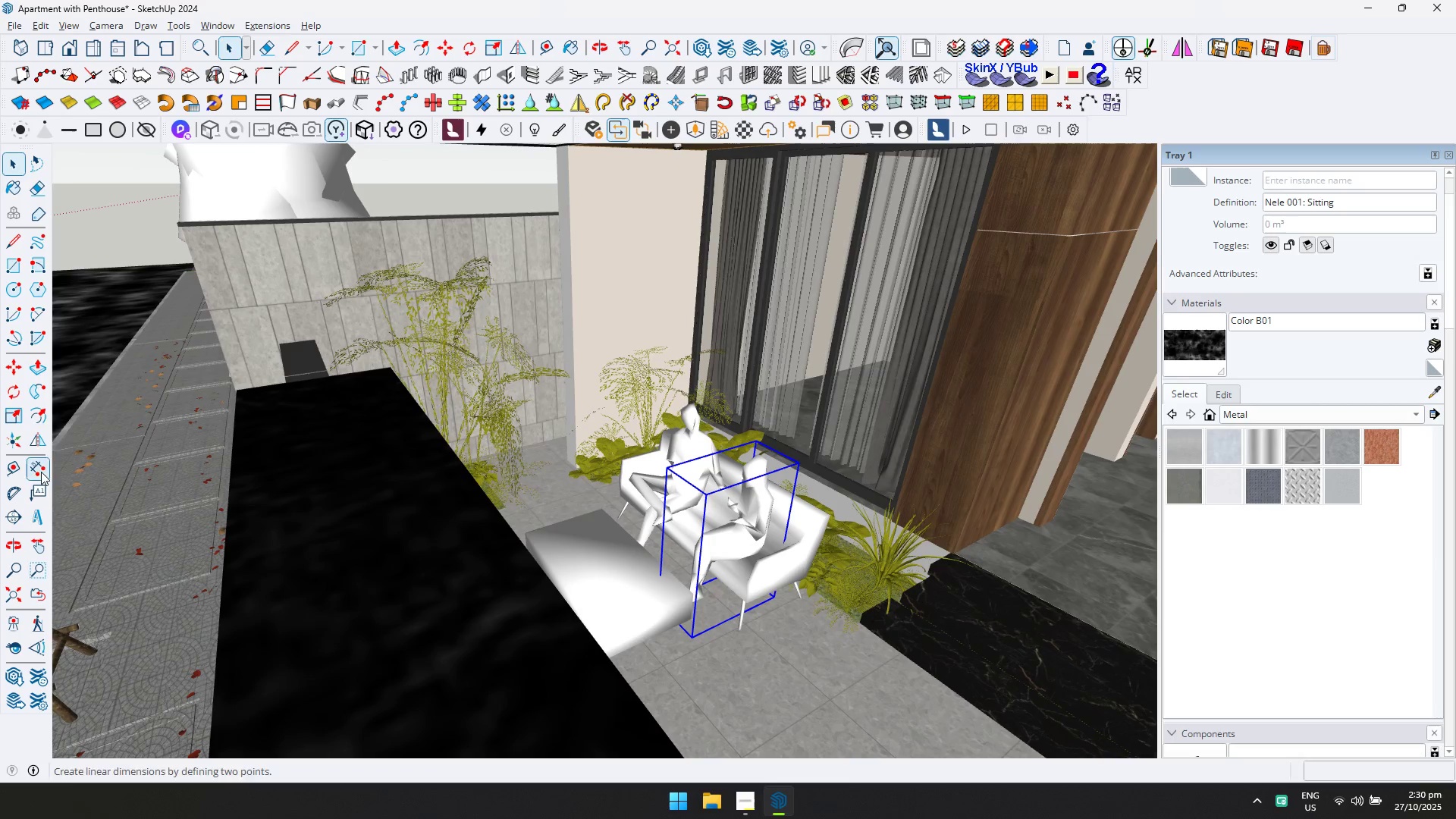 
left_click([41, 438])
 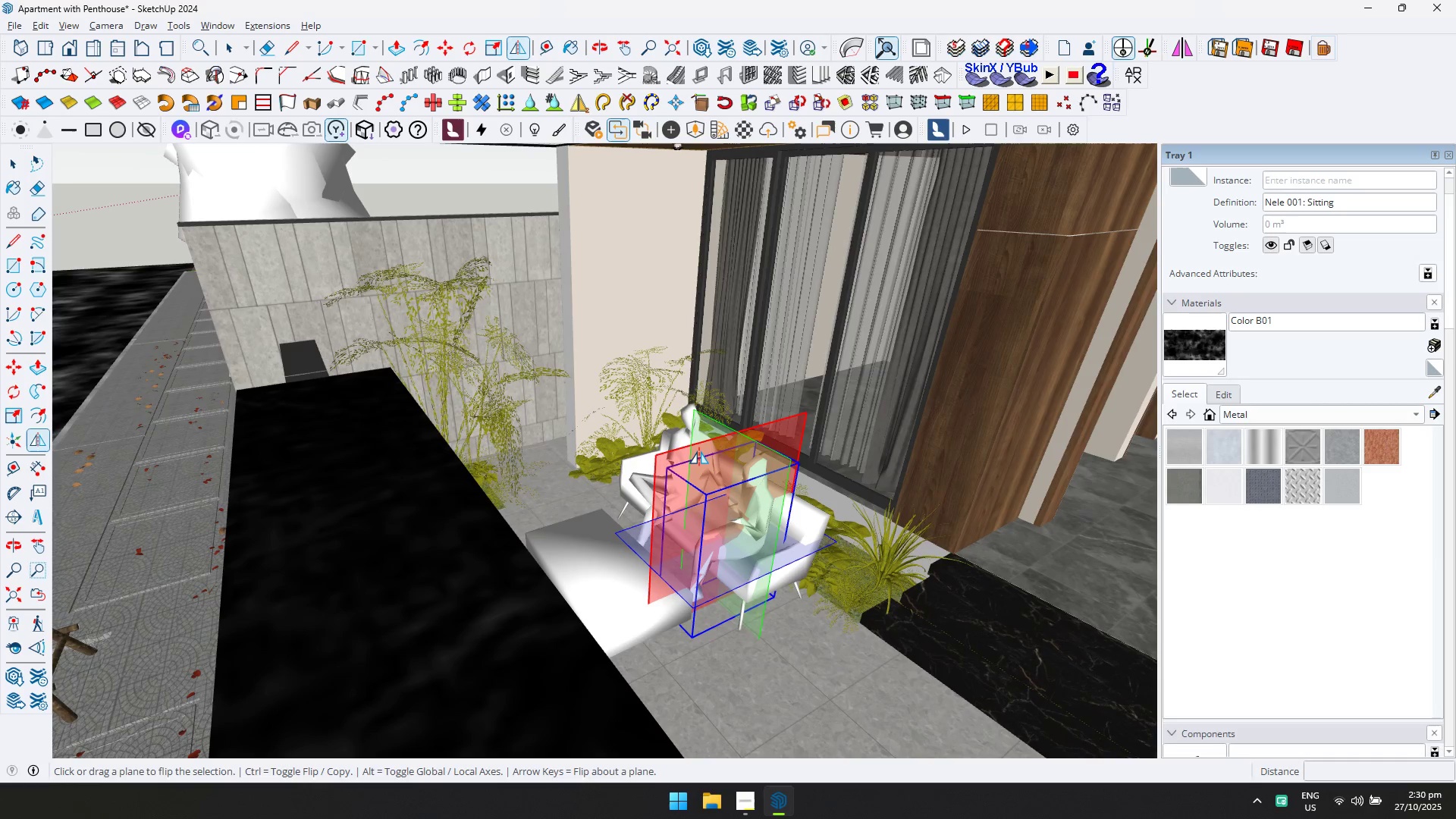 
left_click([699, 451])
 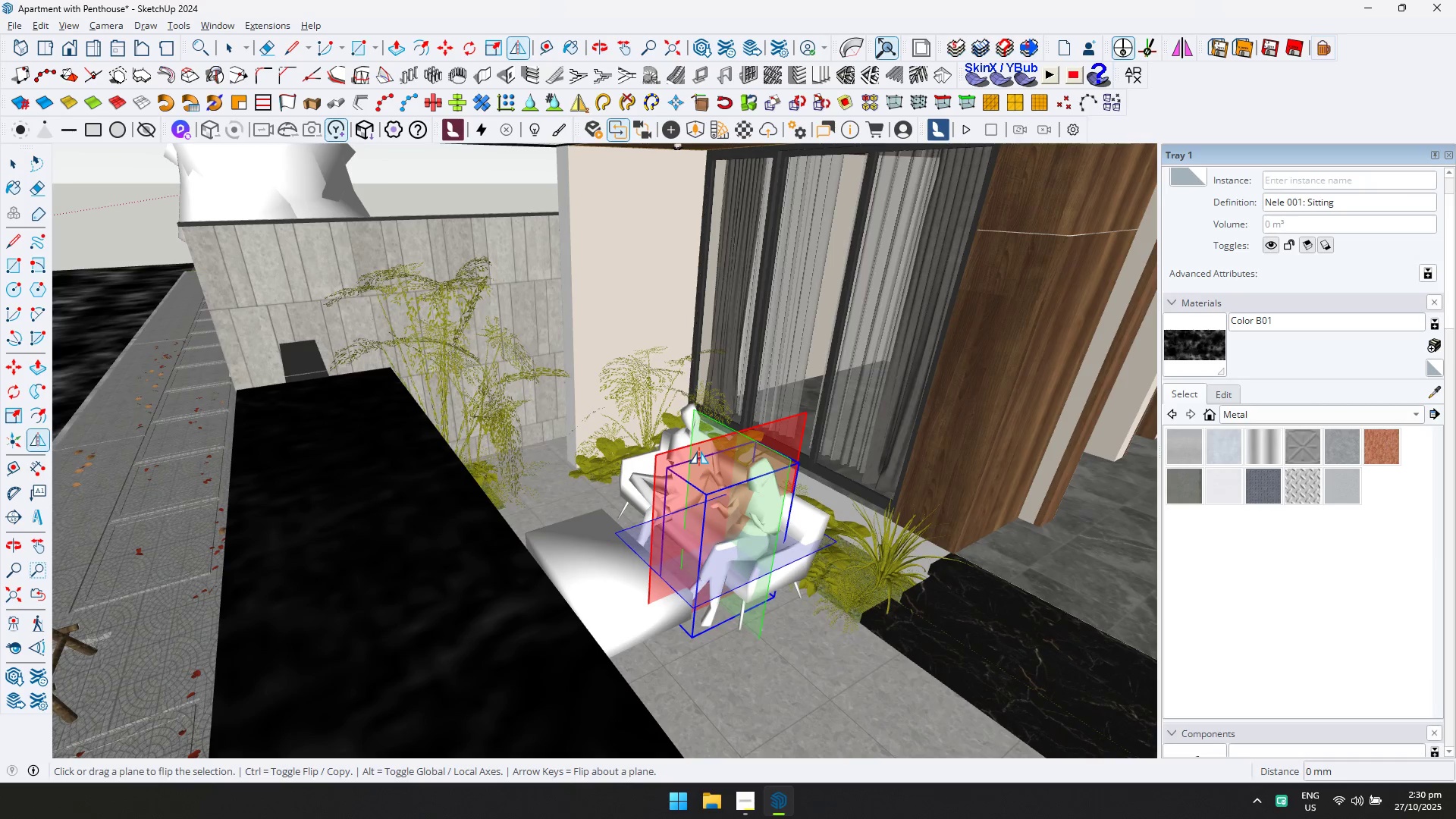 
key(Escape)
 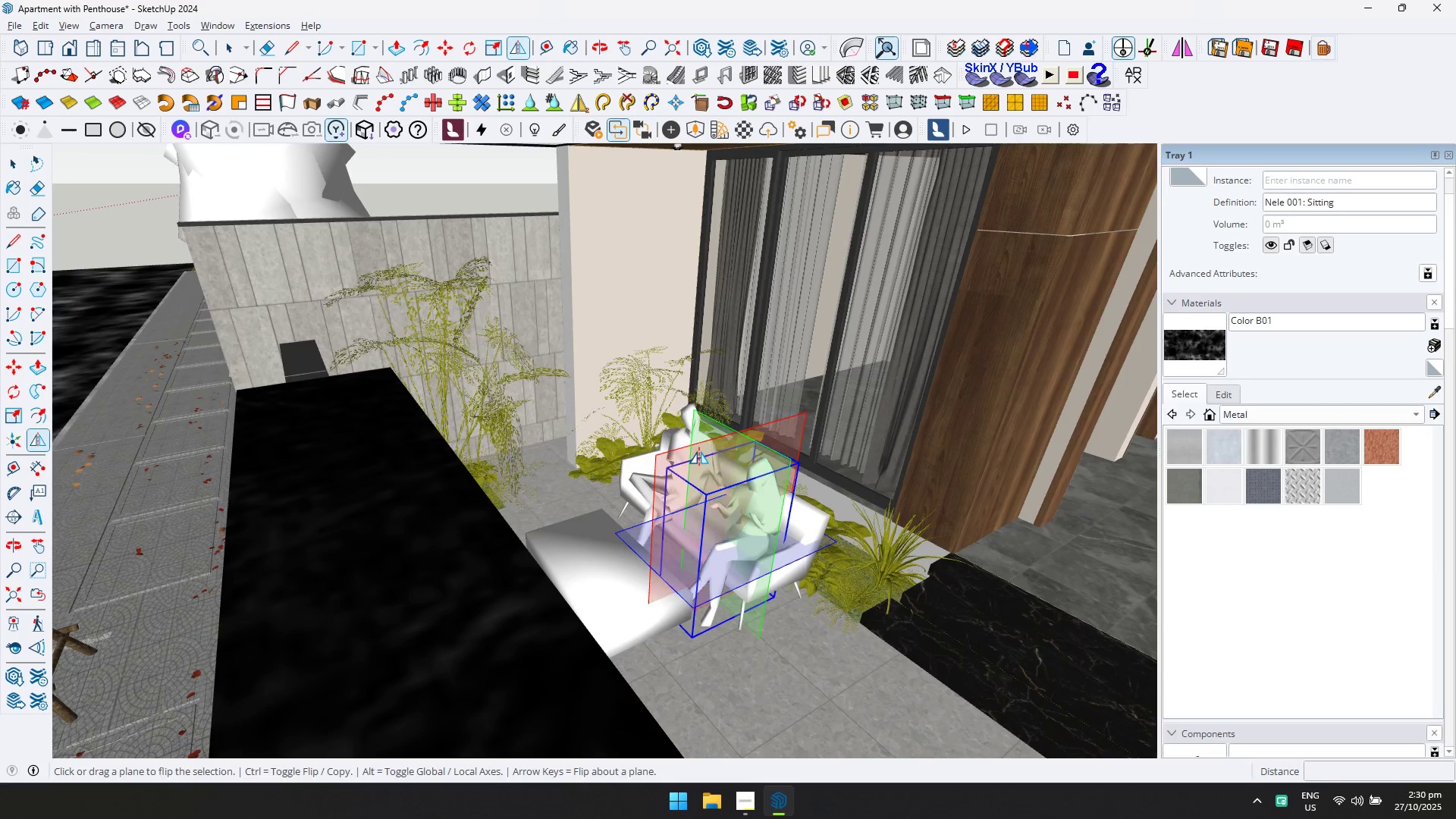 
key(Space)
 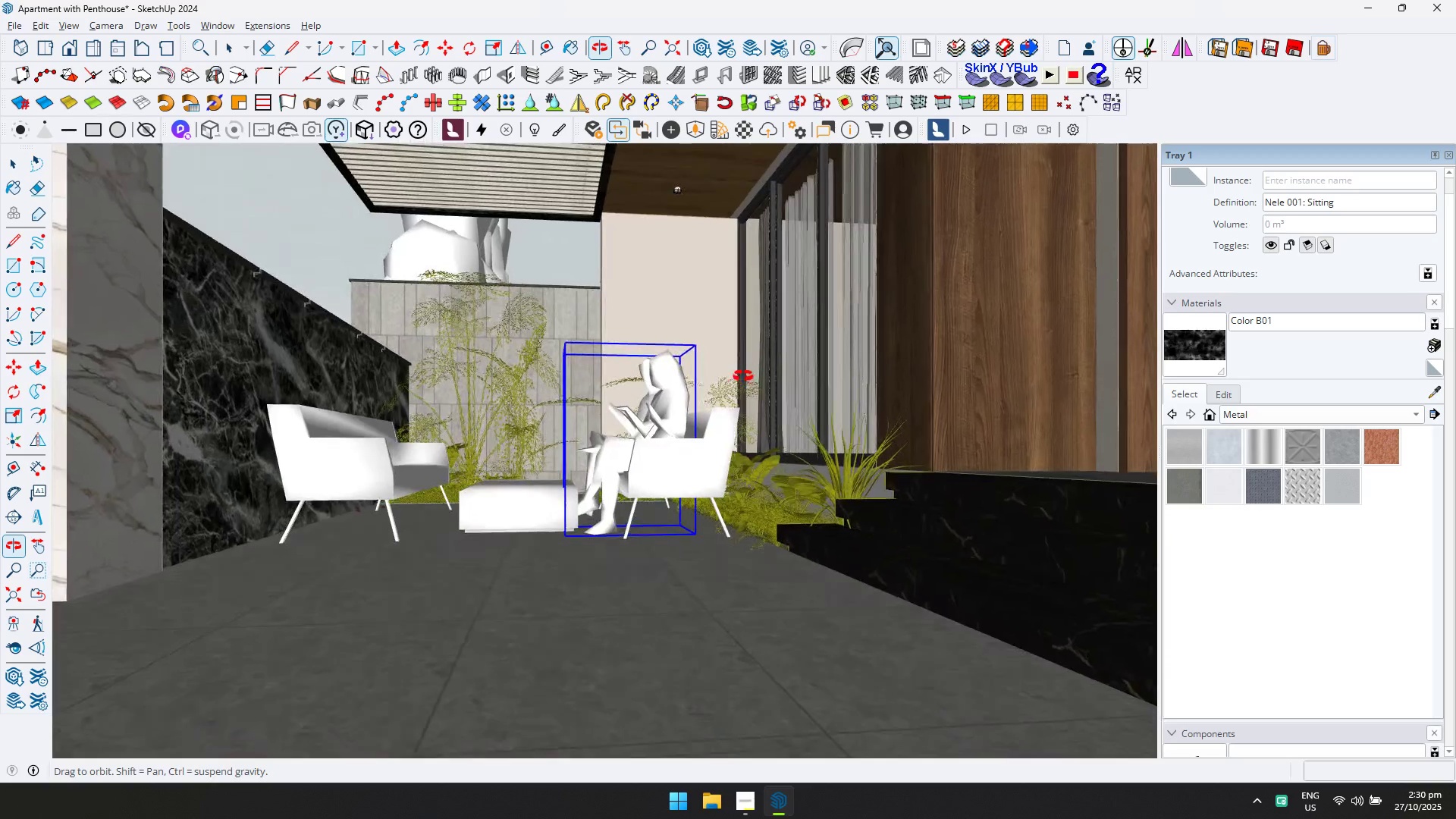 
left_click([617, 540])
 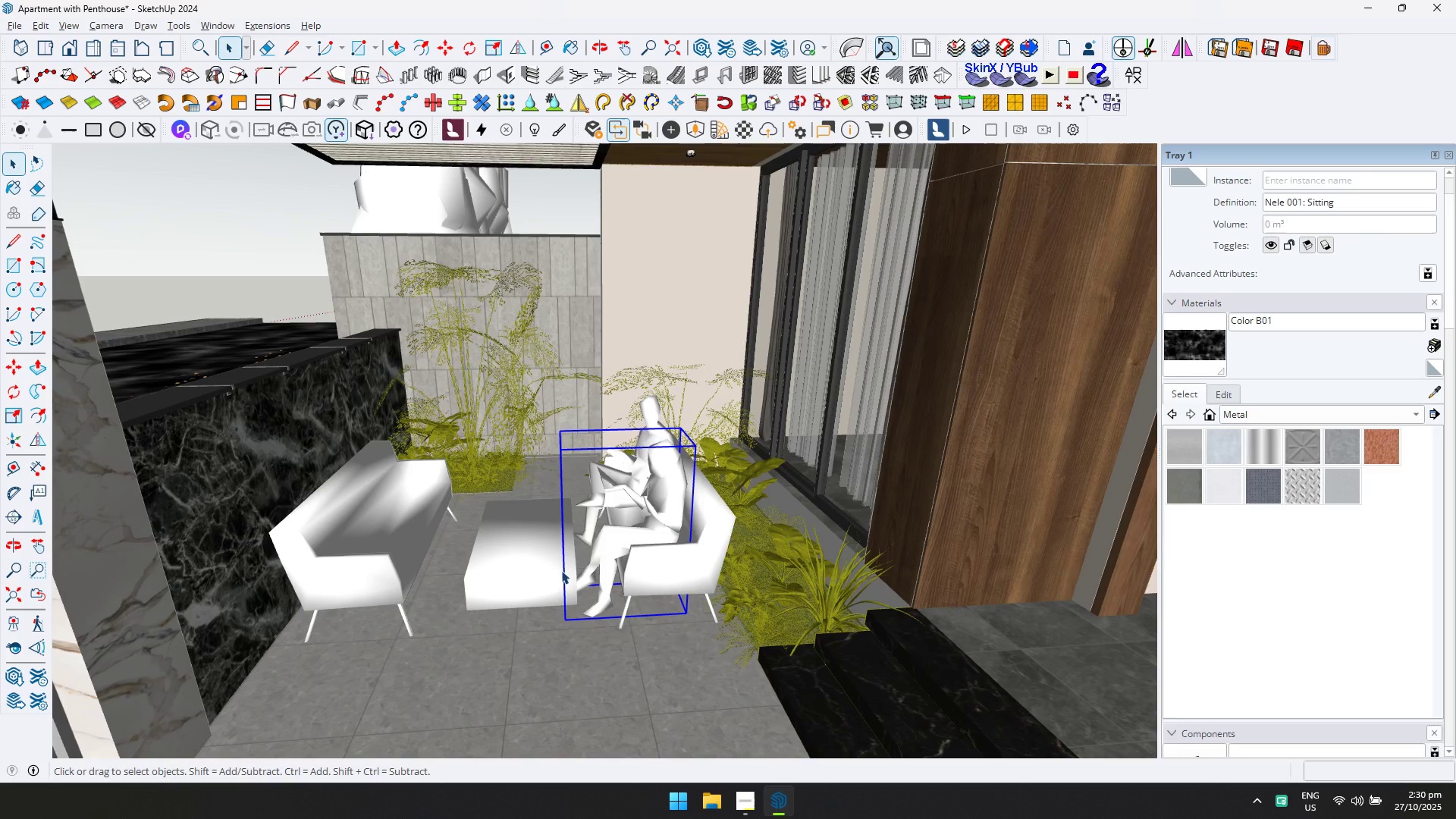 
left_click([537, 563])
 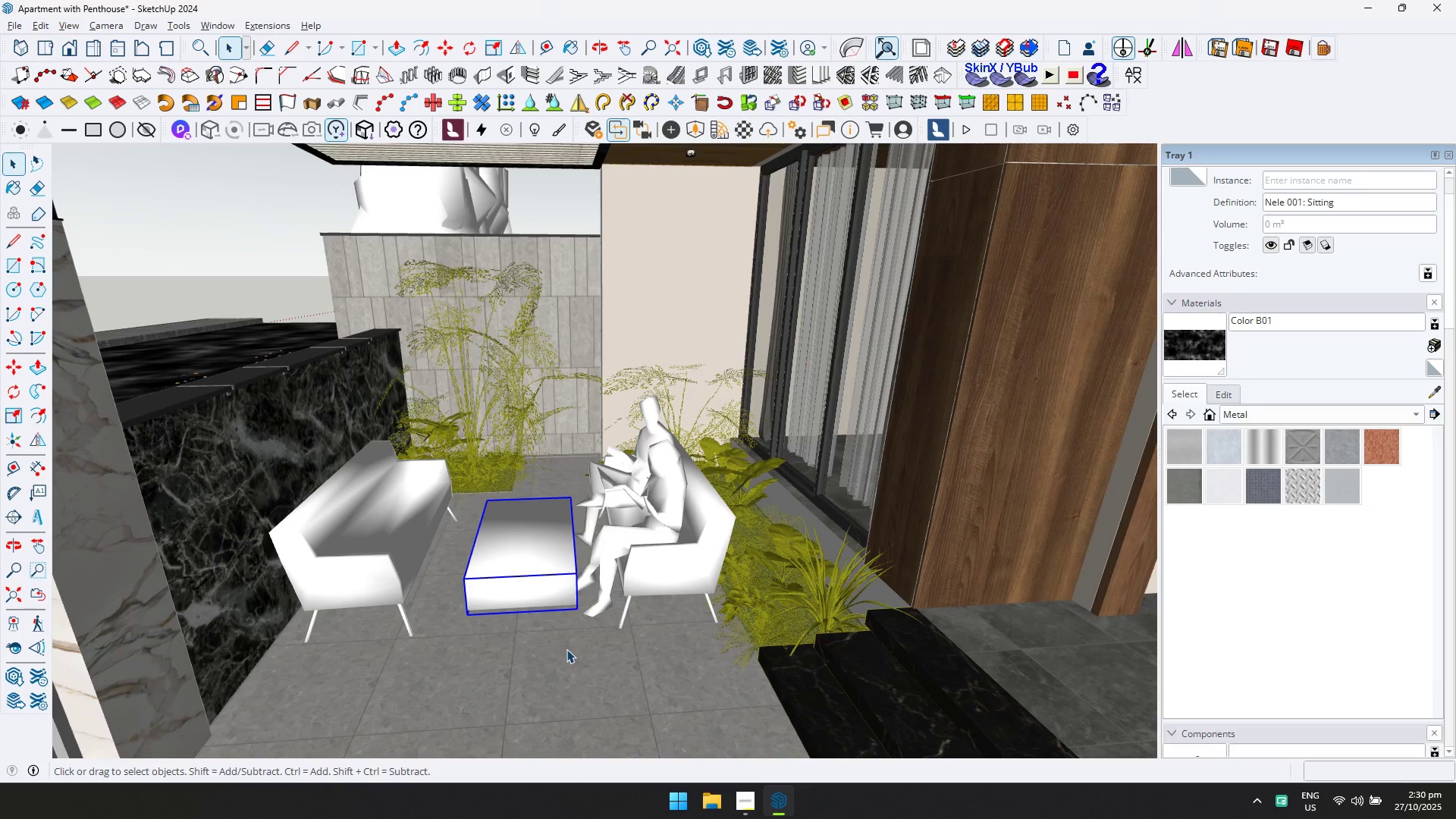 
key(M)
 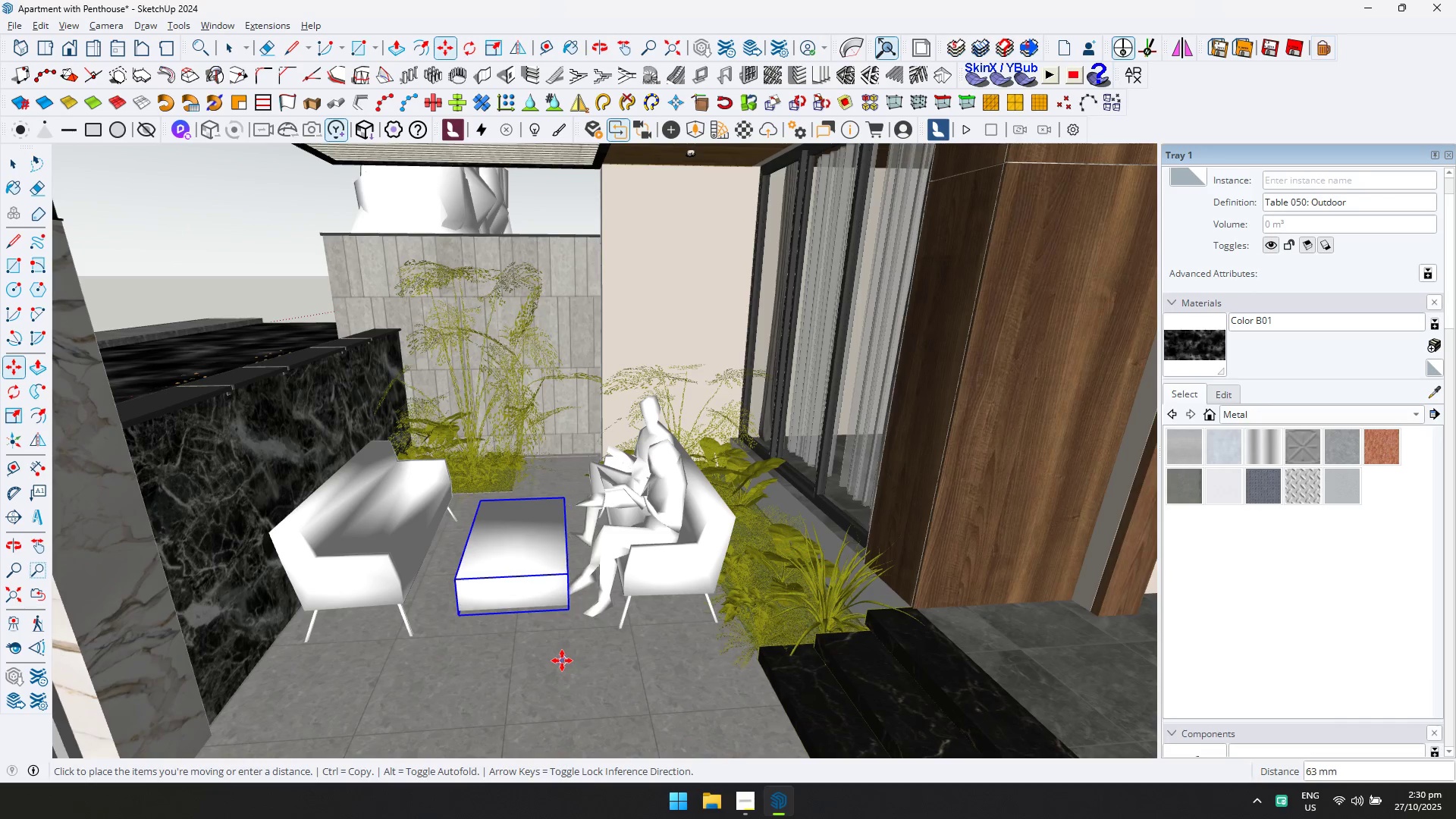 
left_click([562, 661])
 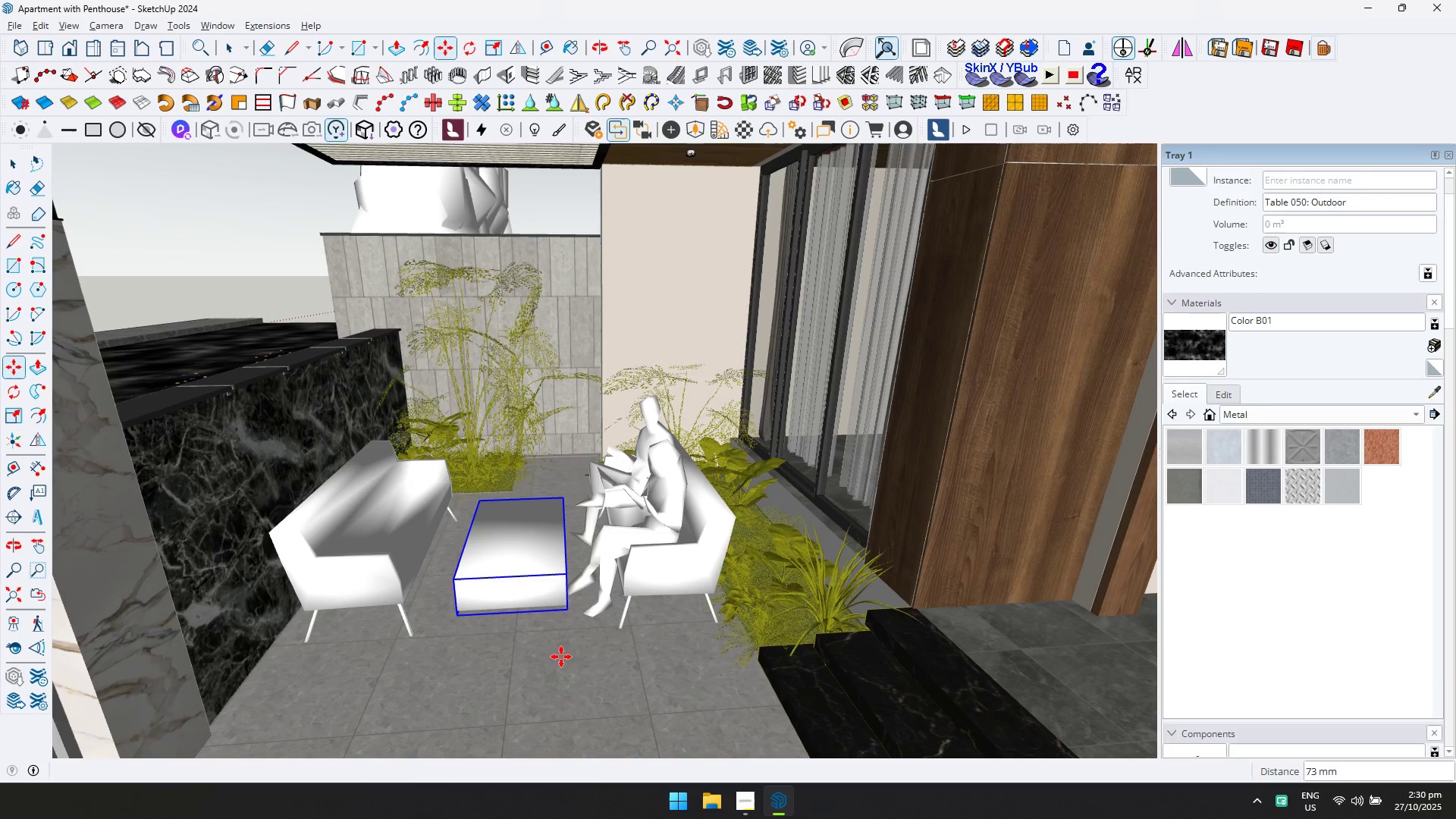 
key(Escape)
 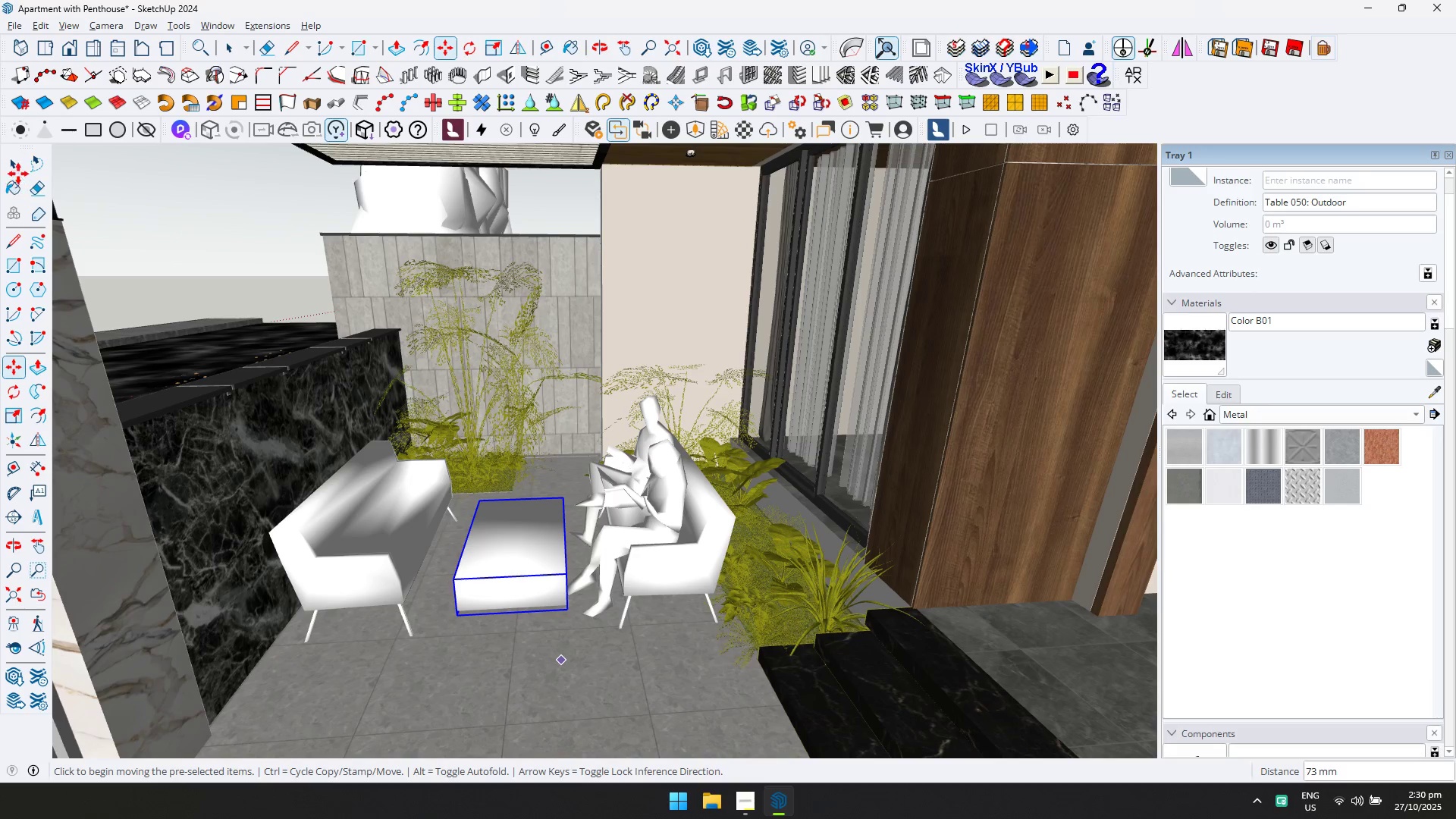 
left_click([18, 173])
 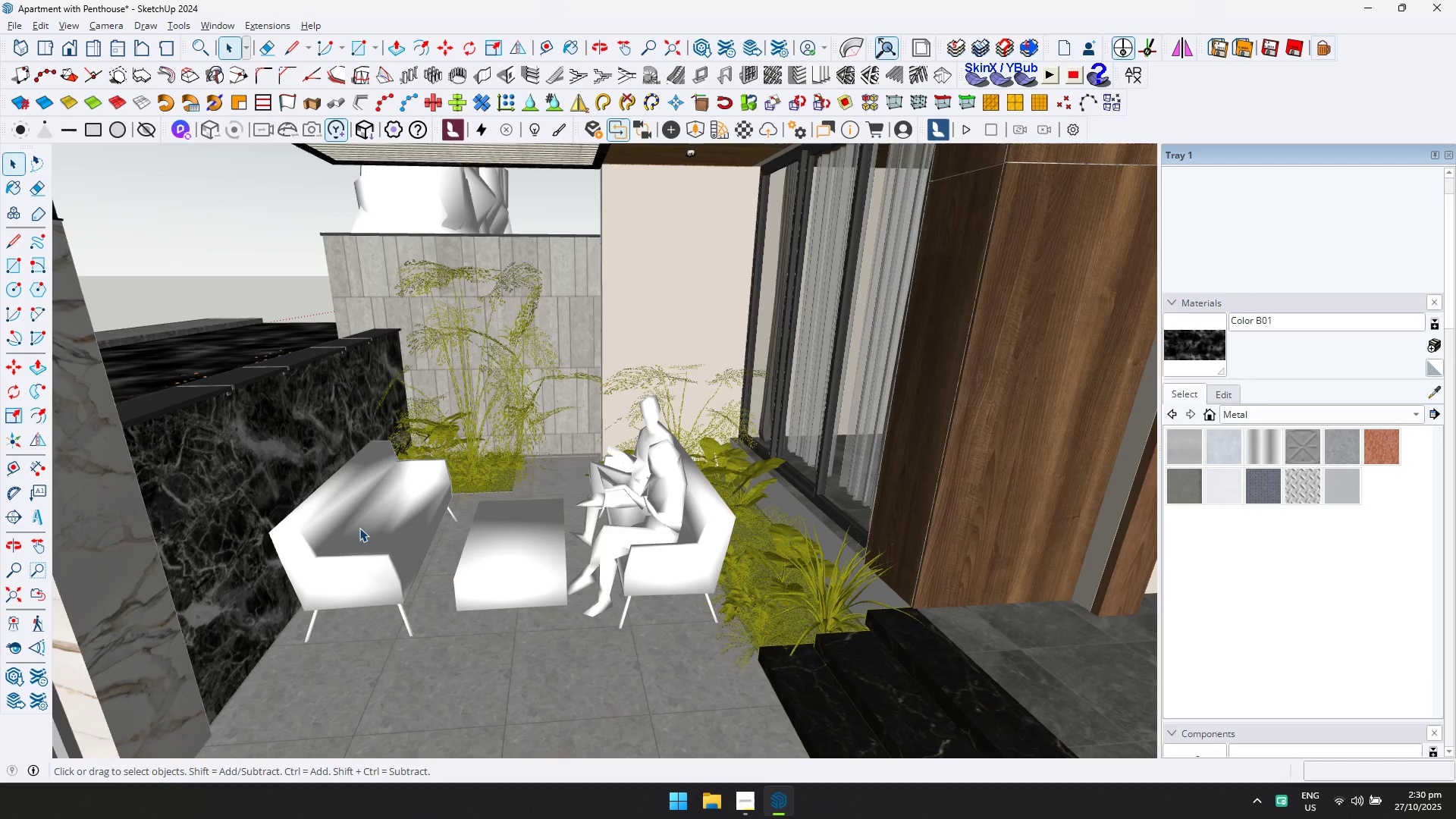 
left_click([365, 532])
 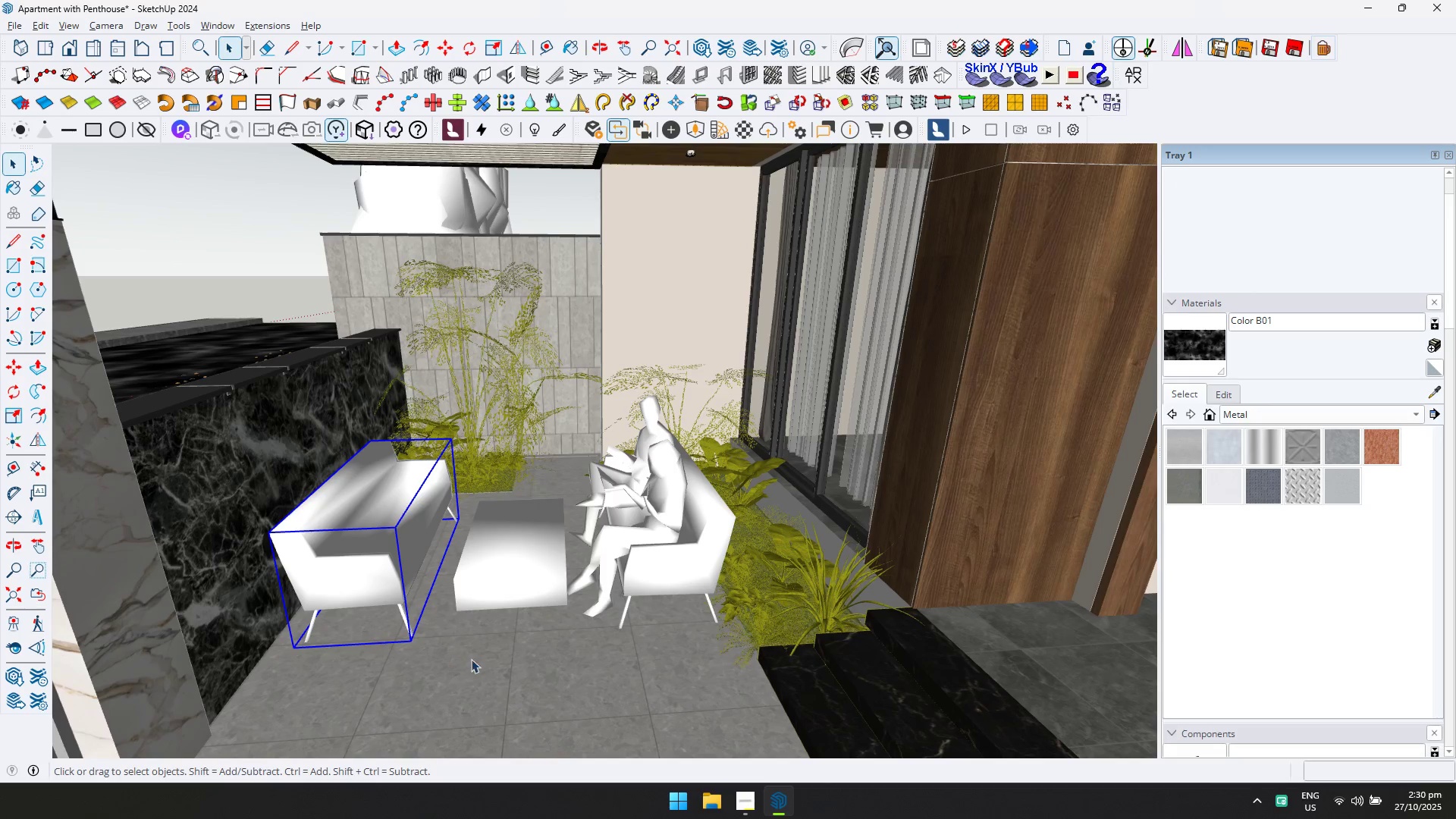 
key(M)
 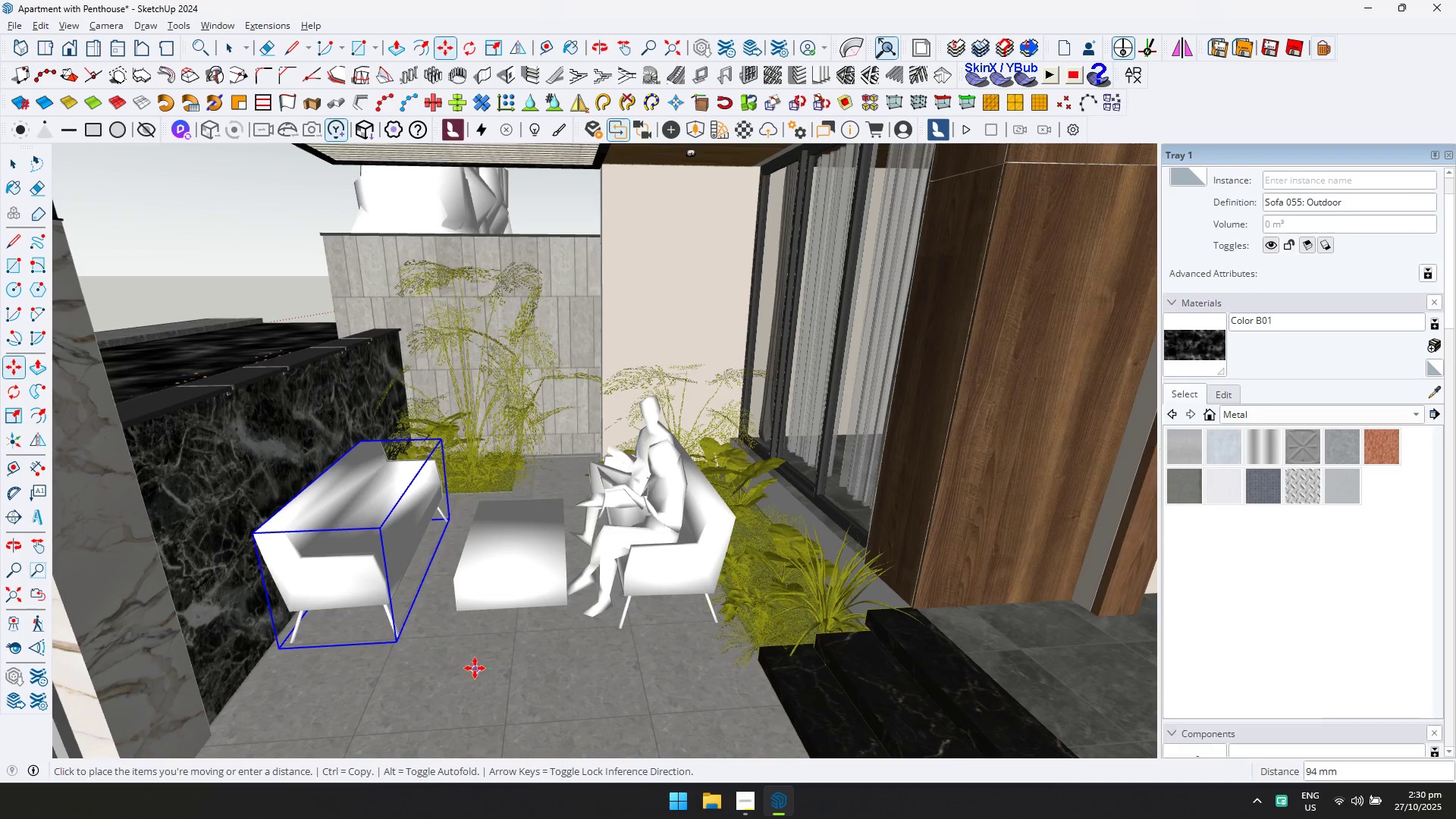 
left_click([474, 668])
 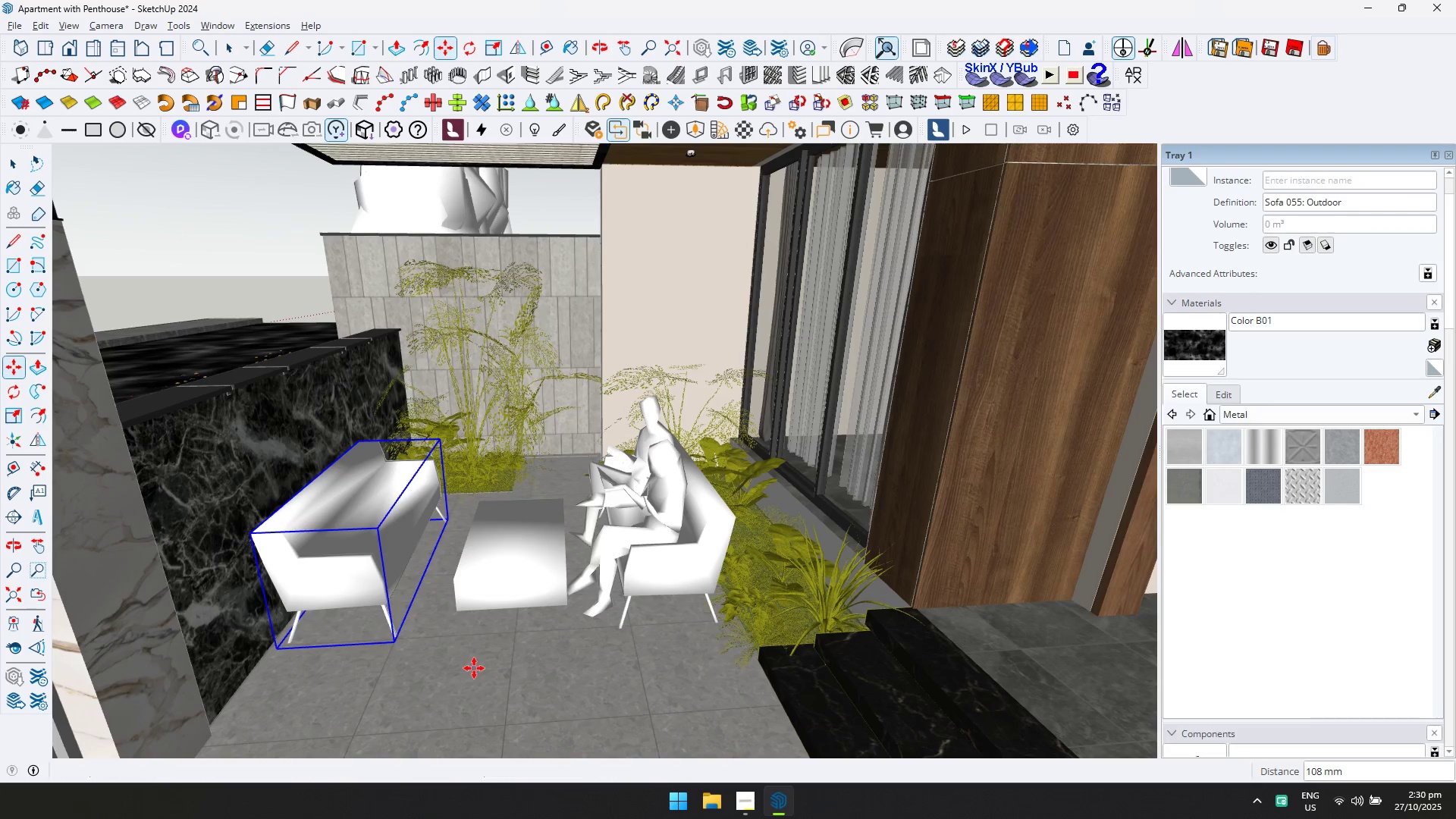 
key(Escape)
 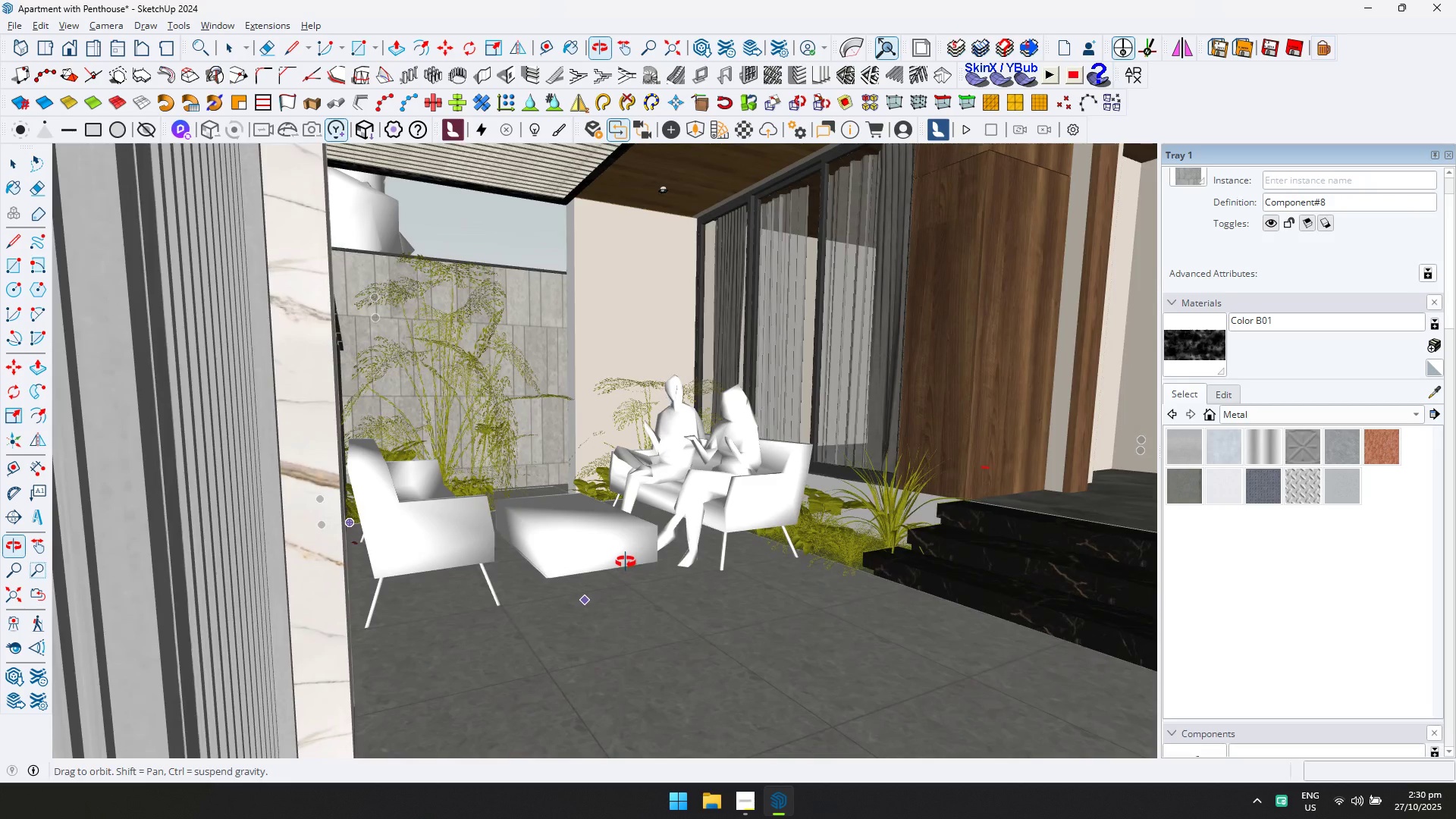 
key(Space)
 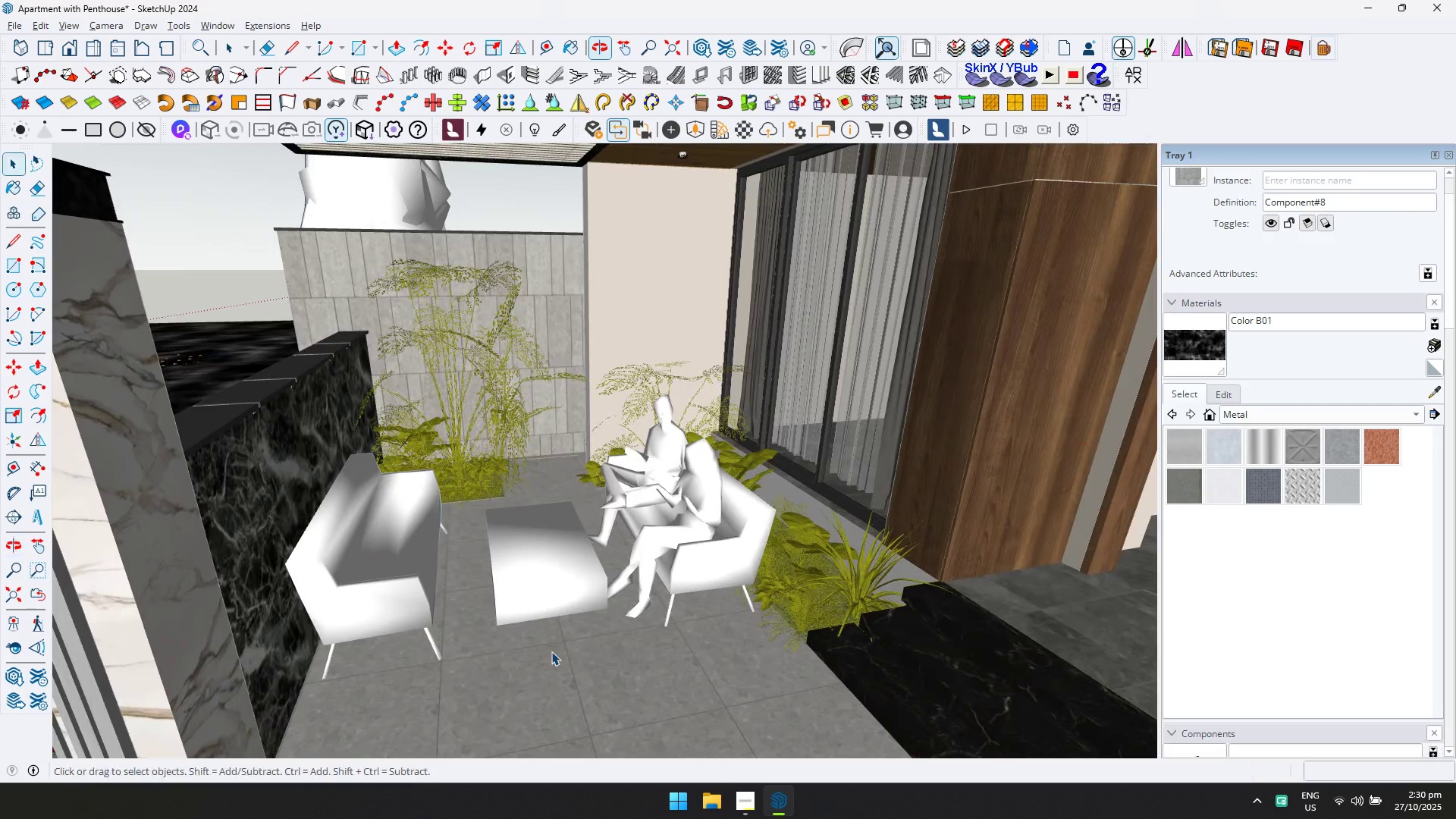 
key(Escape)
 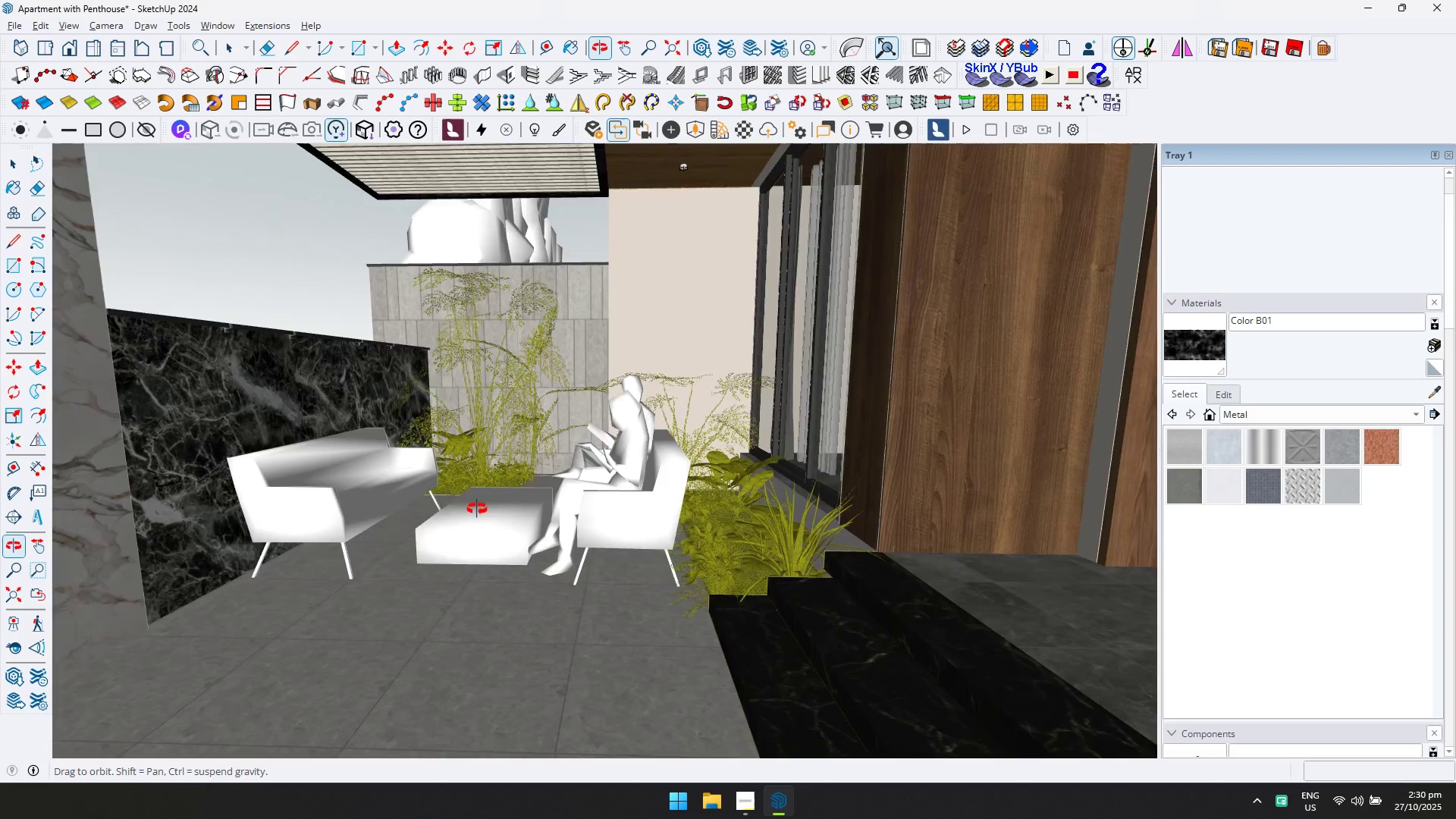 
left_click([530, 578])
 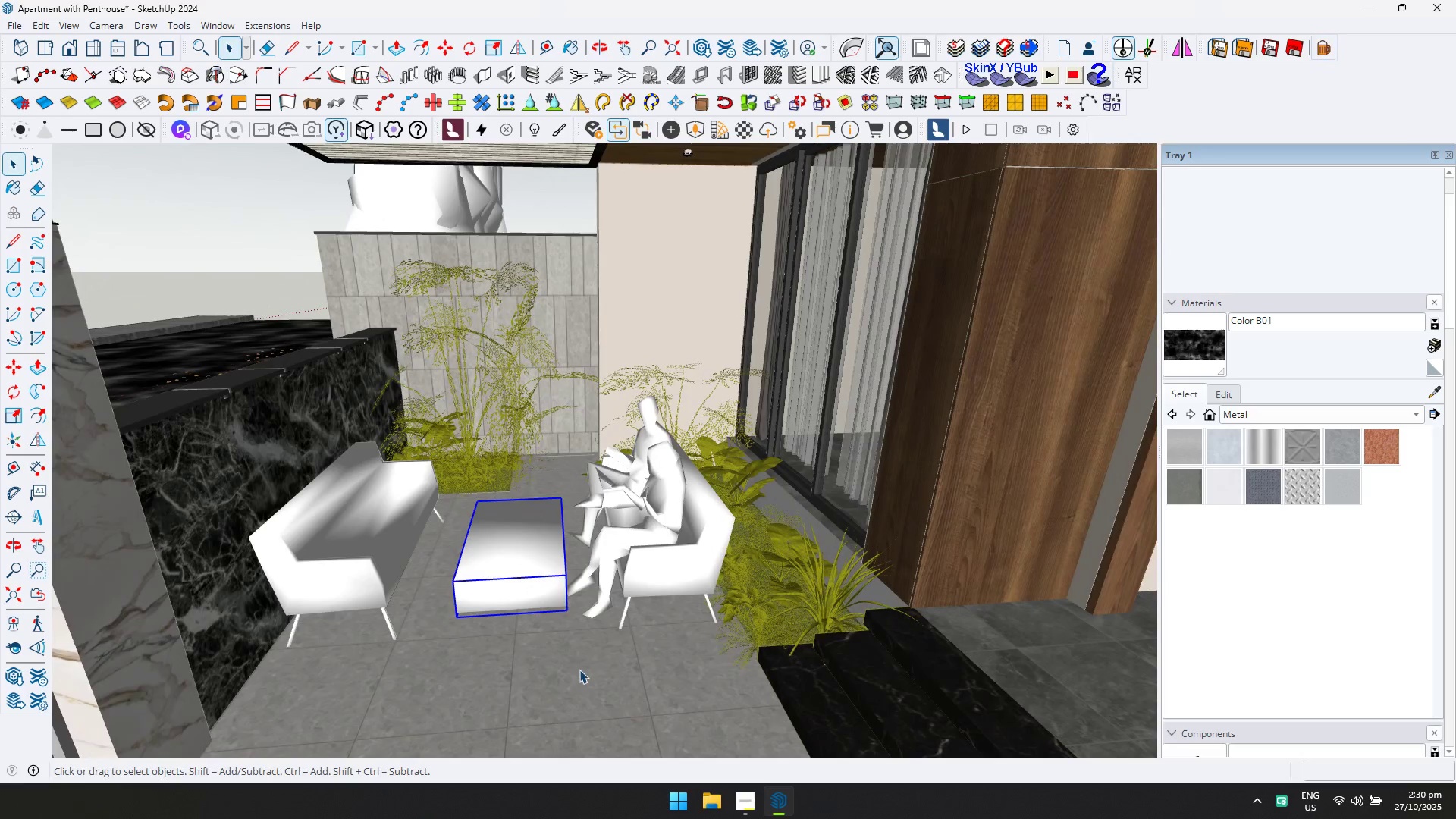 
key(M)
 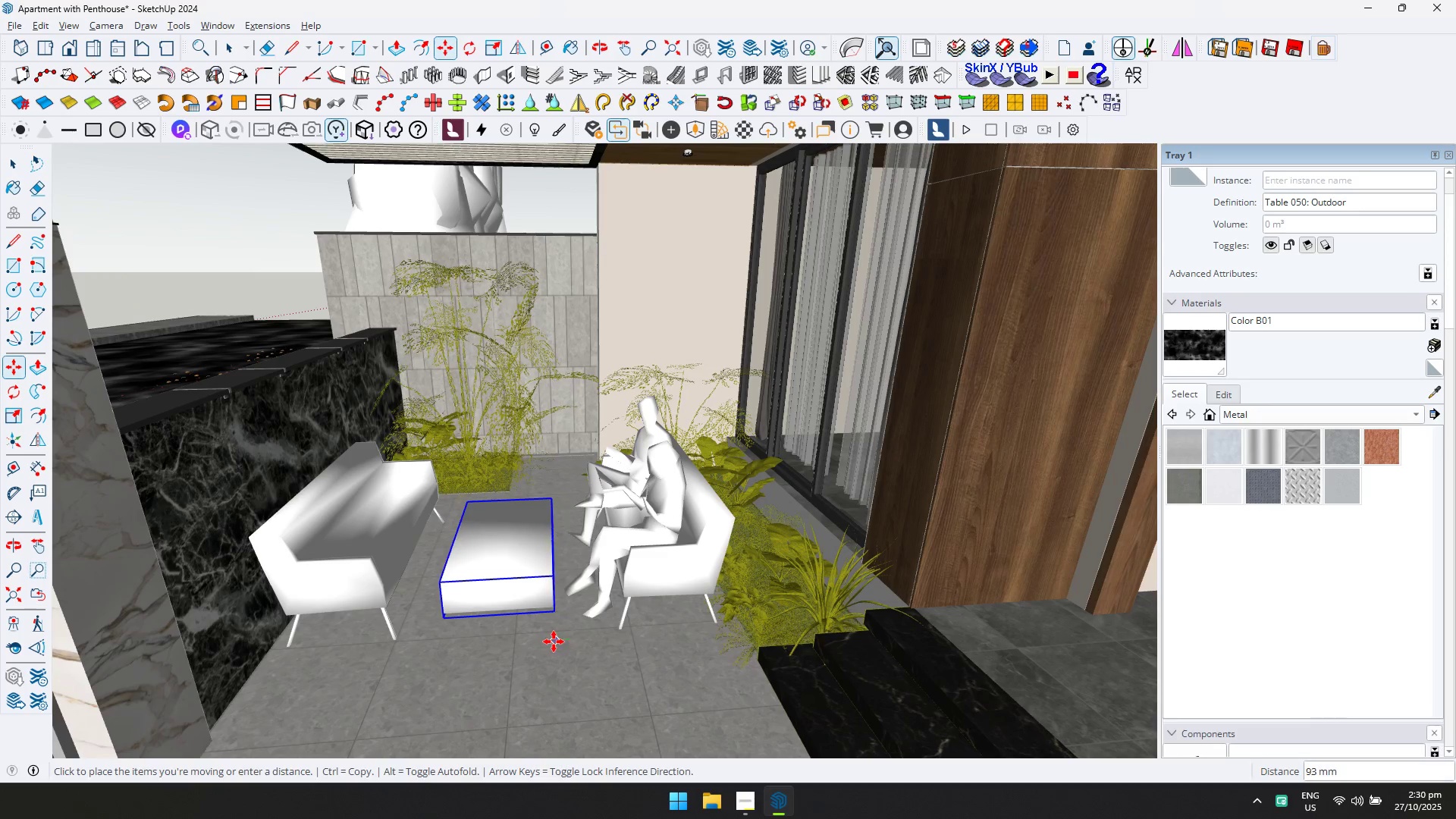 
left_click([566, 644])
 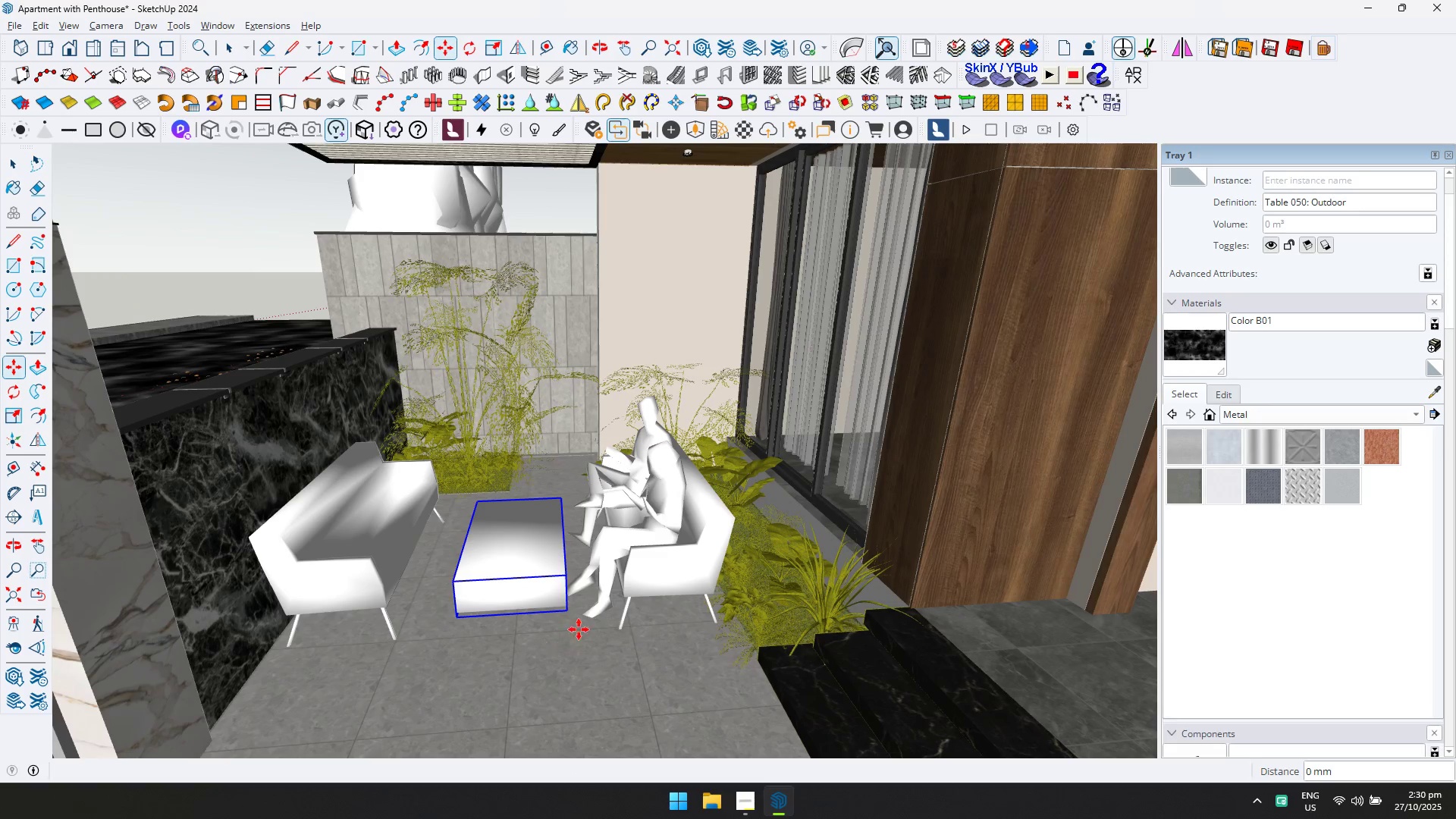 
key(Escape)
 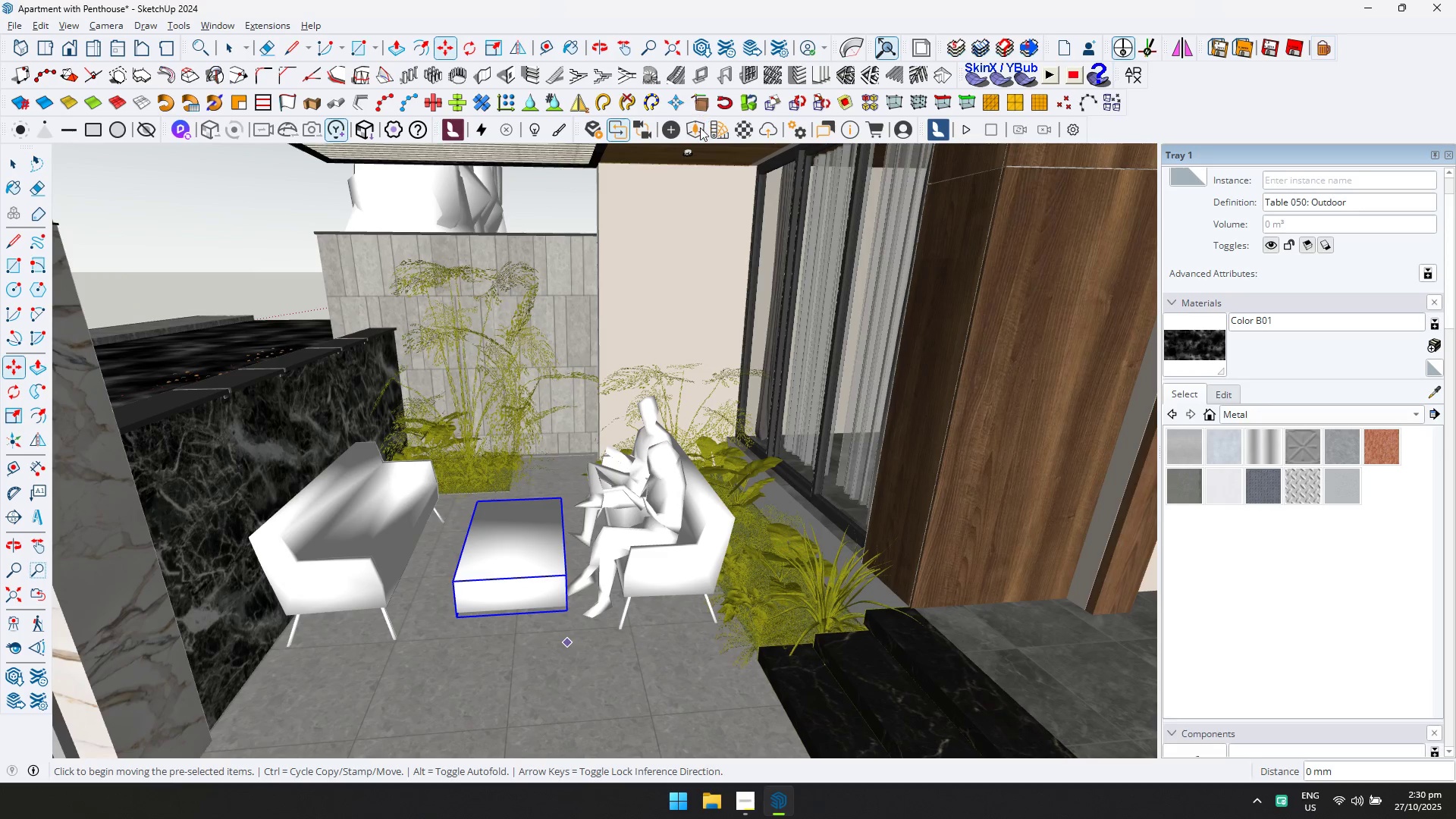 
left_click([695, 126])
 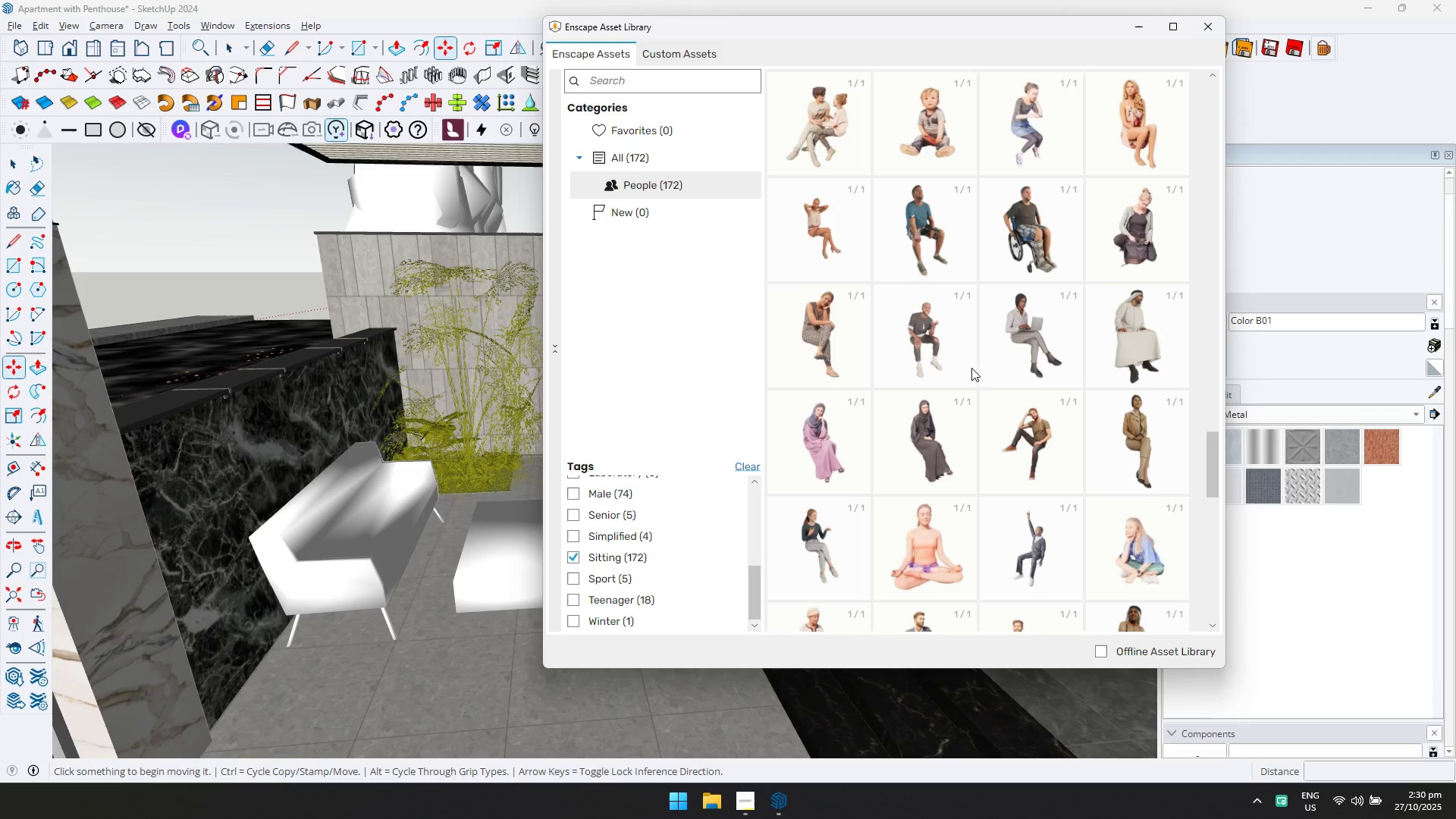 
scroll: coordinate [956, 353], scroll_direction: up, amount: 4.0
 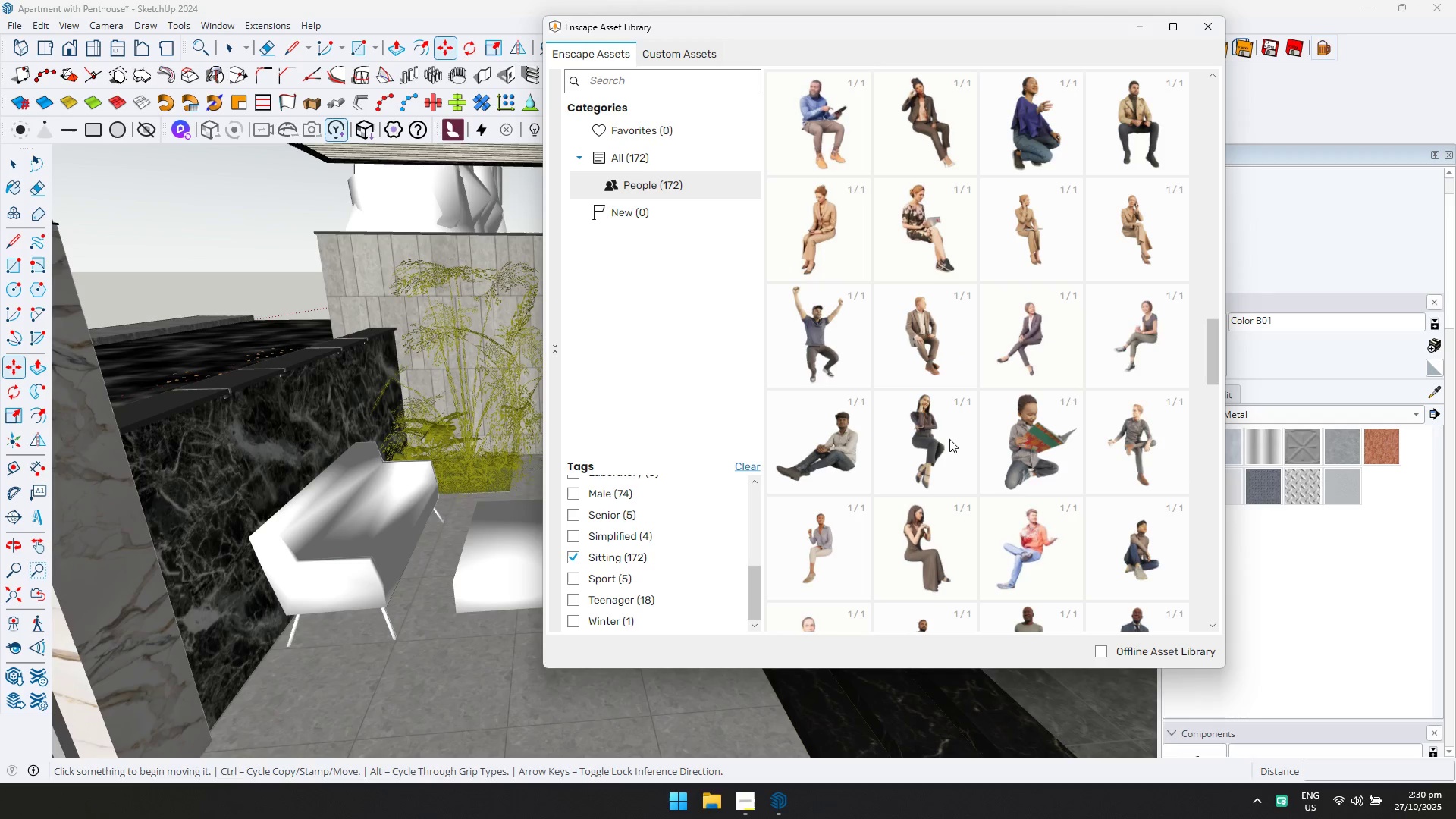 
scroll: coordinate [940, 441], scroll_direction: down, amount: 1.0
 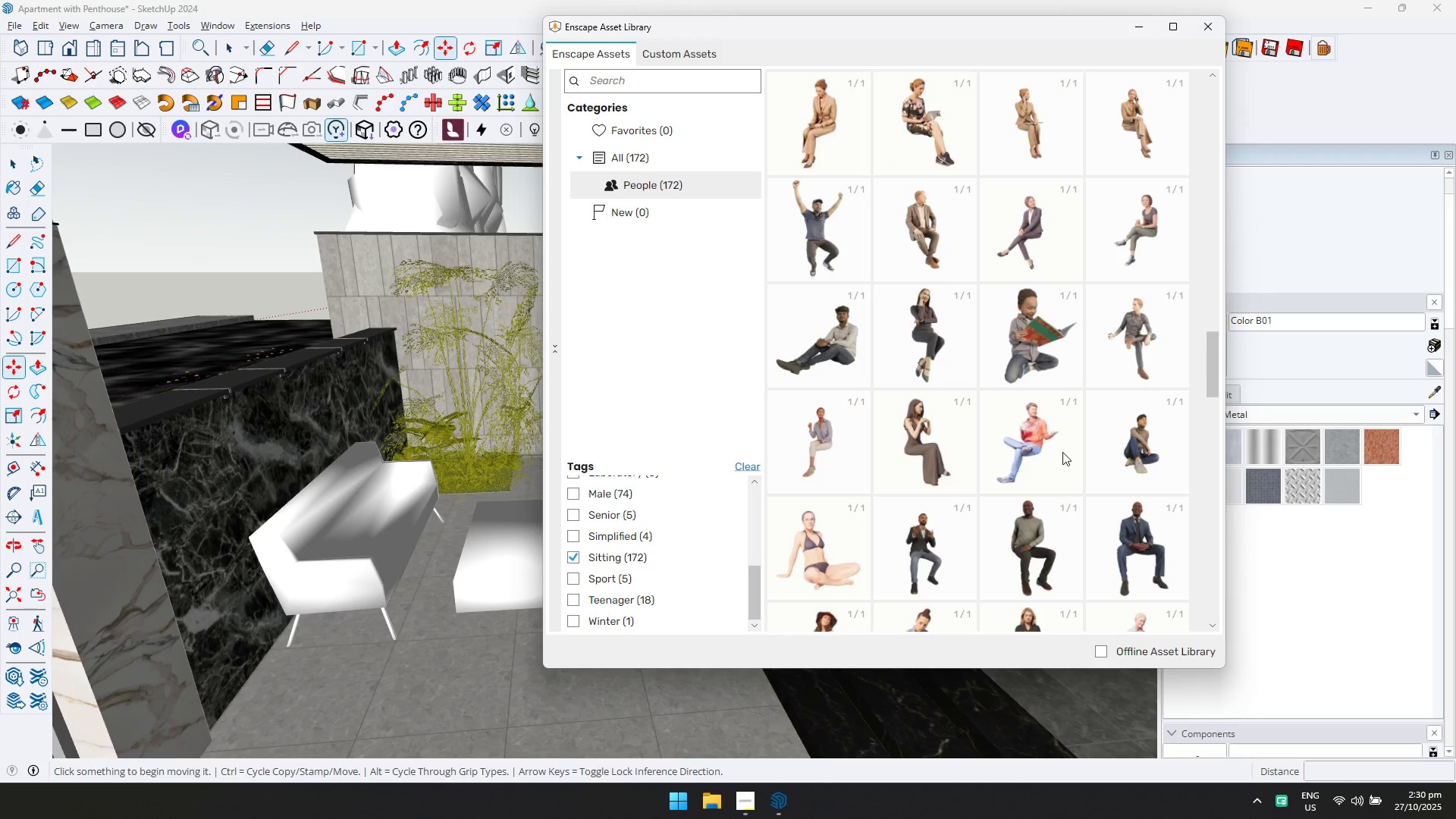 
scroll: coordinate [924, 359], scroll_direction: up, amount: 5.0
 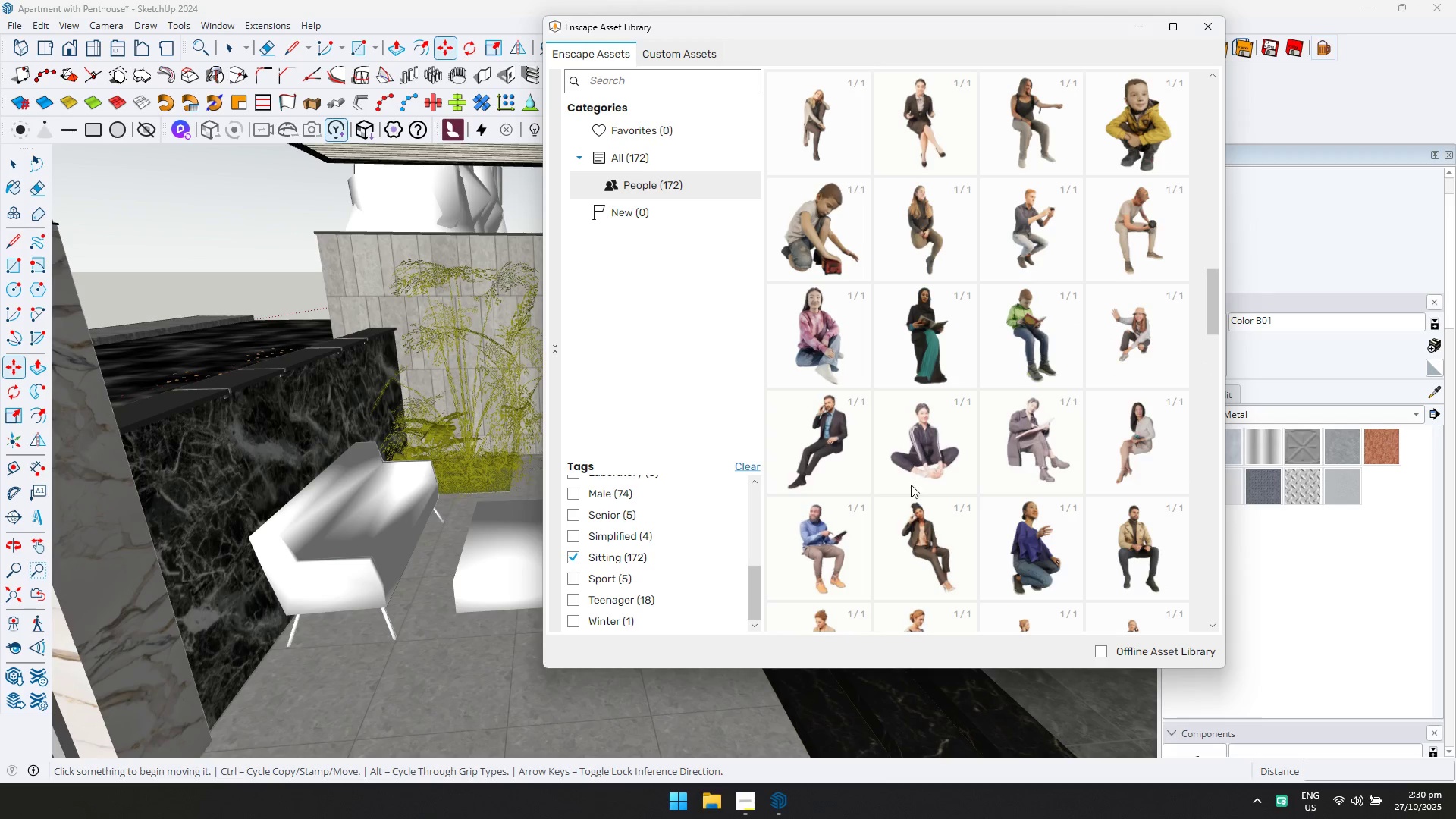 
left_click([919, 452])
 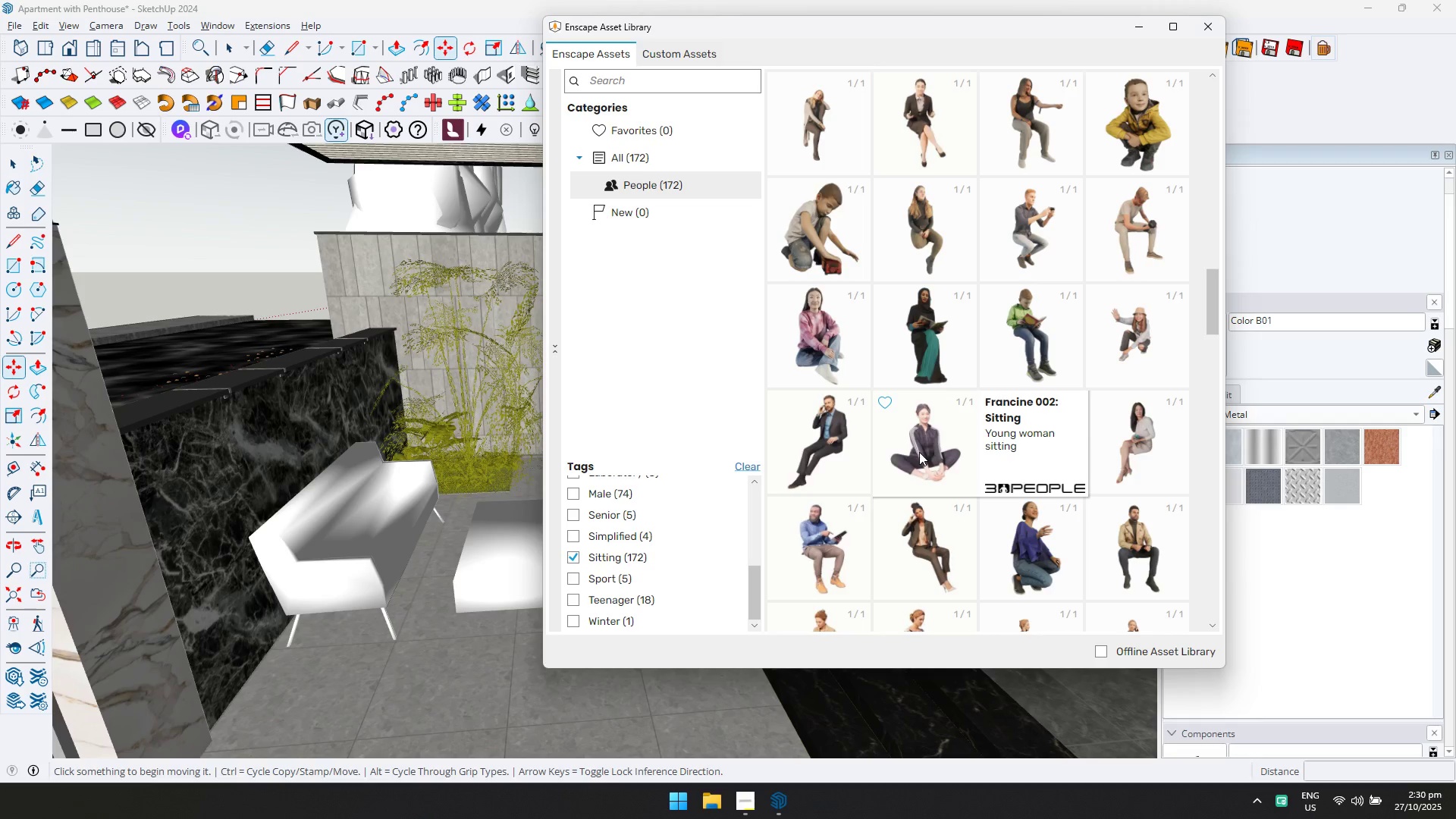 
left_click([919, 452])
 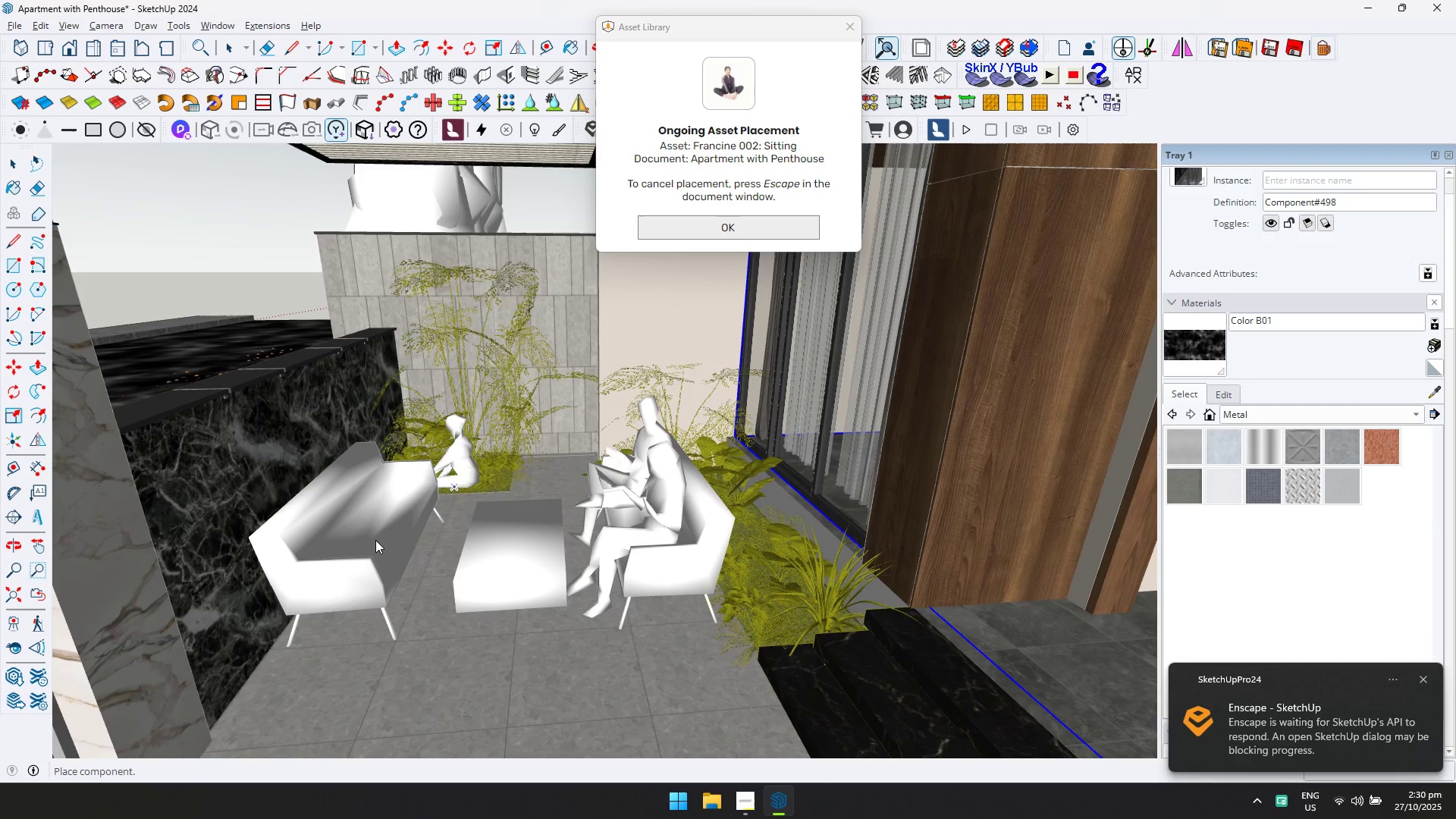 
wait(5.16)
 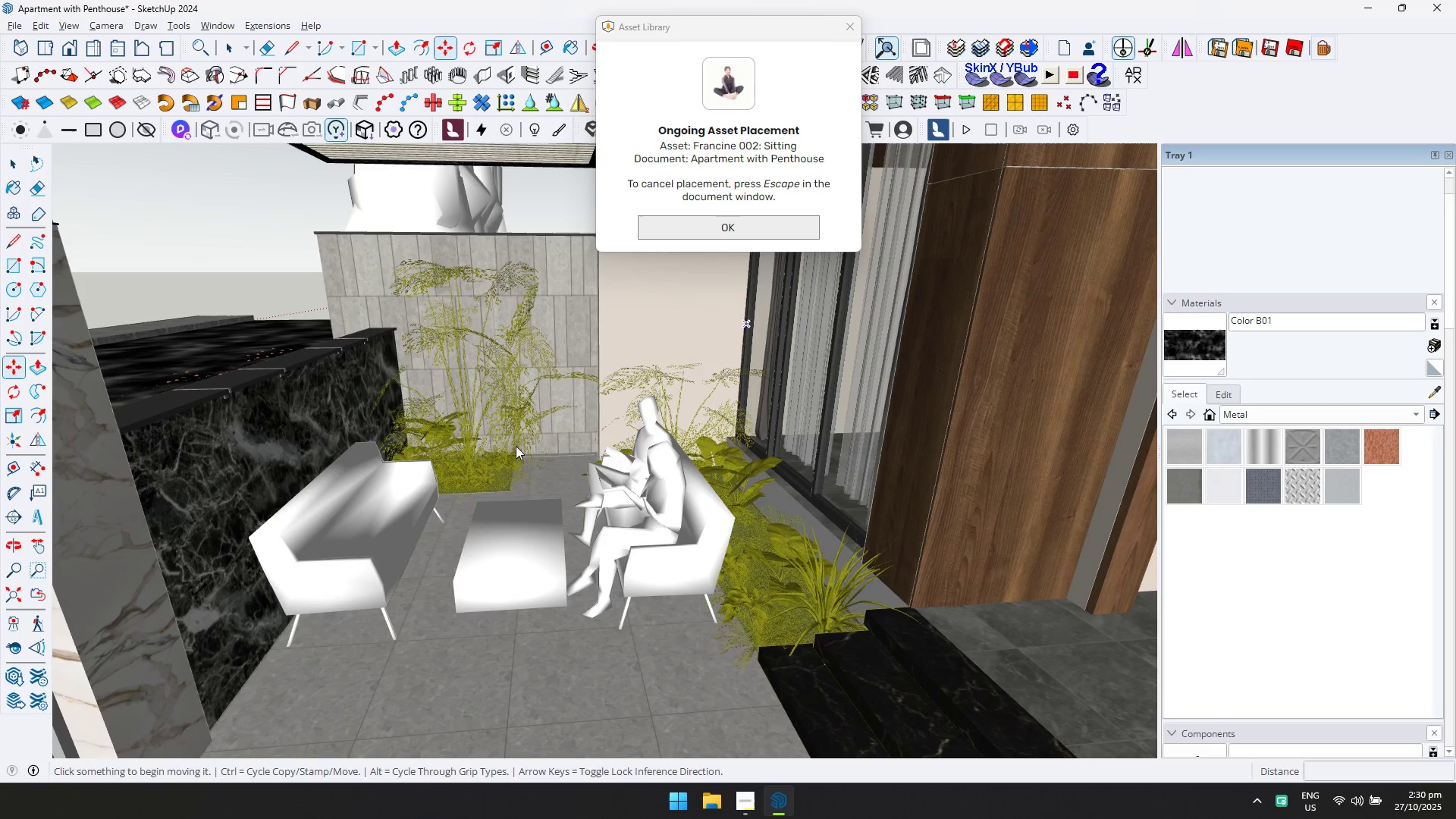 
left_click([375, 544])
 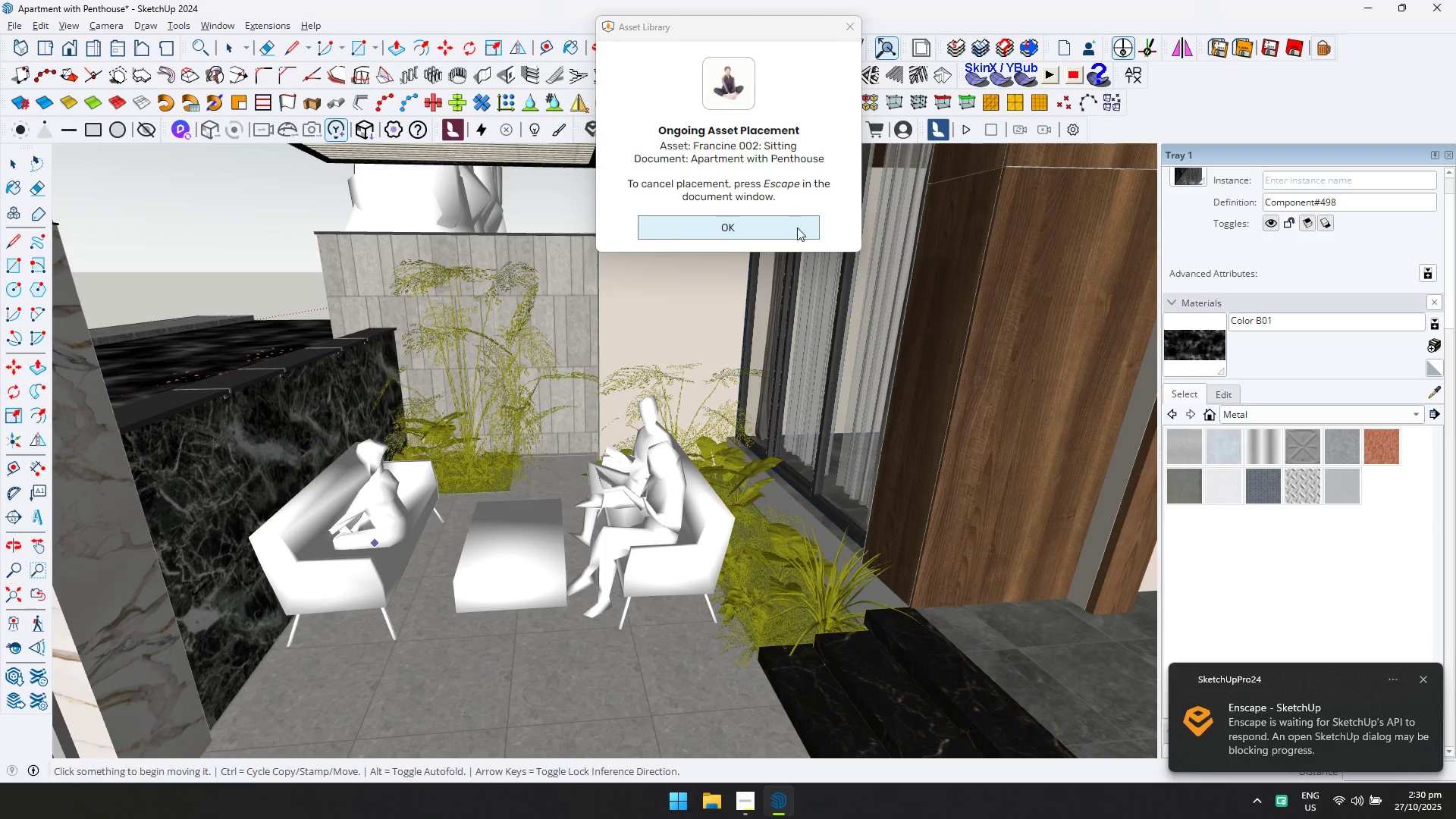 
left_click([795, 227])
 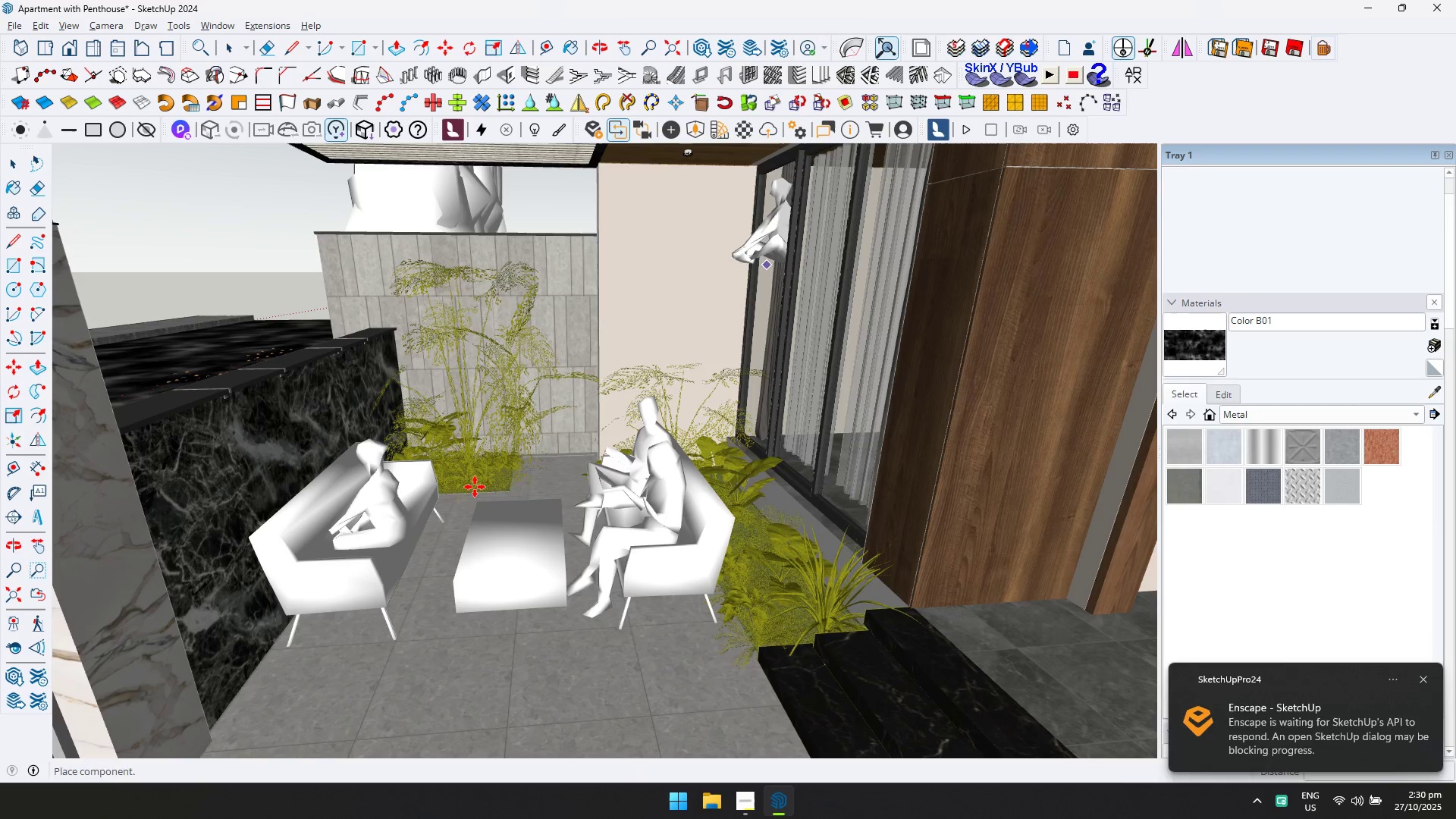 
key(Escape)
 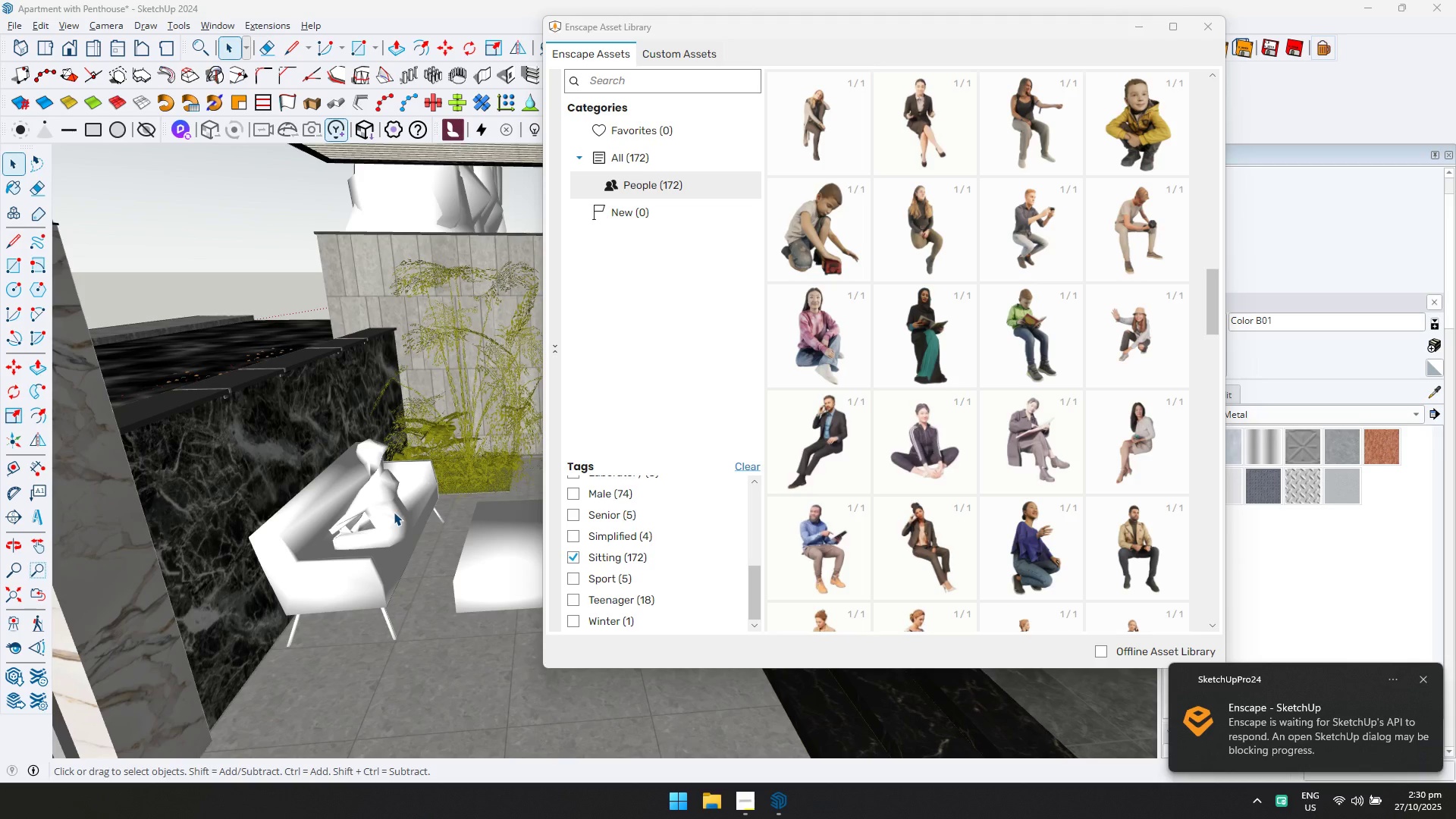 
left_click([394, 512])
 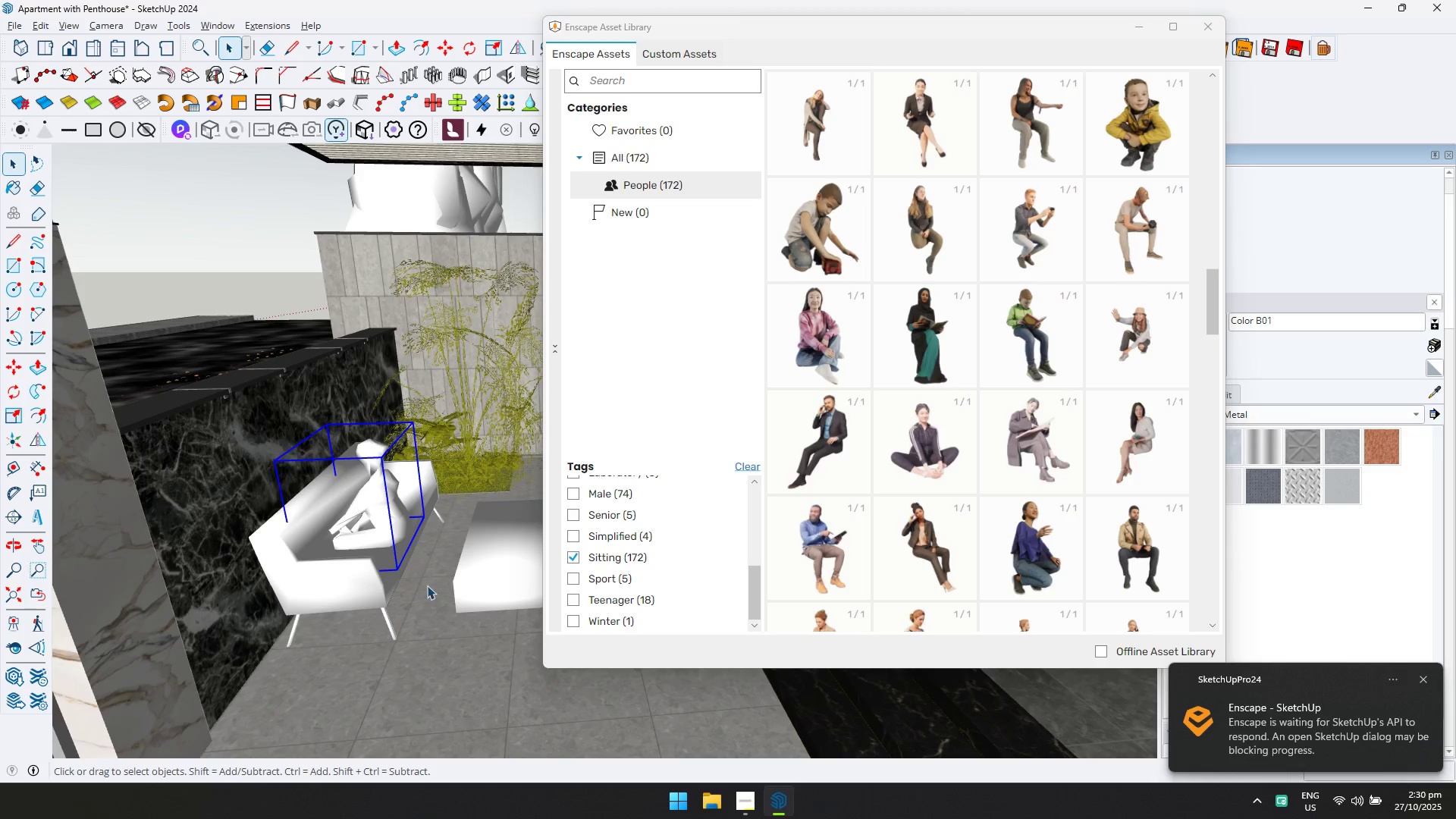 
key(Q)
 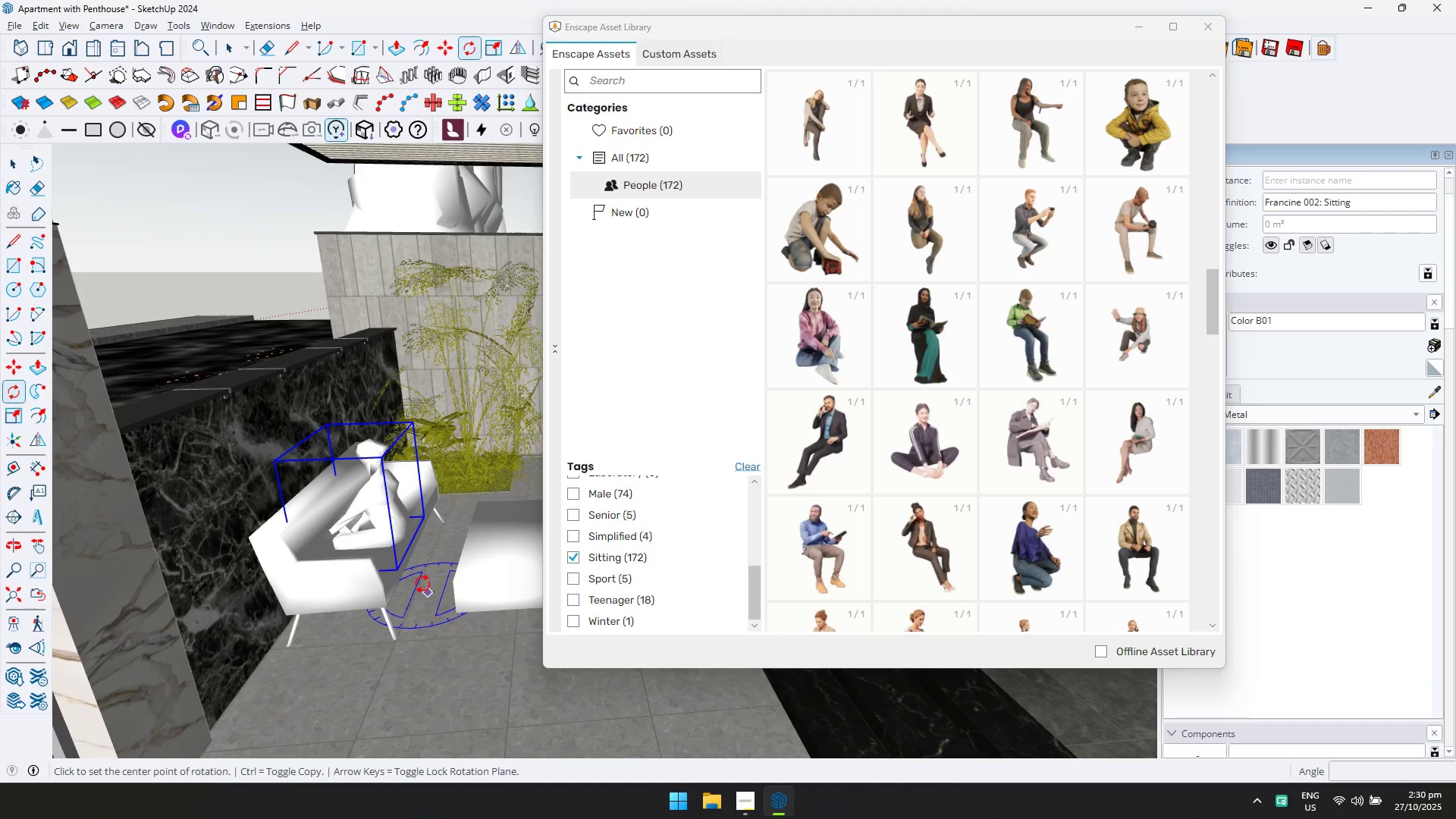 
left_click([422, 584])
 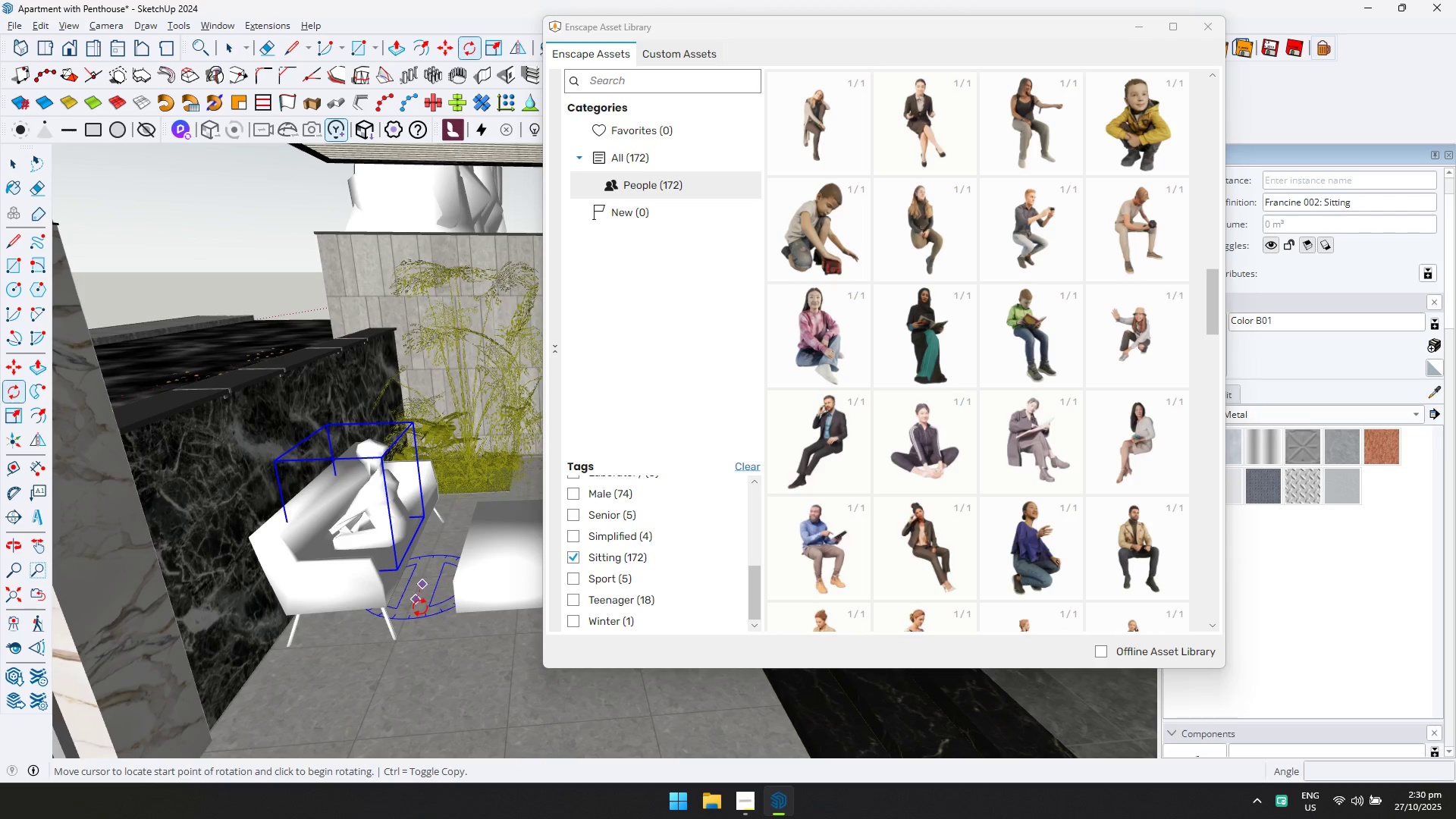 
left_click([415, 607])
 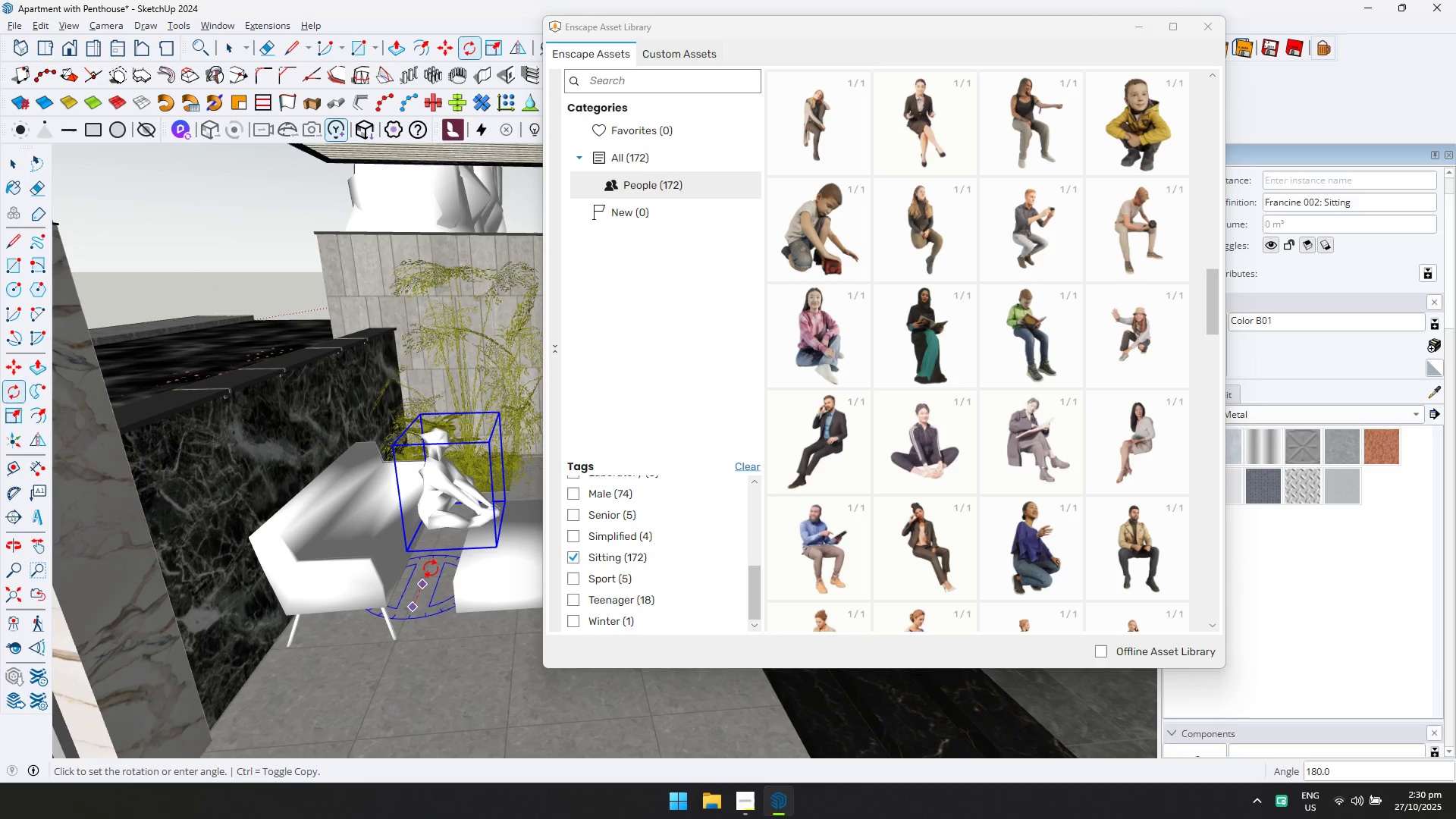 
left_click([431, 569])
 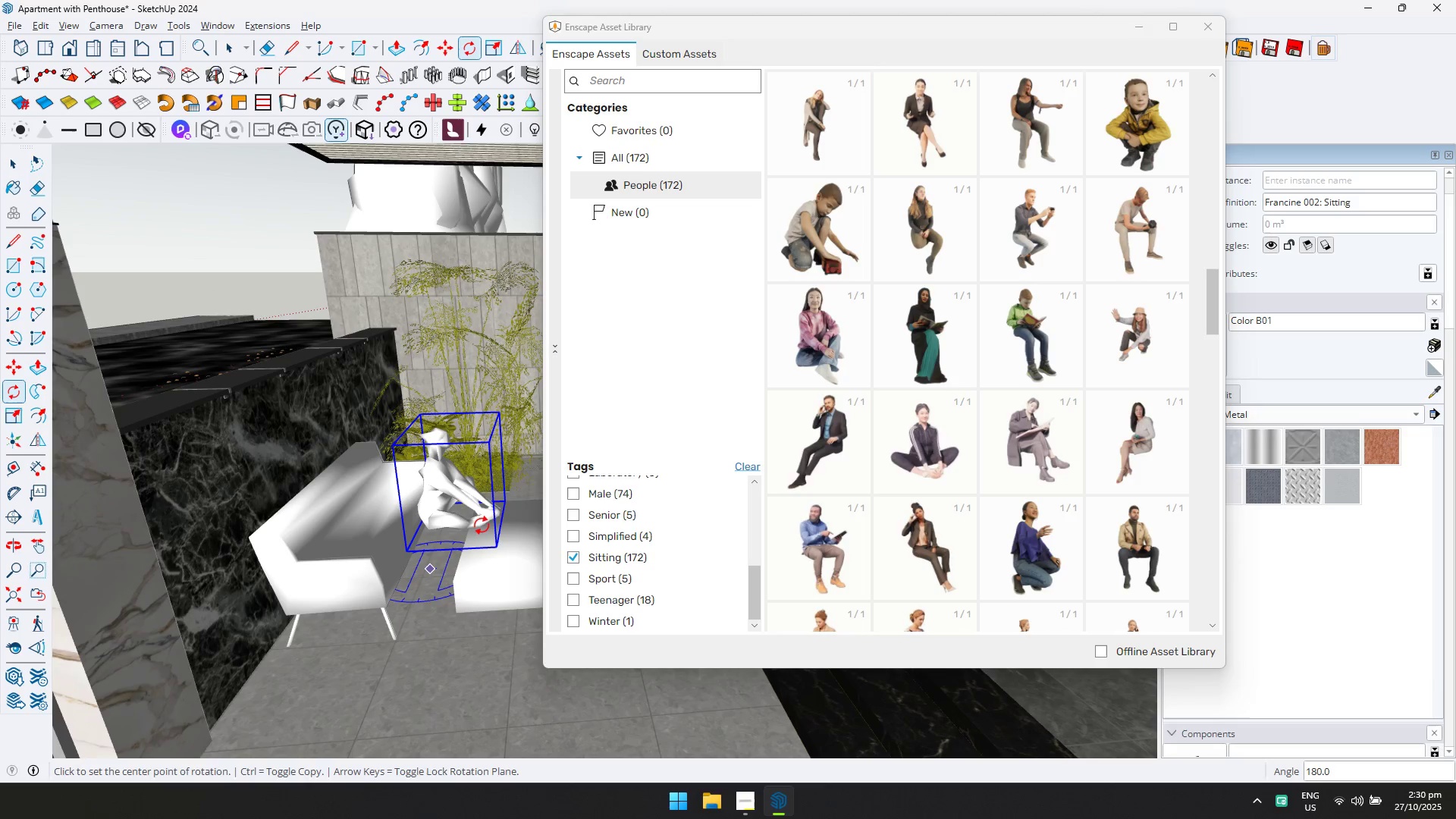 
key(M)
 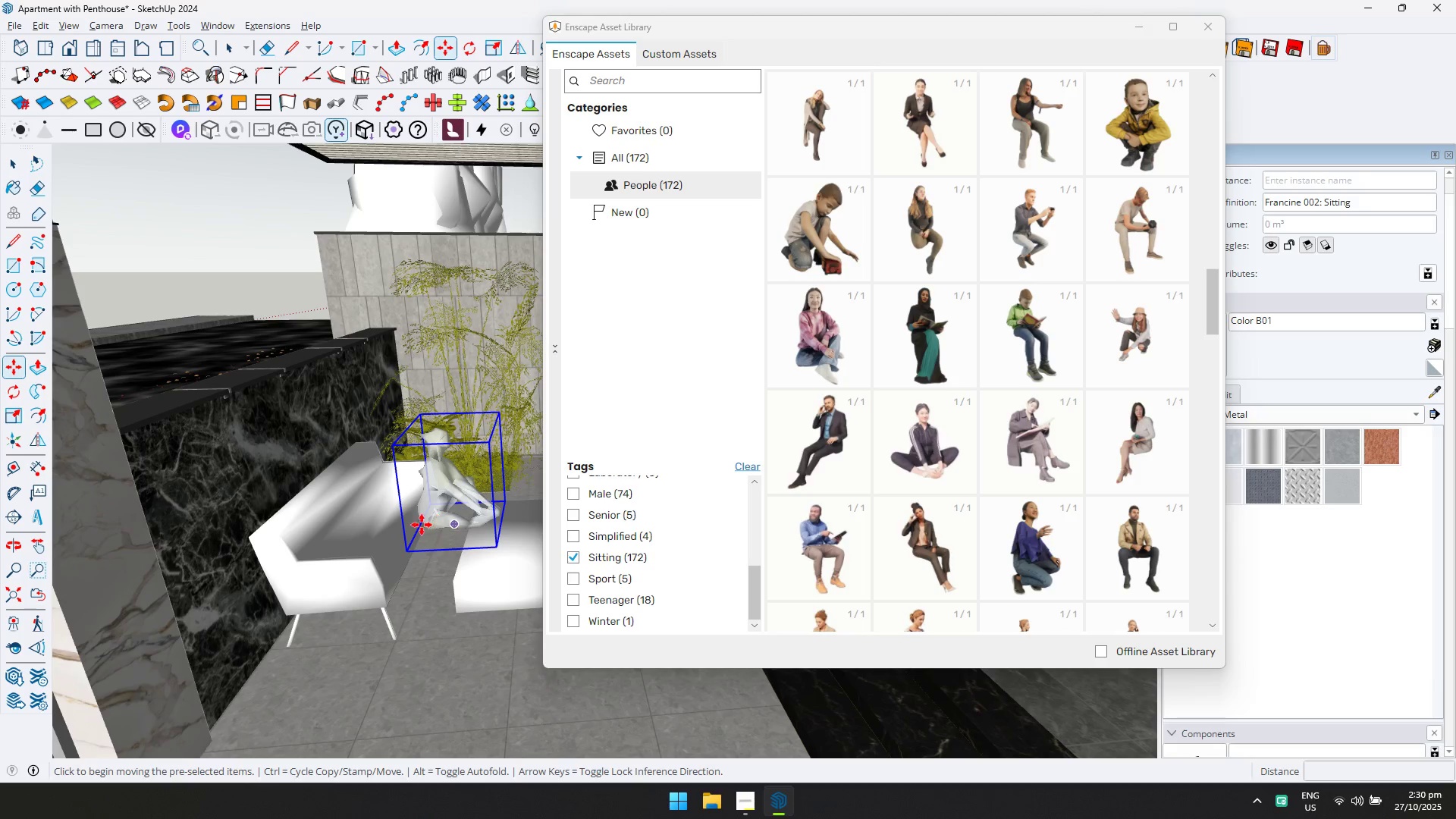 
left_click([386, 521])
 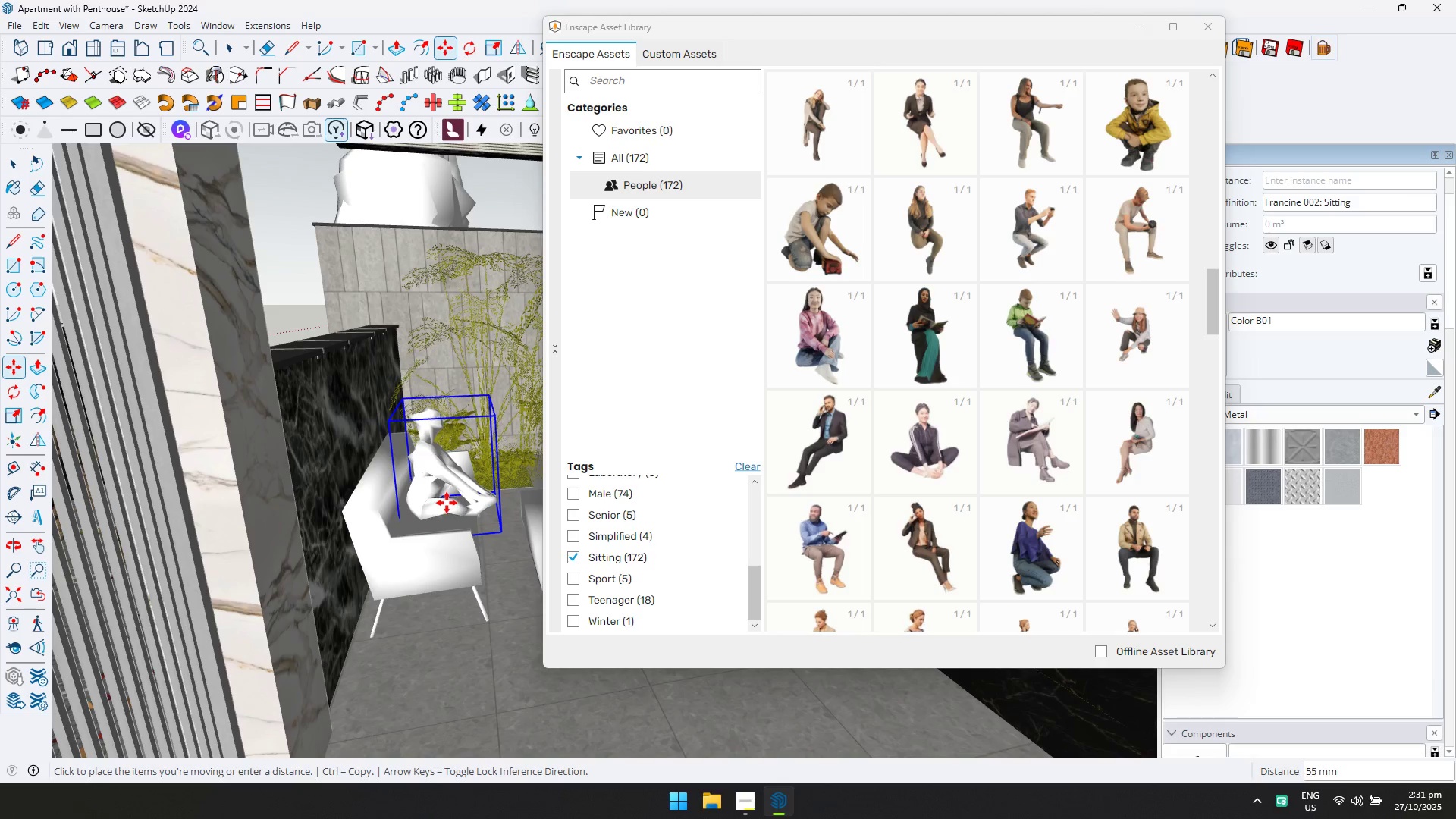 
wait(6.87)
 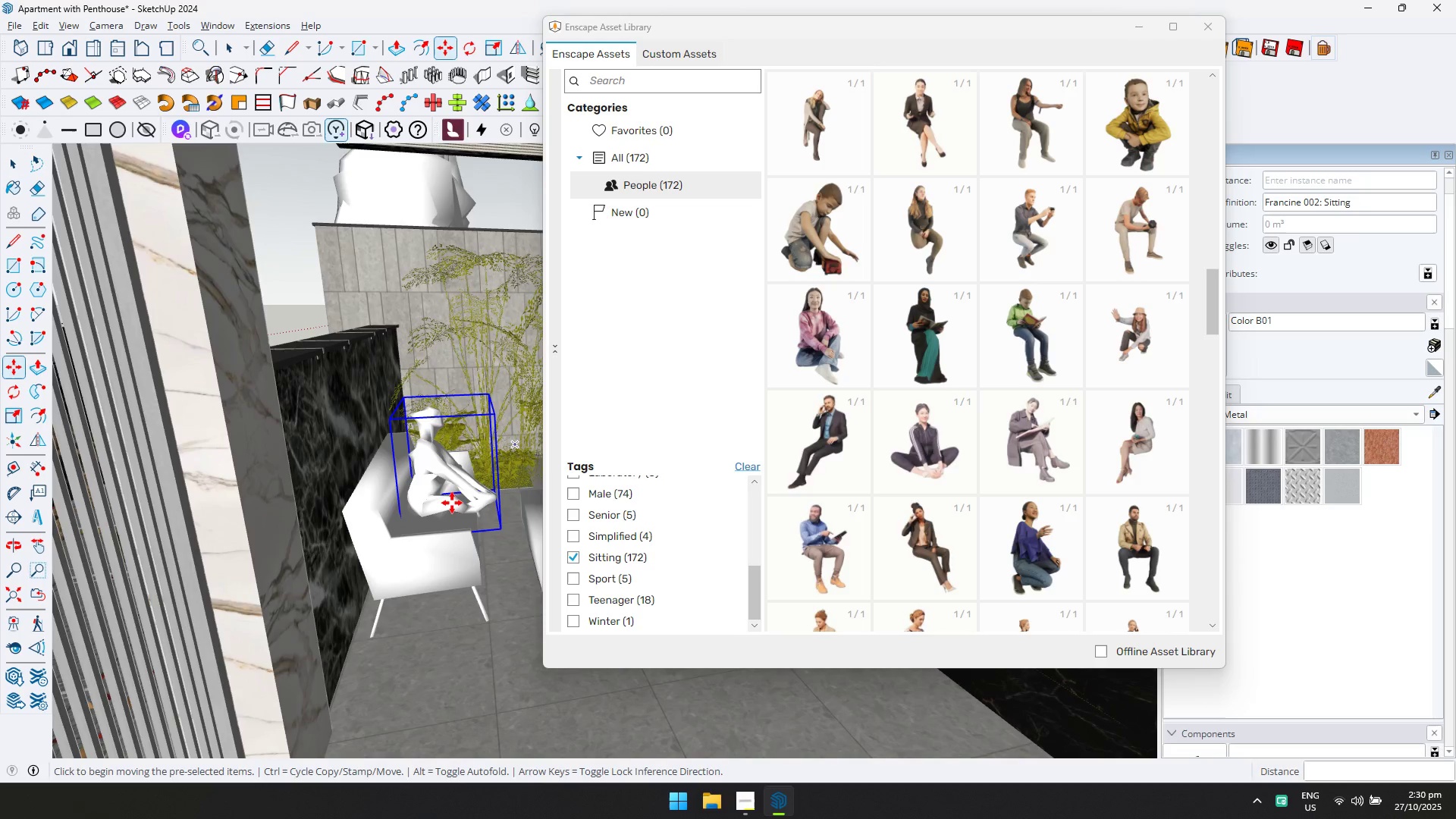 
left_click([442, 499])
 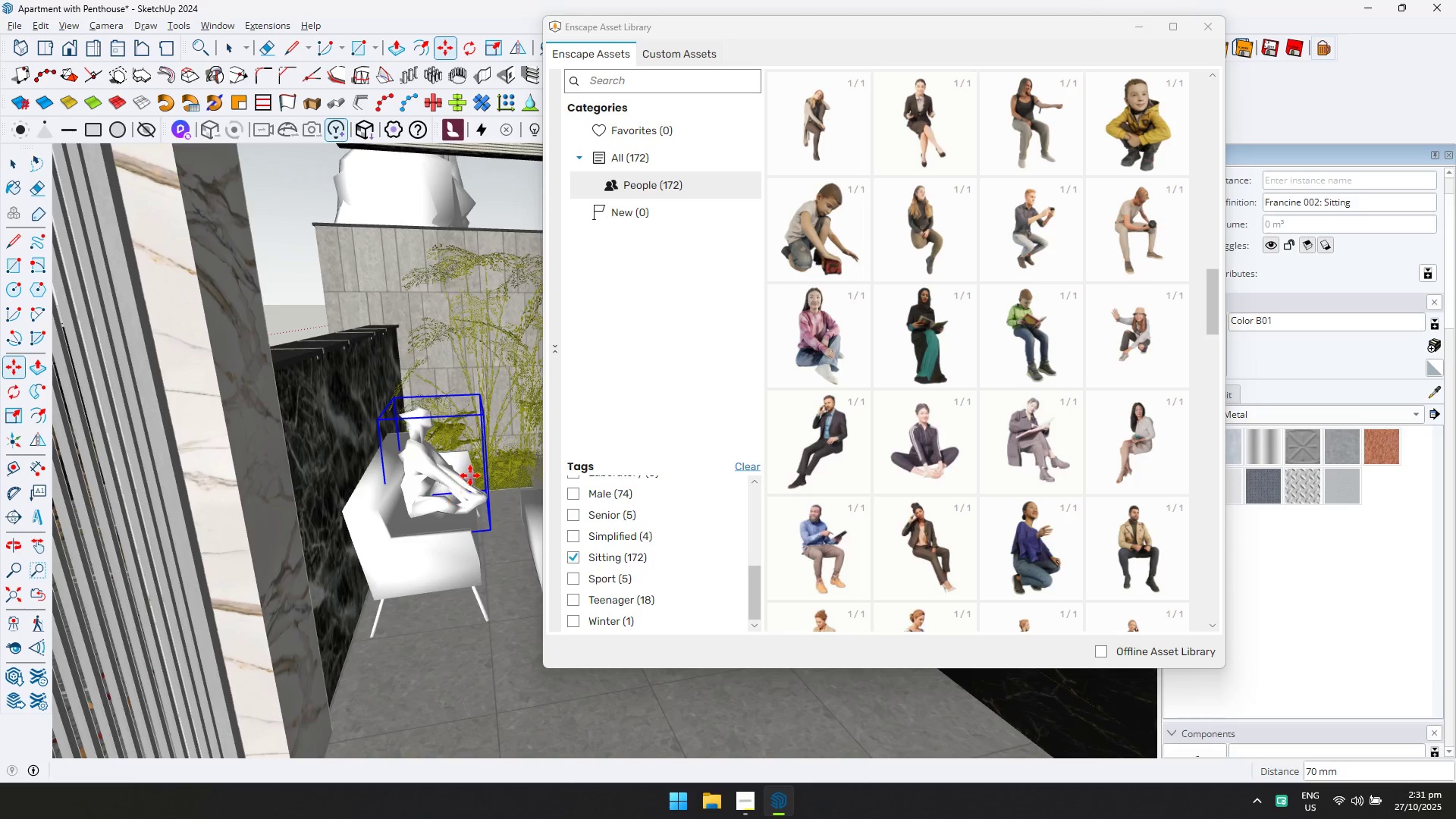 
key(S)
 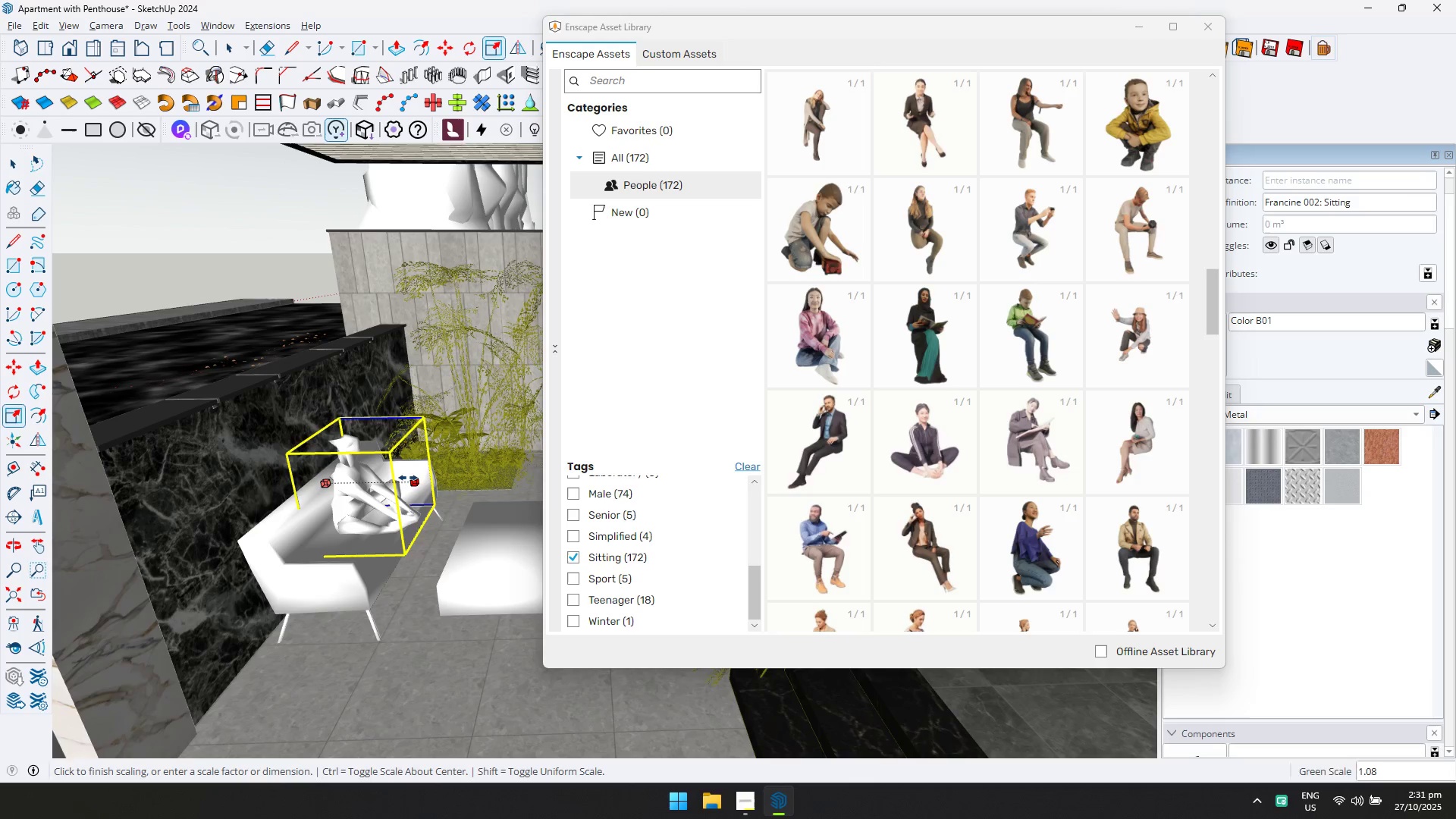 
left_click([405, 478])
 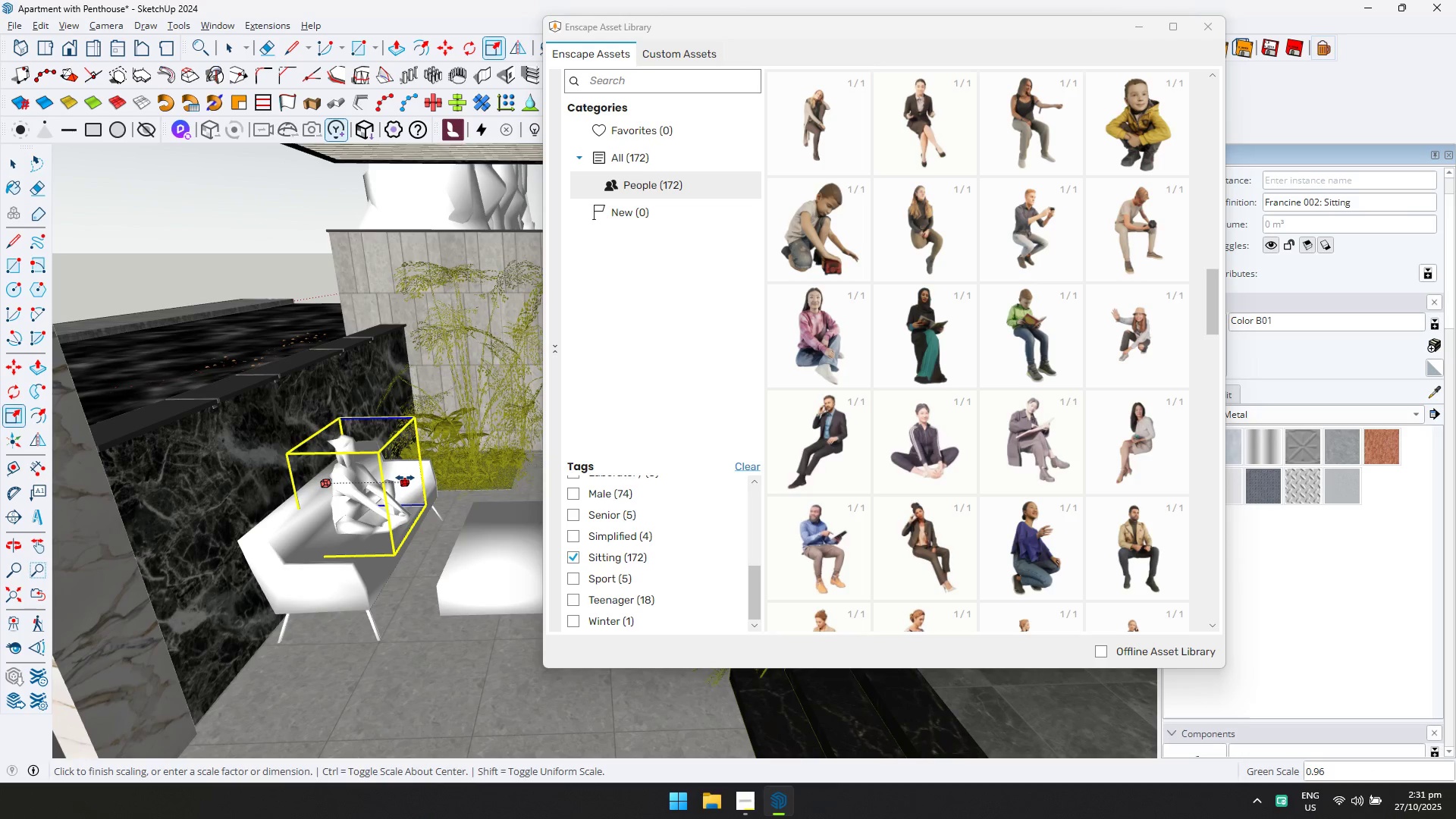 
key(Escape)
 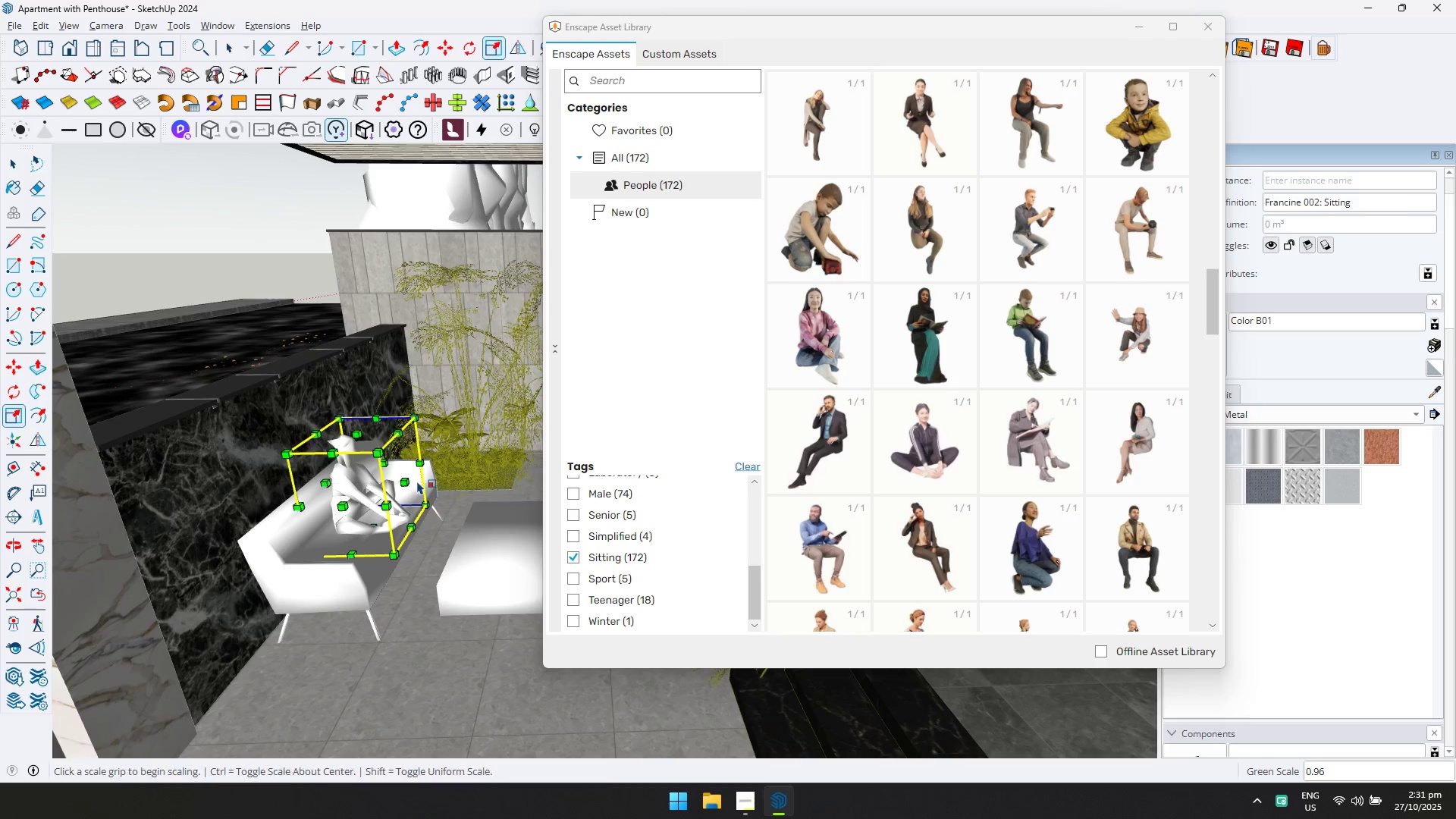 
key(Space)
 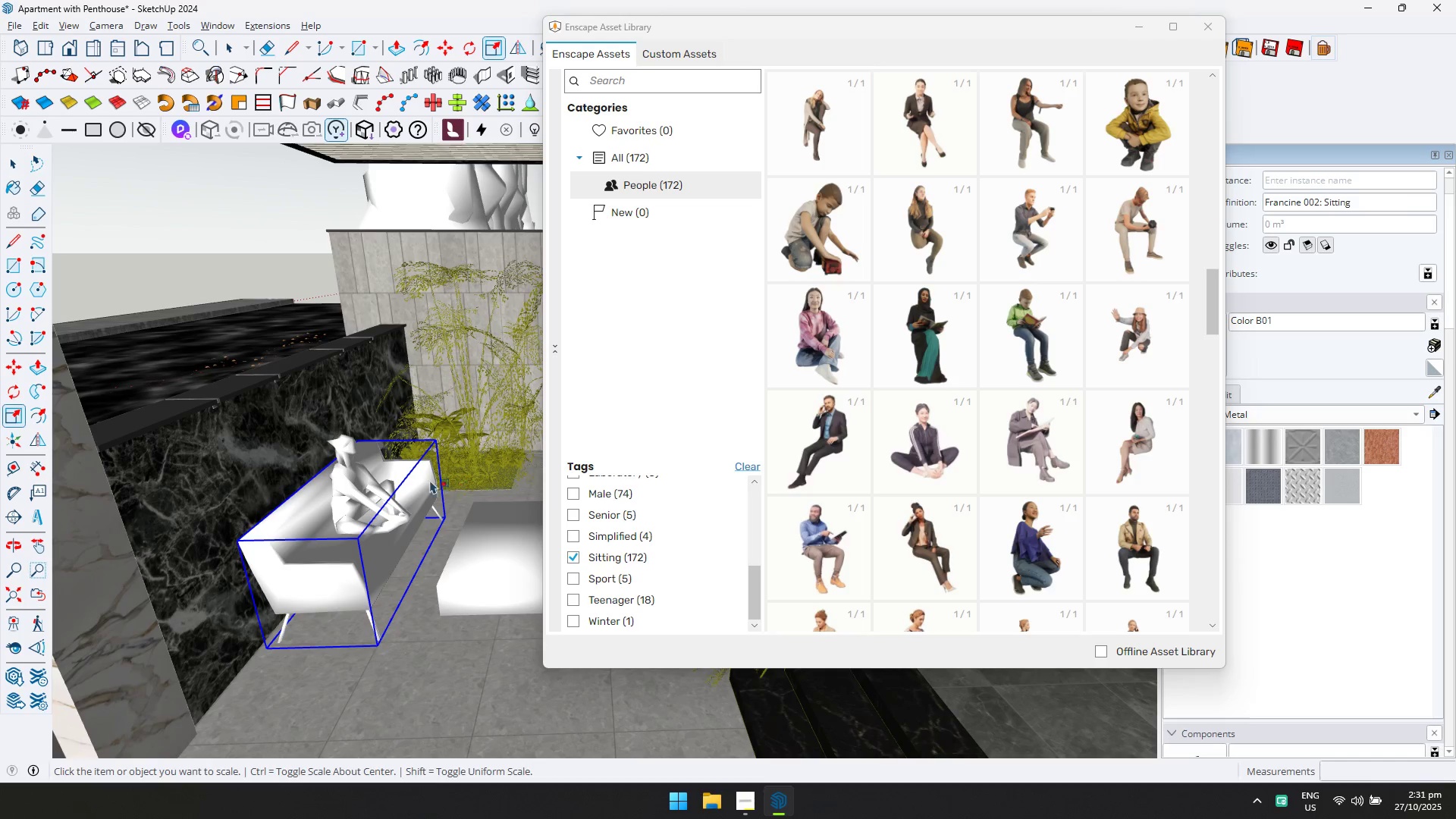 
scroll: coordinate [420, 479], scroll_direction: up, amount: 1.0
 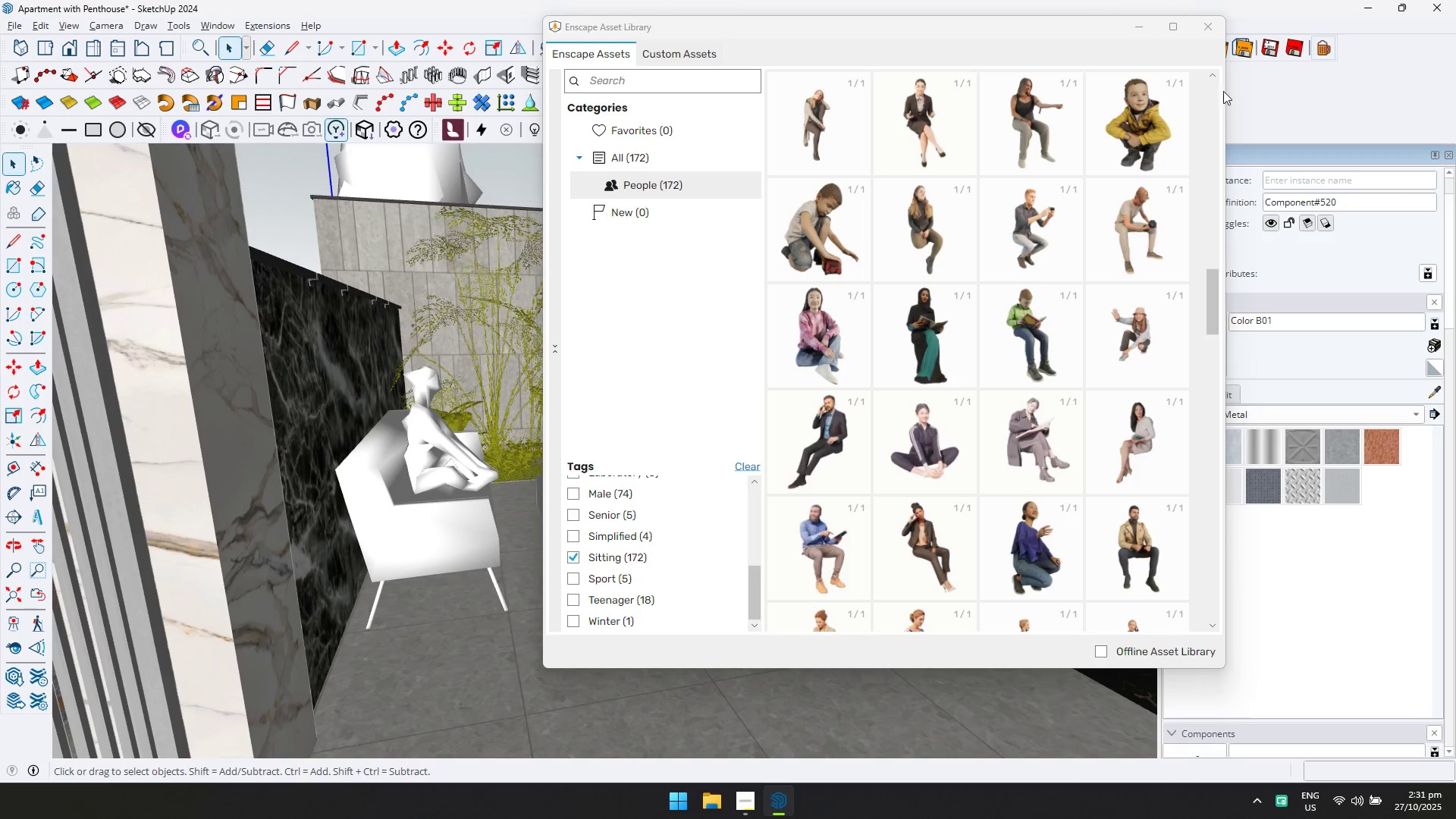 
left_click([1220, 23])
 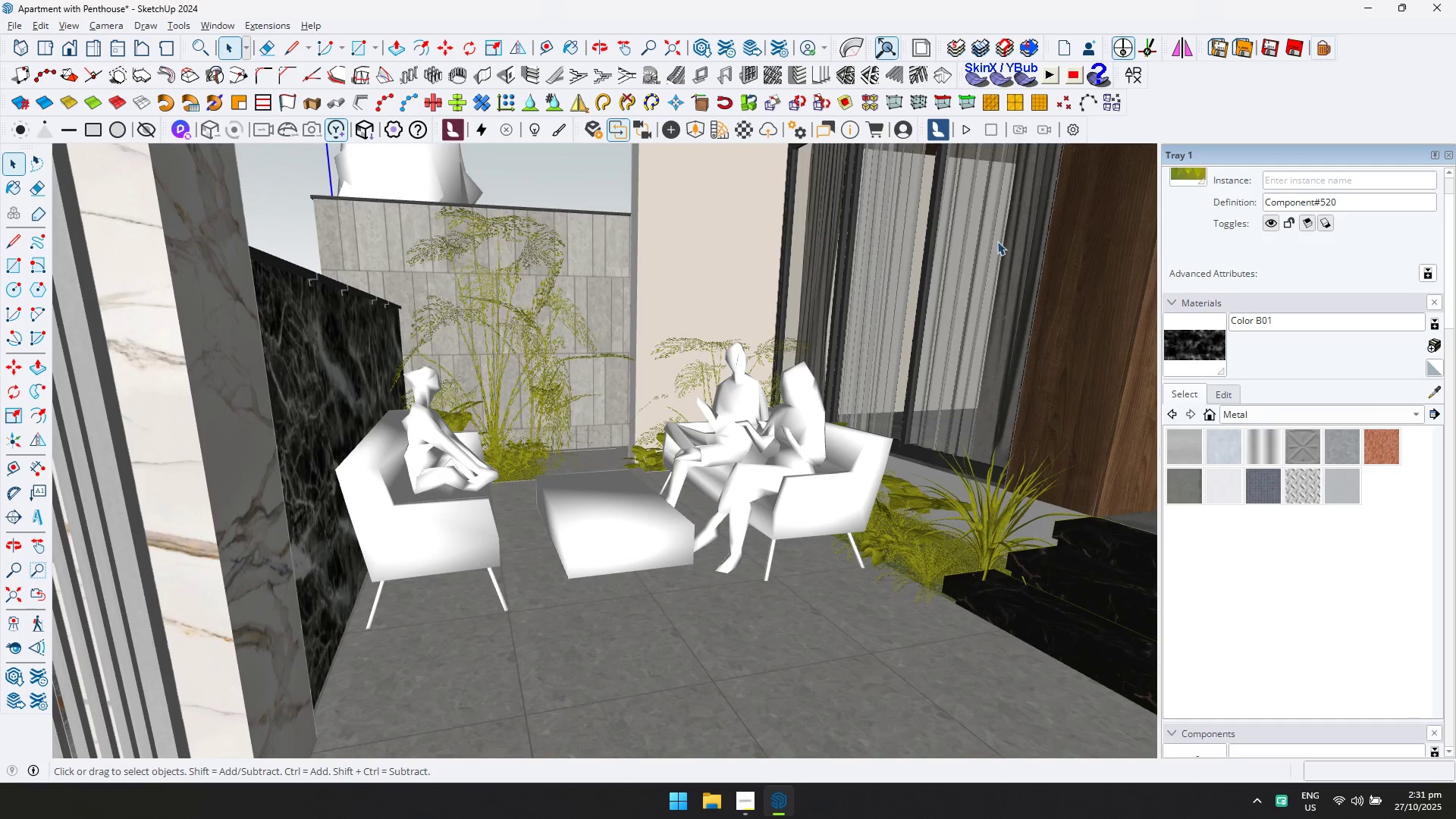 
key(Escape)
 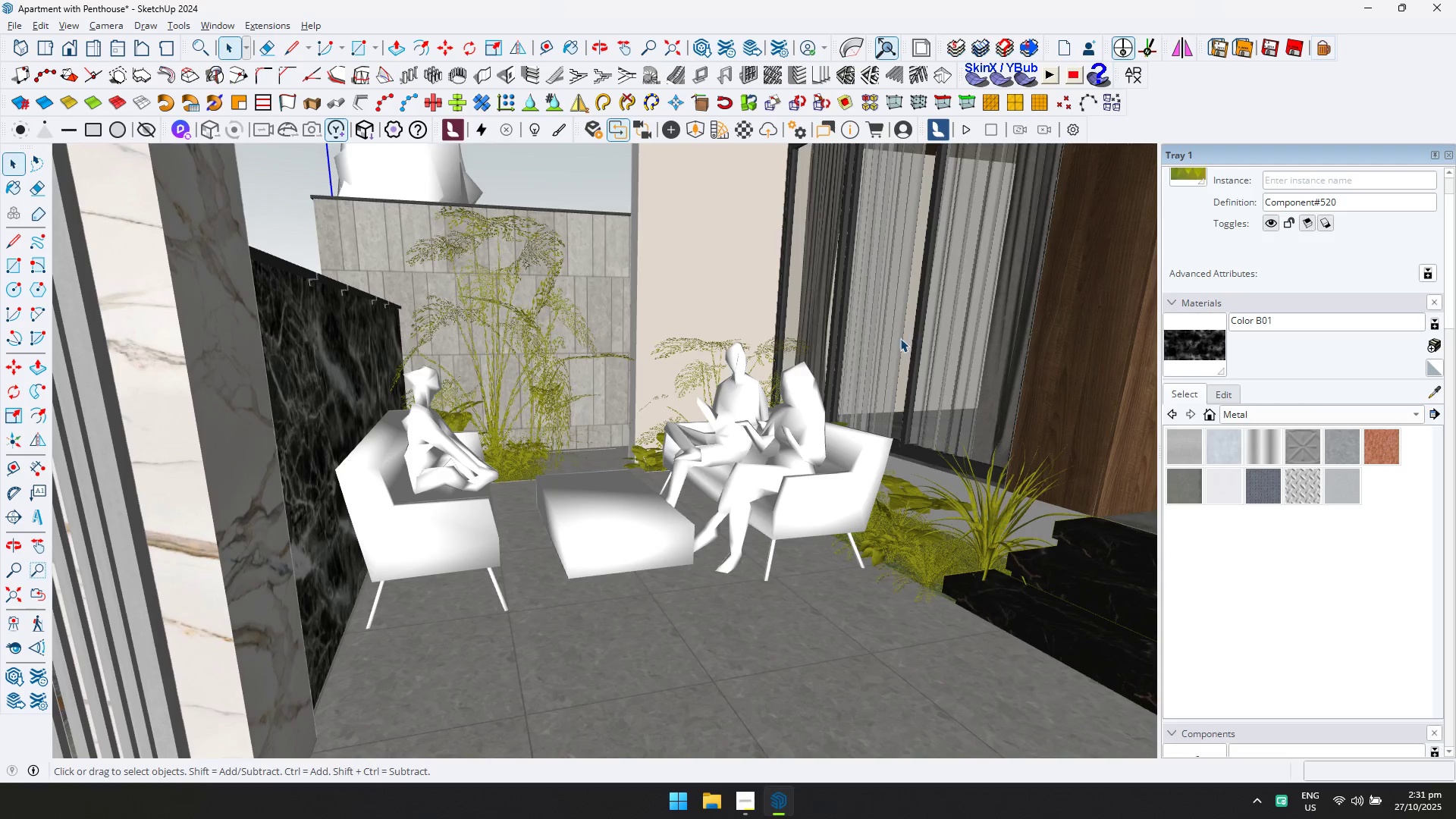 
key(Space)
 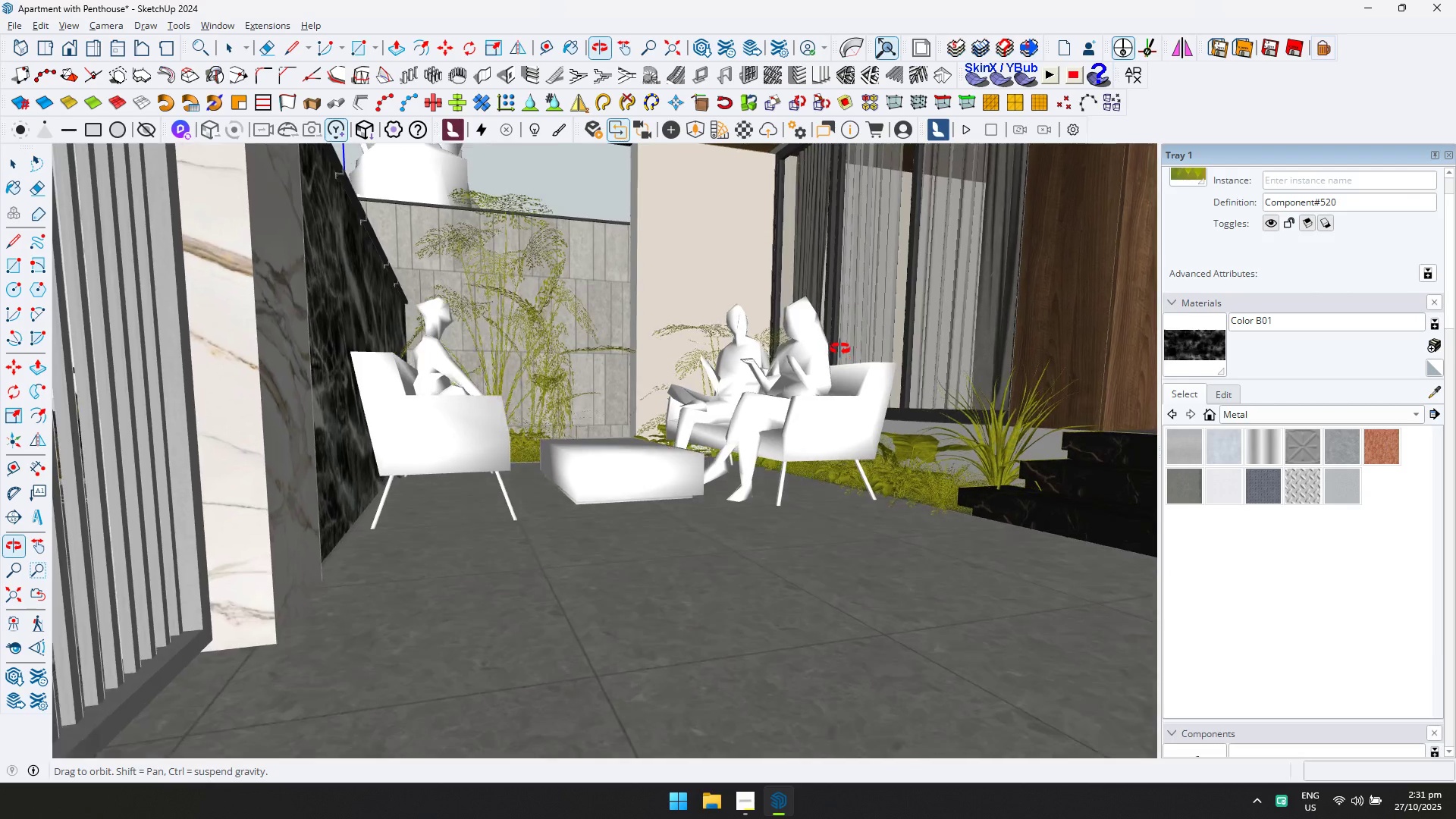 
hold_key(key=ShiftLeft, duration=0.7)
 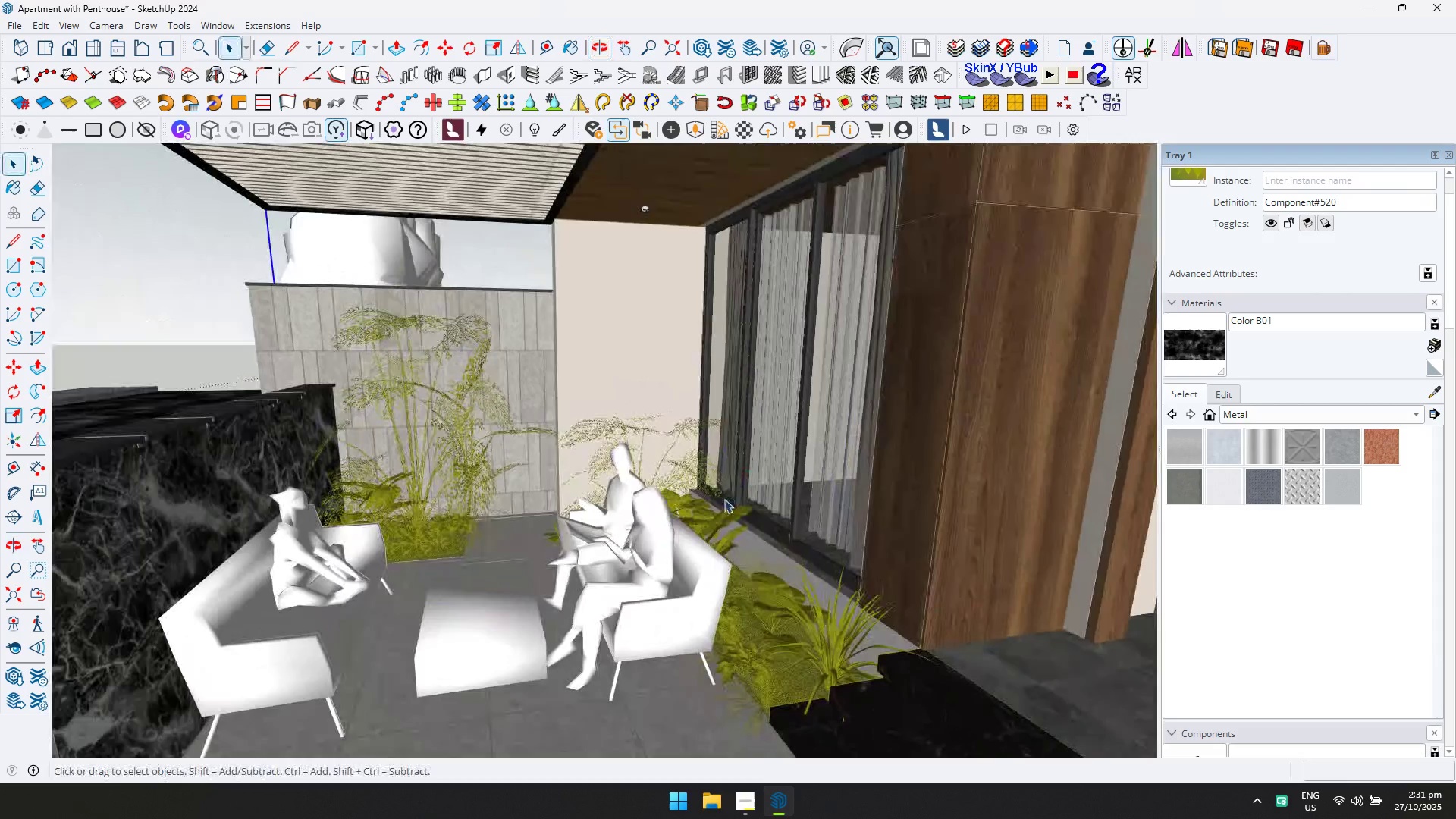 
left_click([504, 620])
 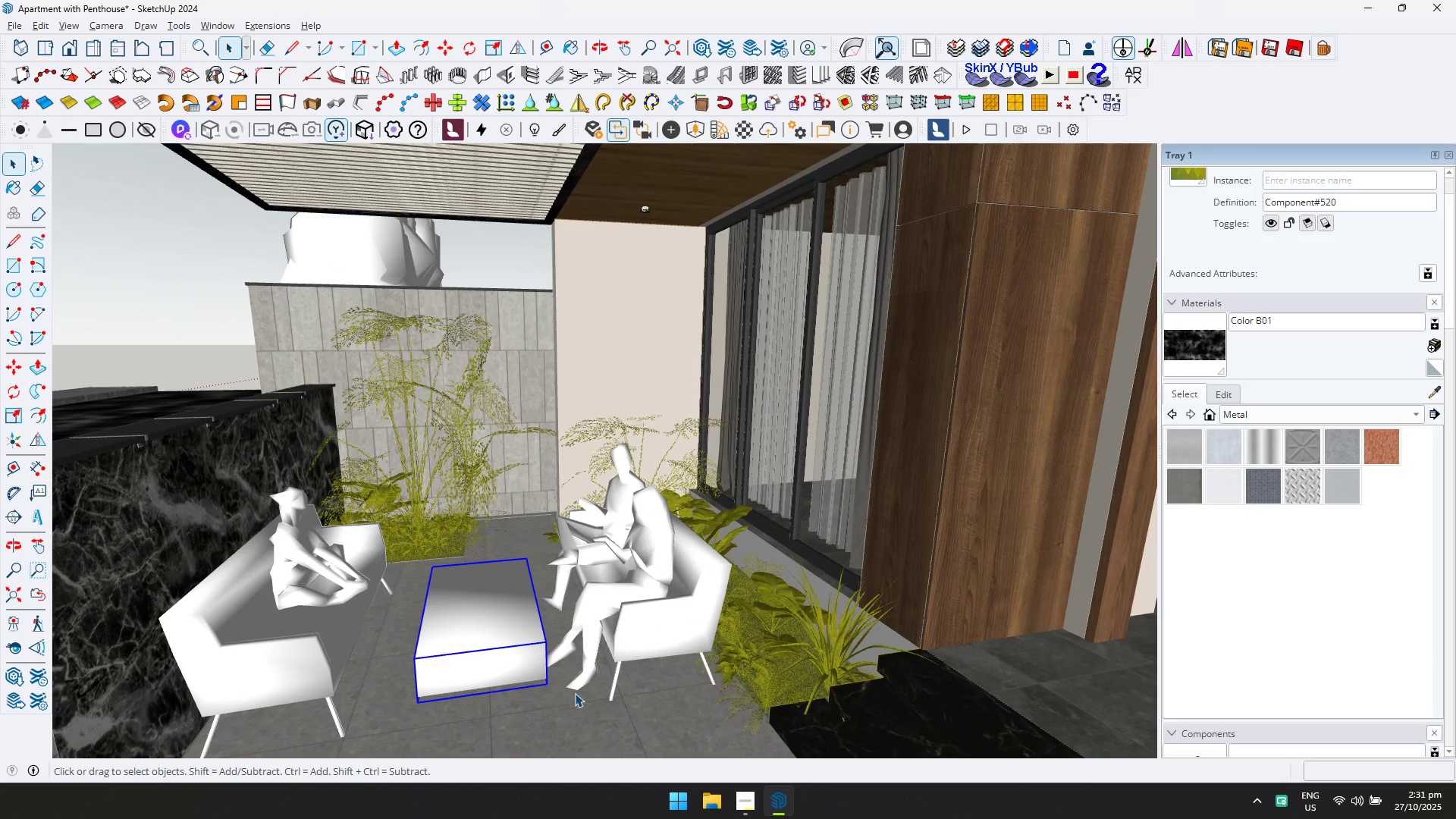 
key(M)
 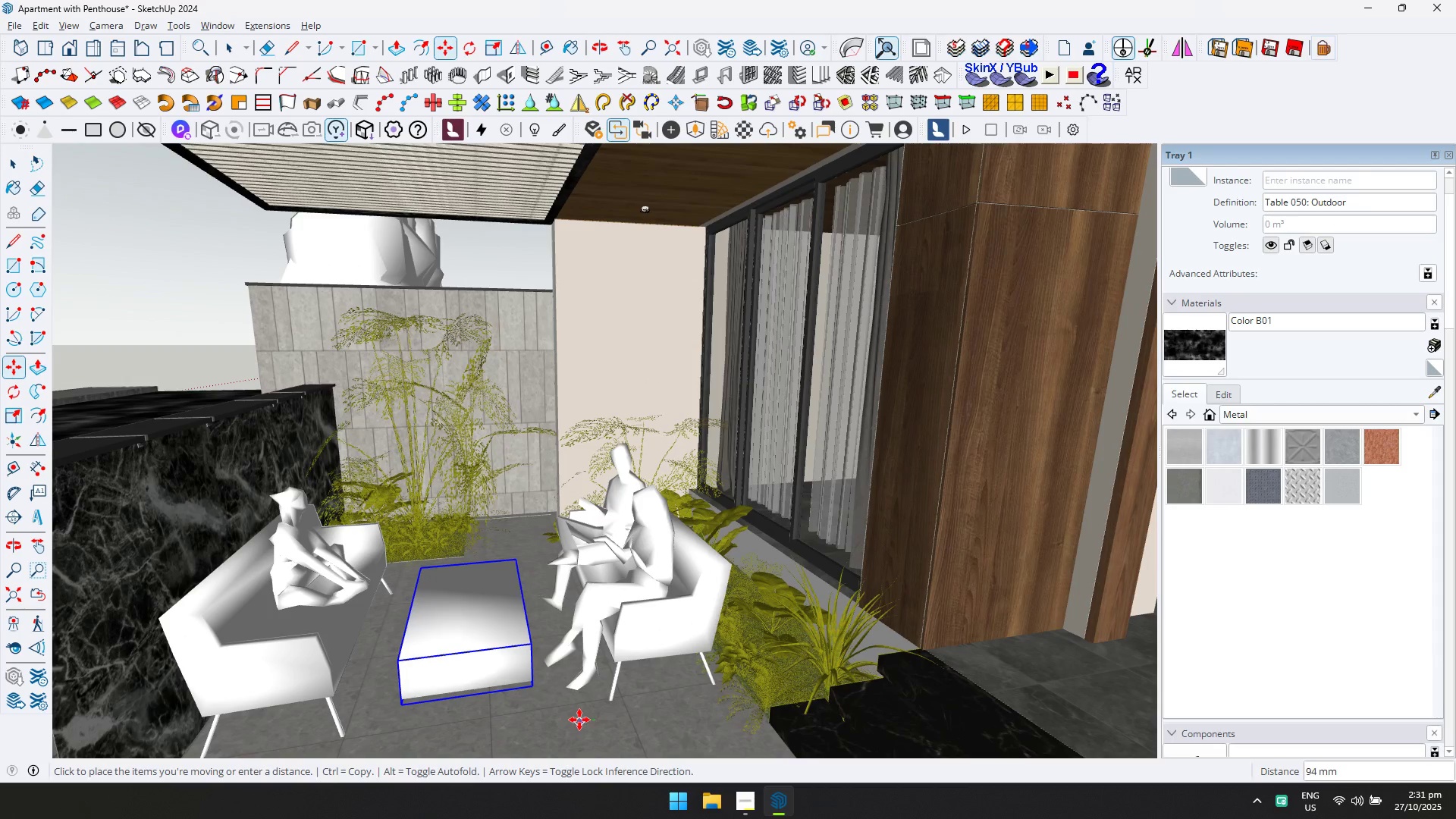 
key(Escape)
 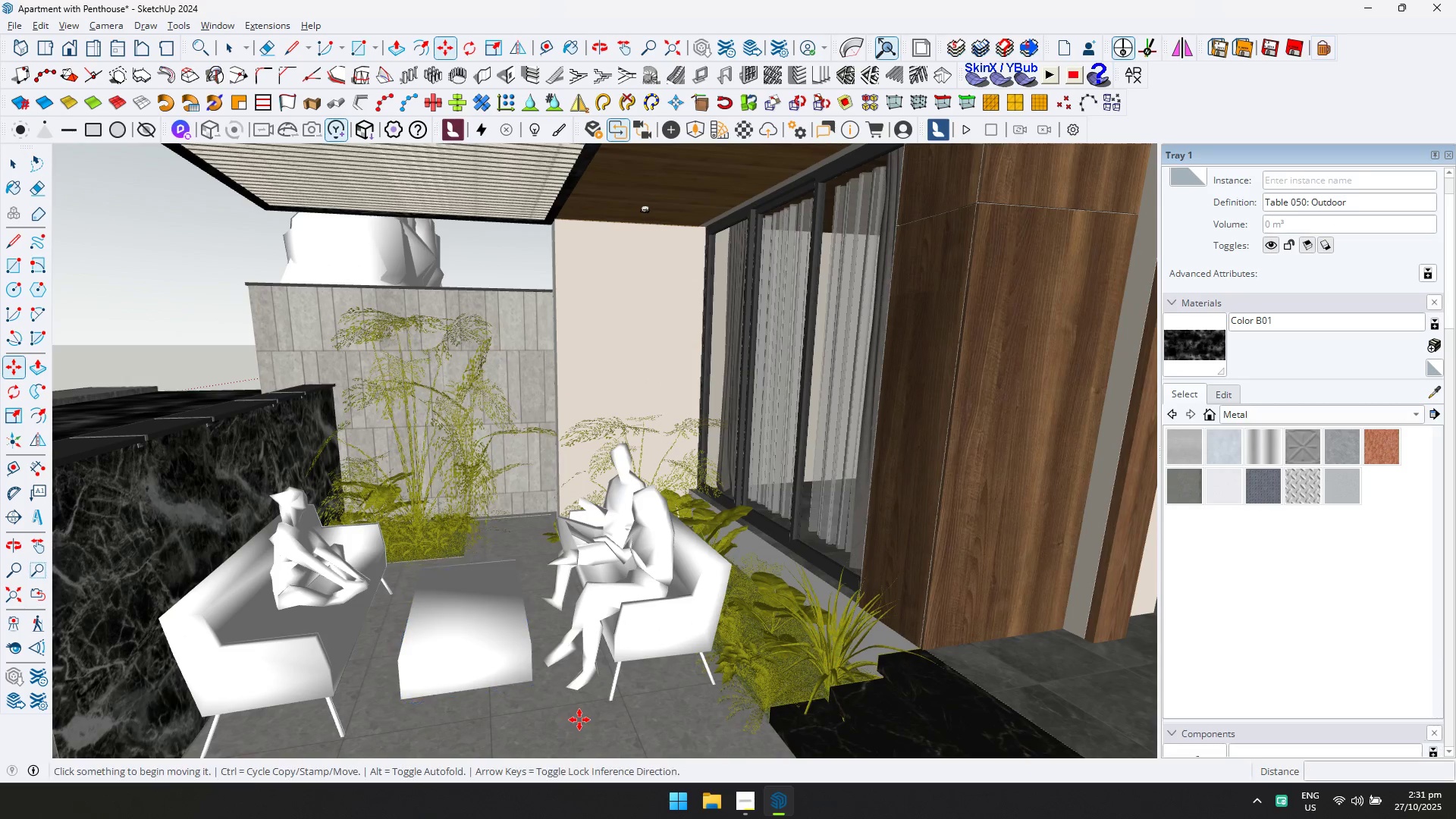 
left_click([579, 720])
 